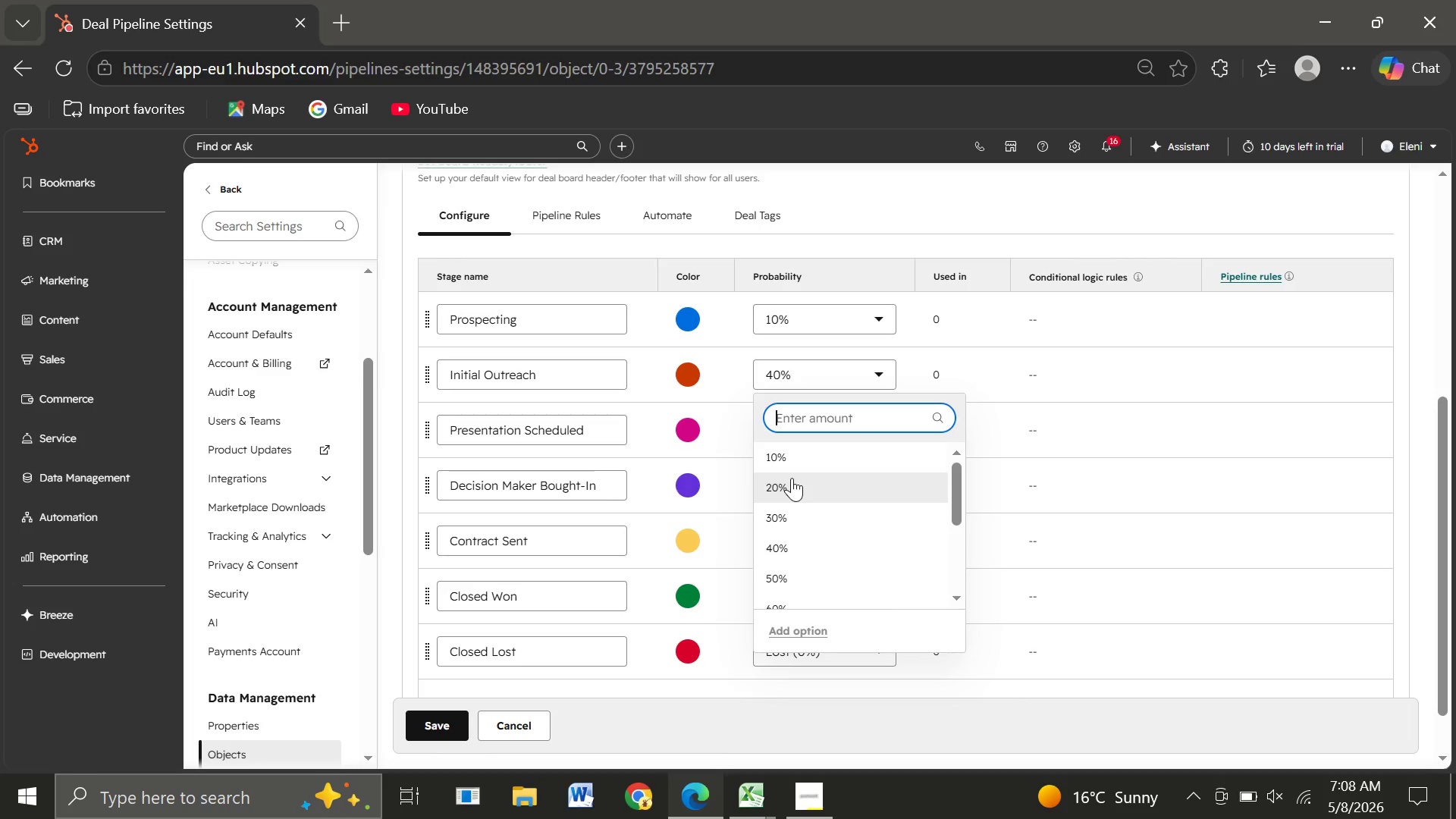 
left_click([792, 478])
 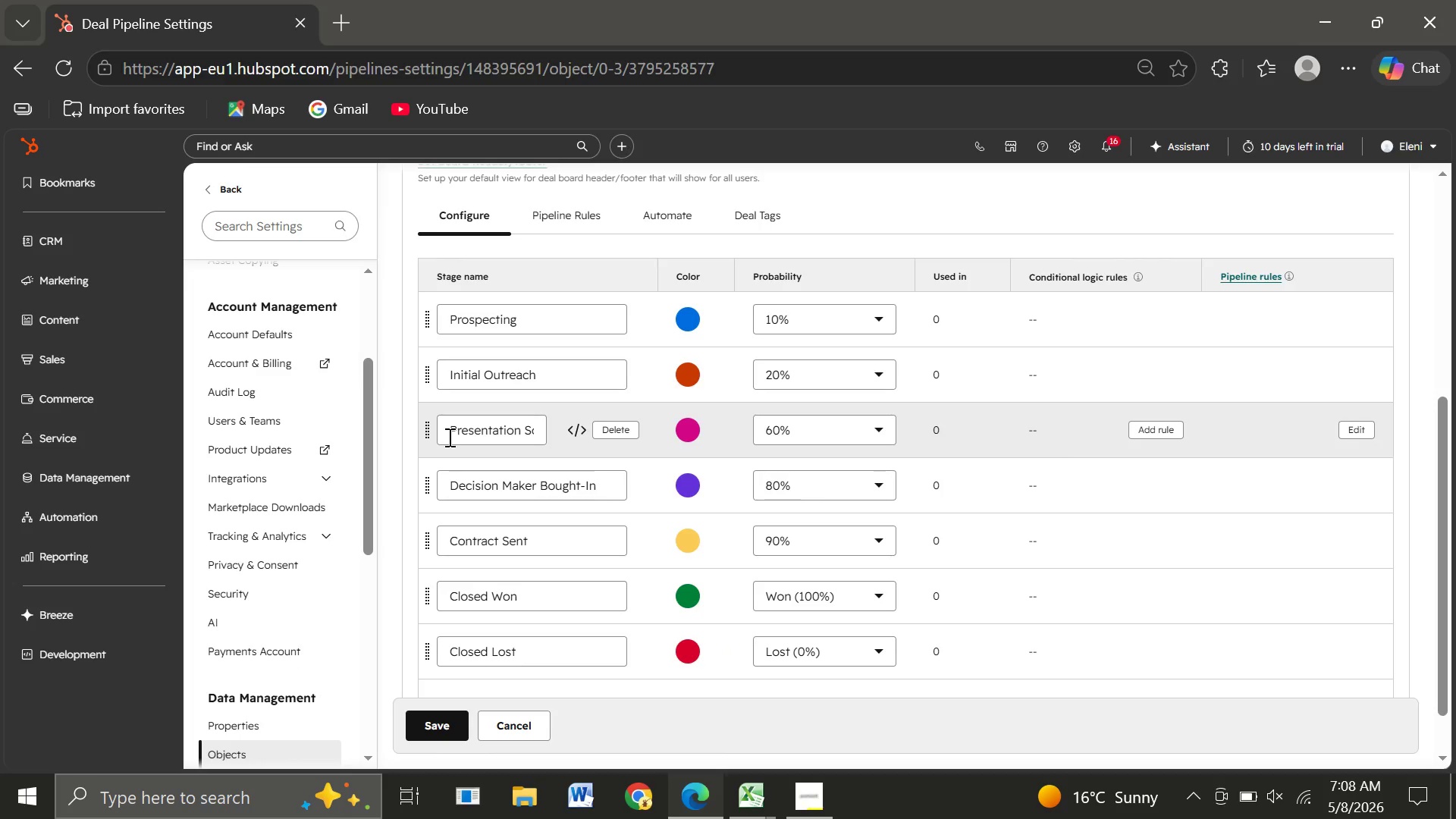 
double_click([448, 437])
 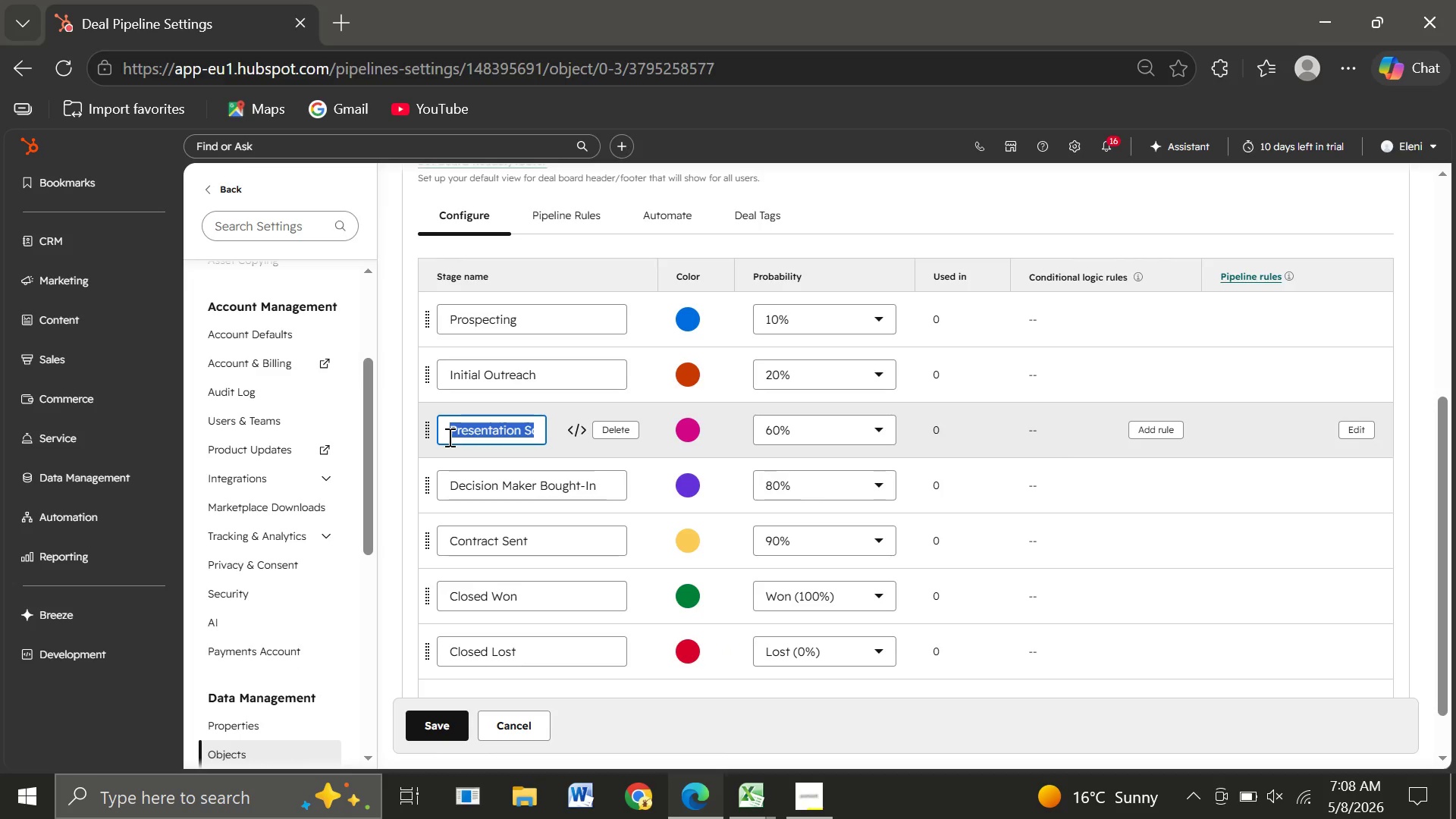 
triple_click([448, 437])
 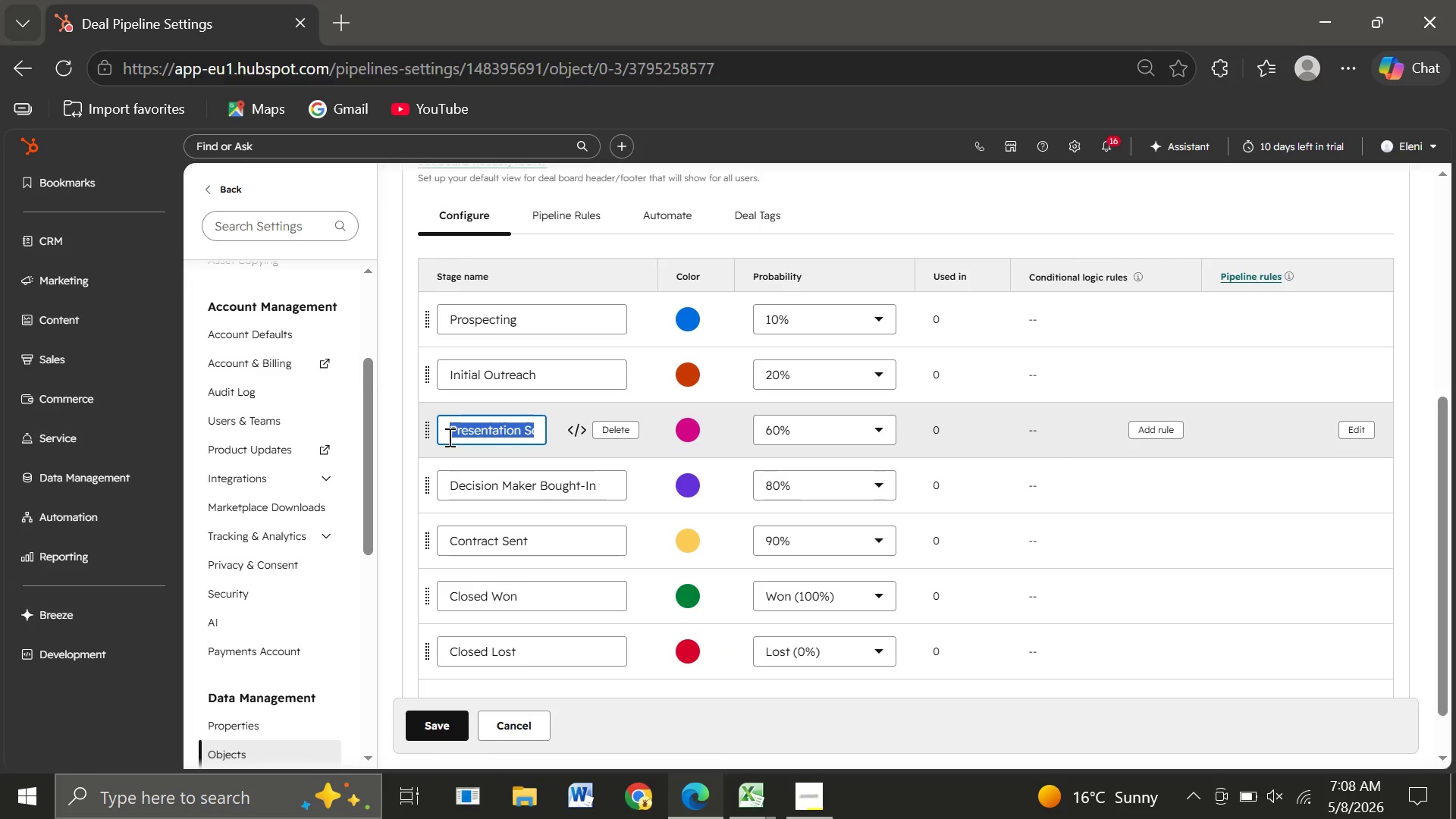 
triple_click([448, 437])
 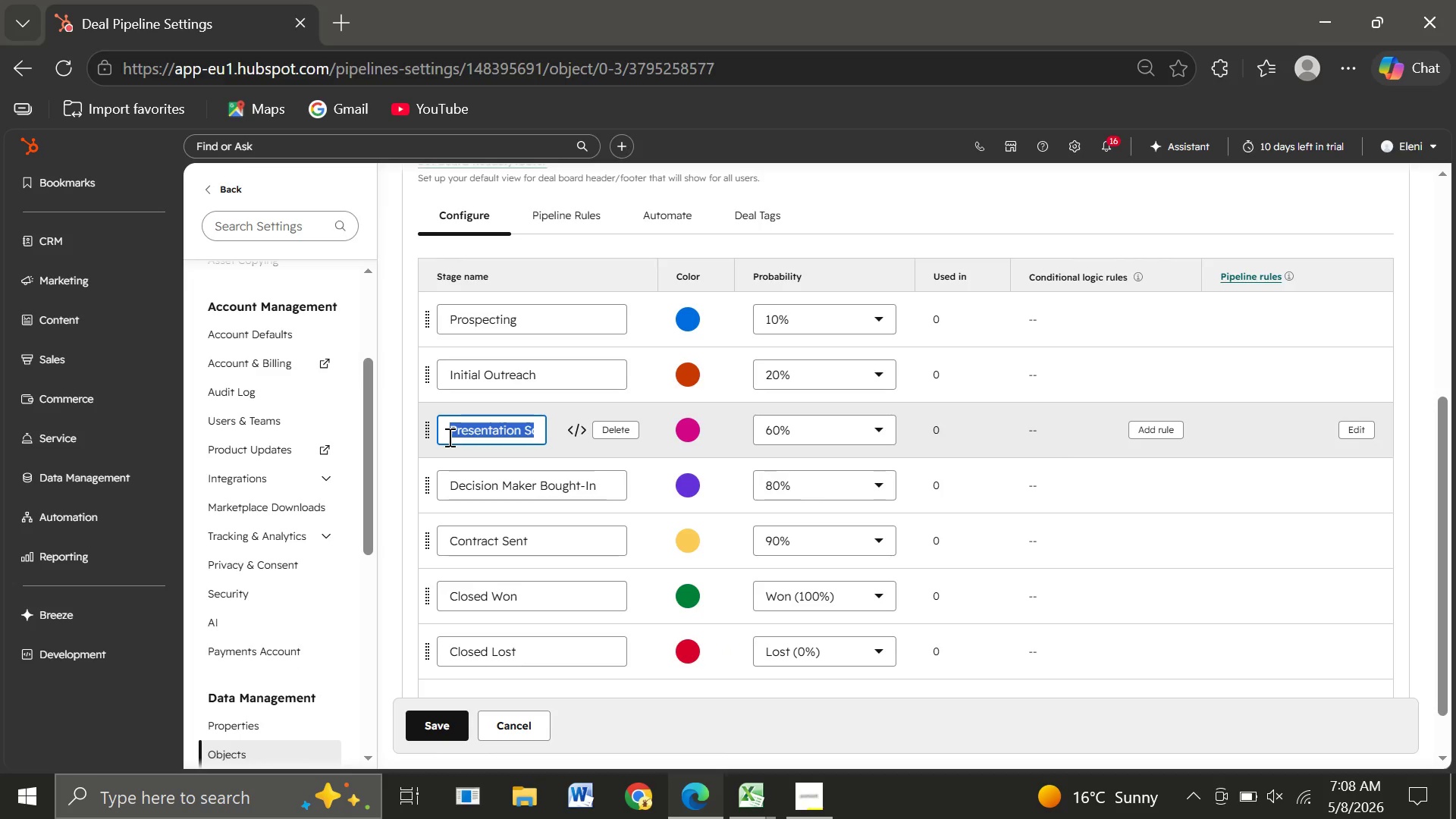 
type(Proposal Submitted)
 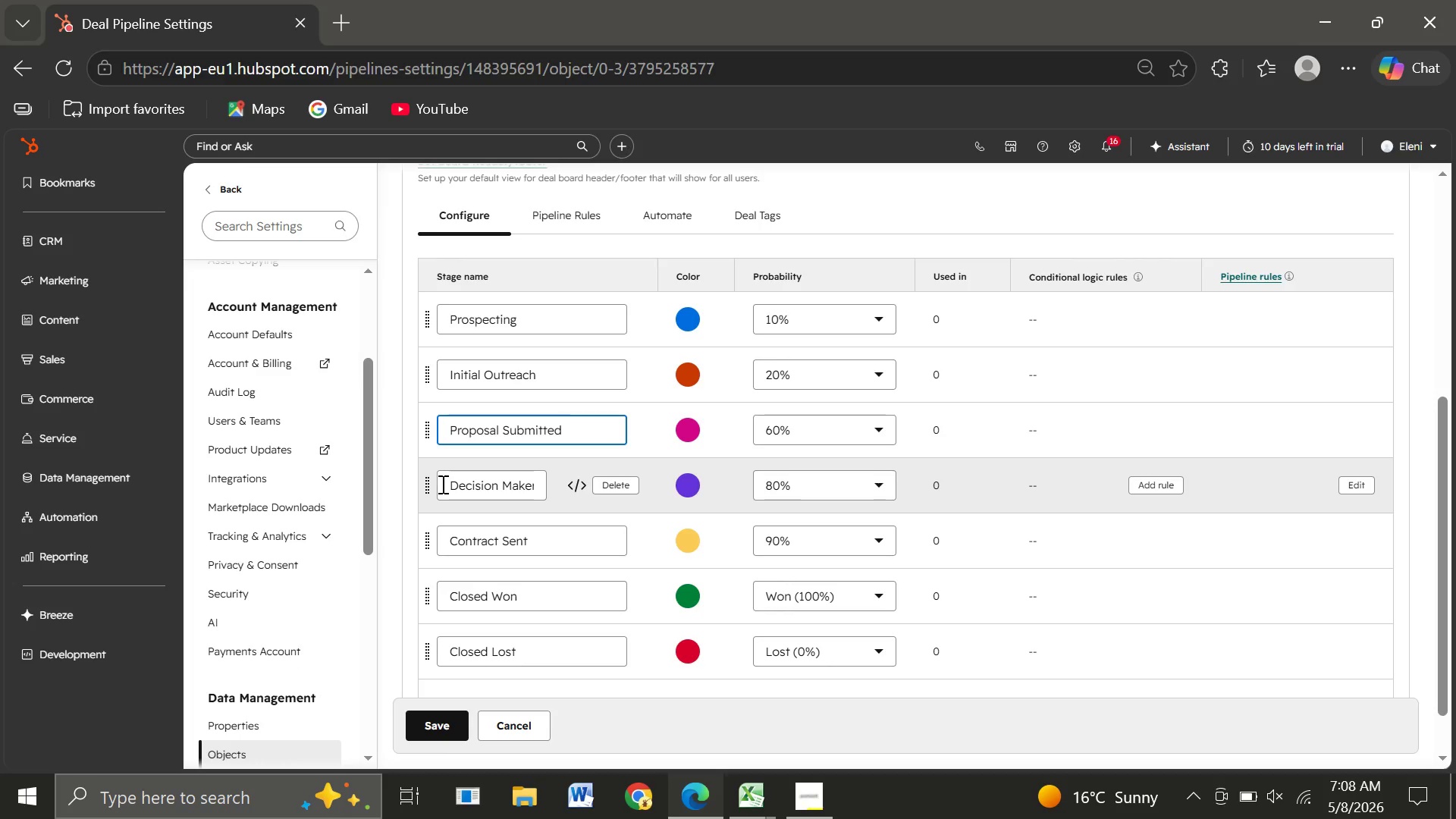 
double_click([446, 484])
 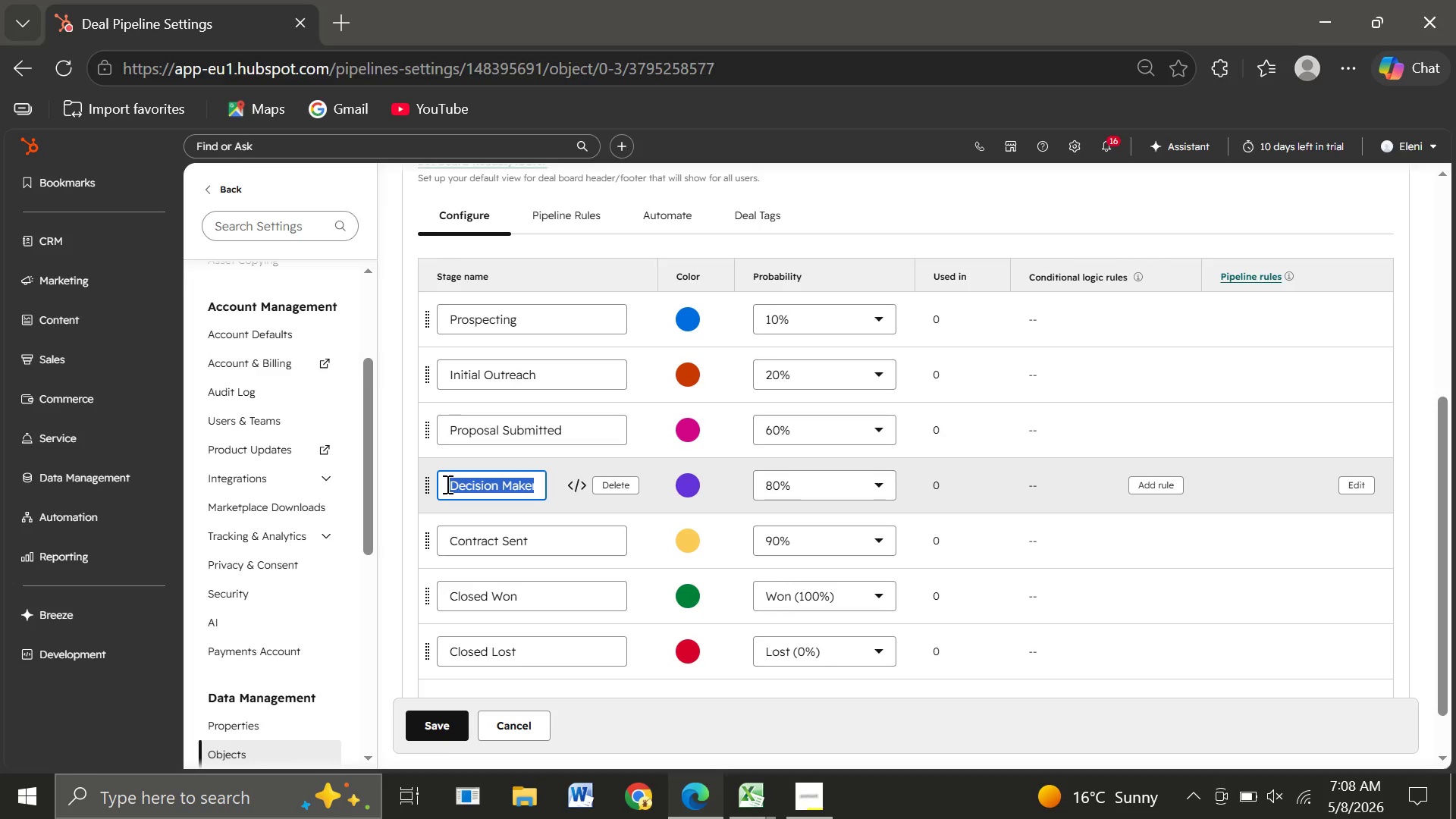 
triple_click([446, 484])
 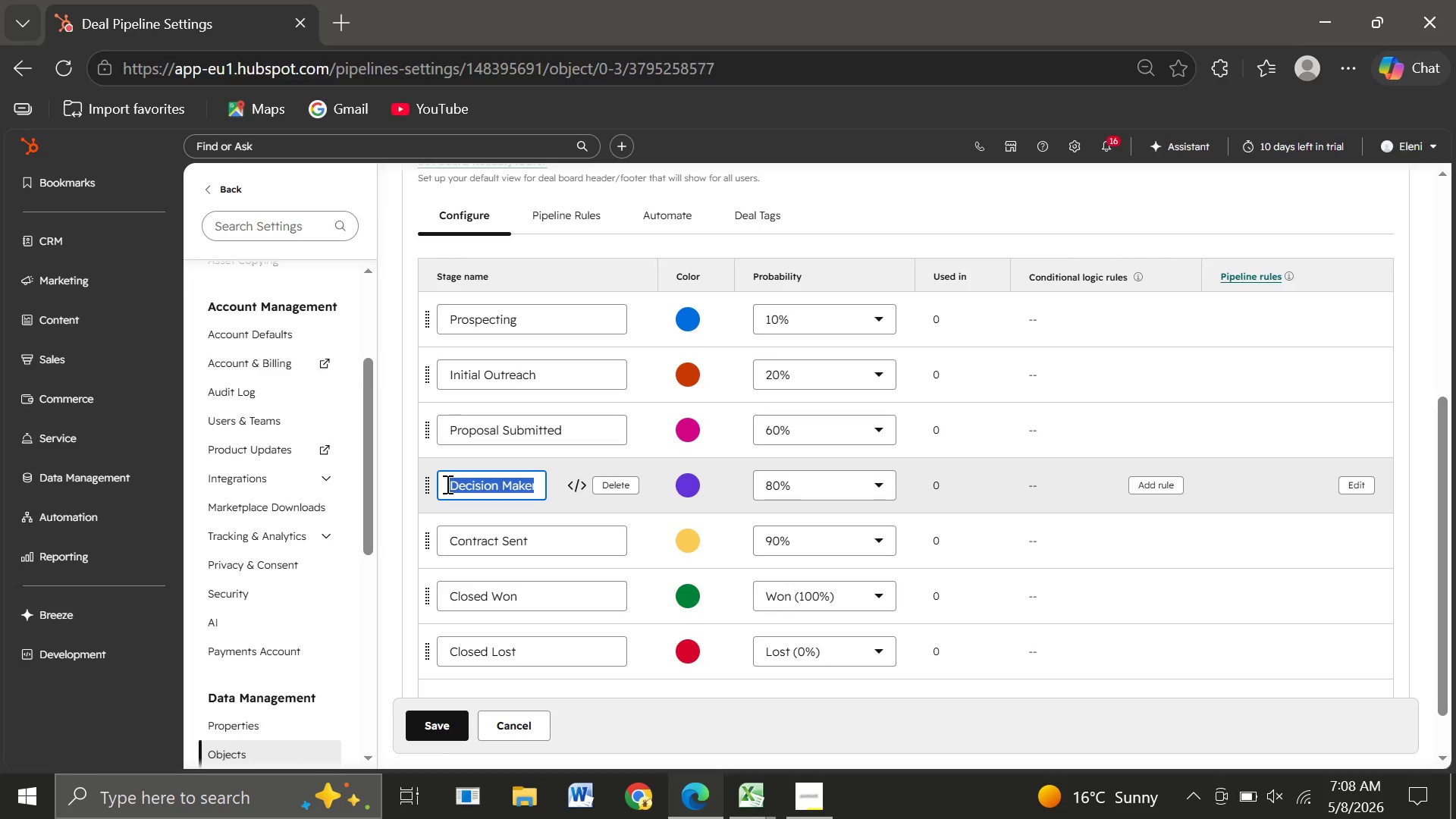 
triple_click([446, 484])
 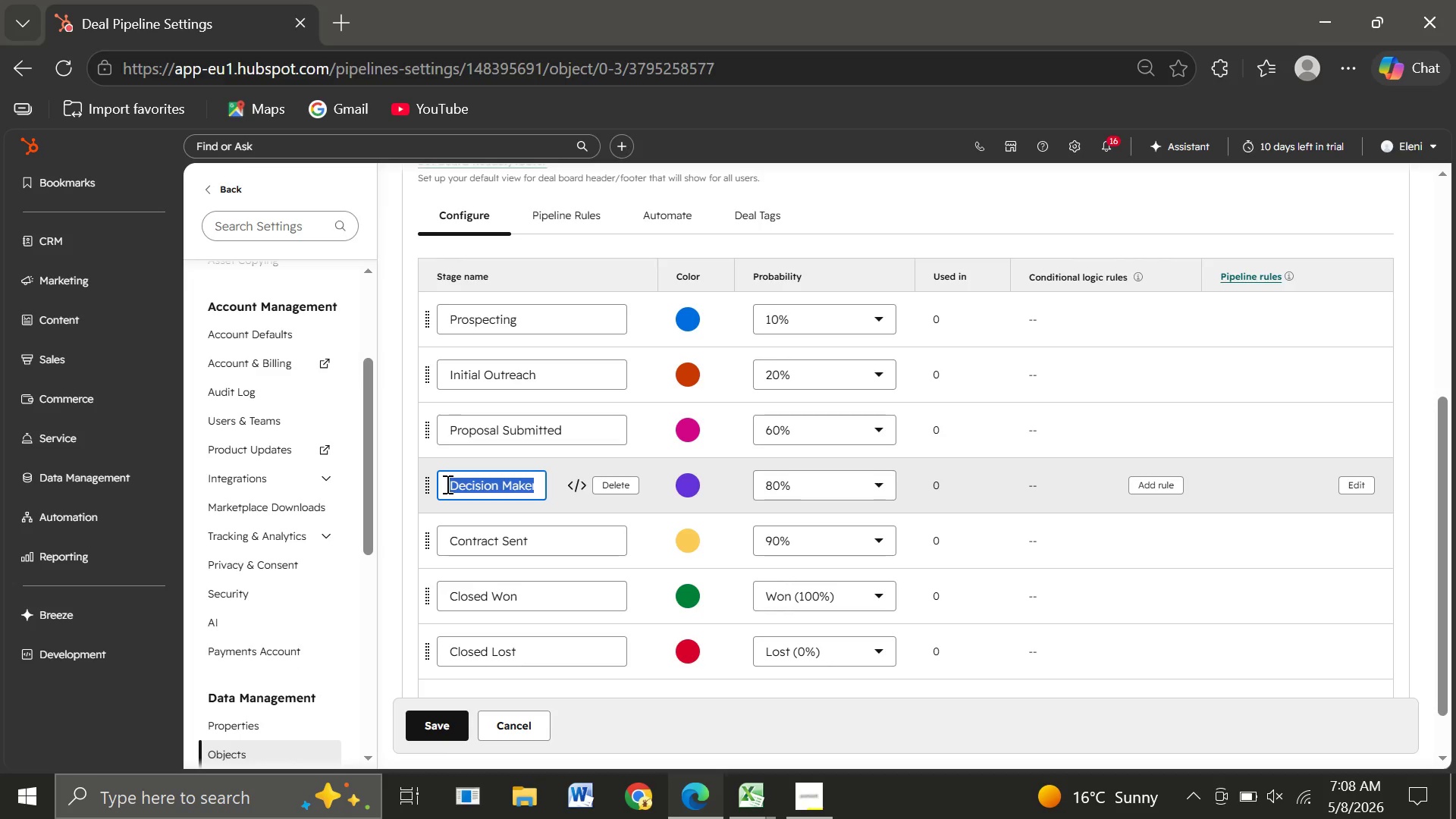 
type(Verbal)
 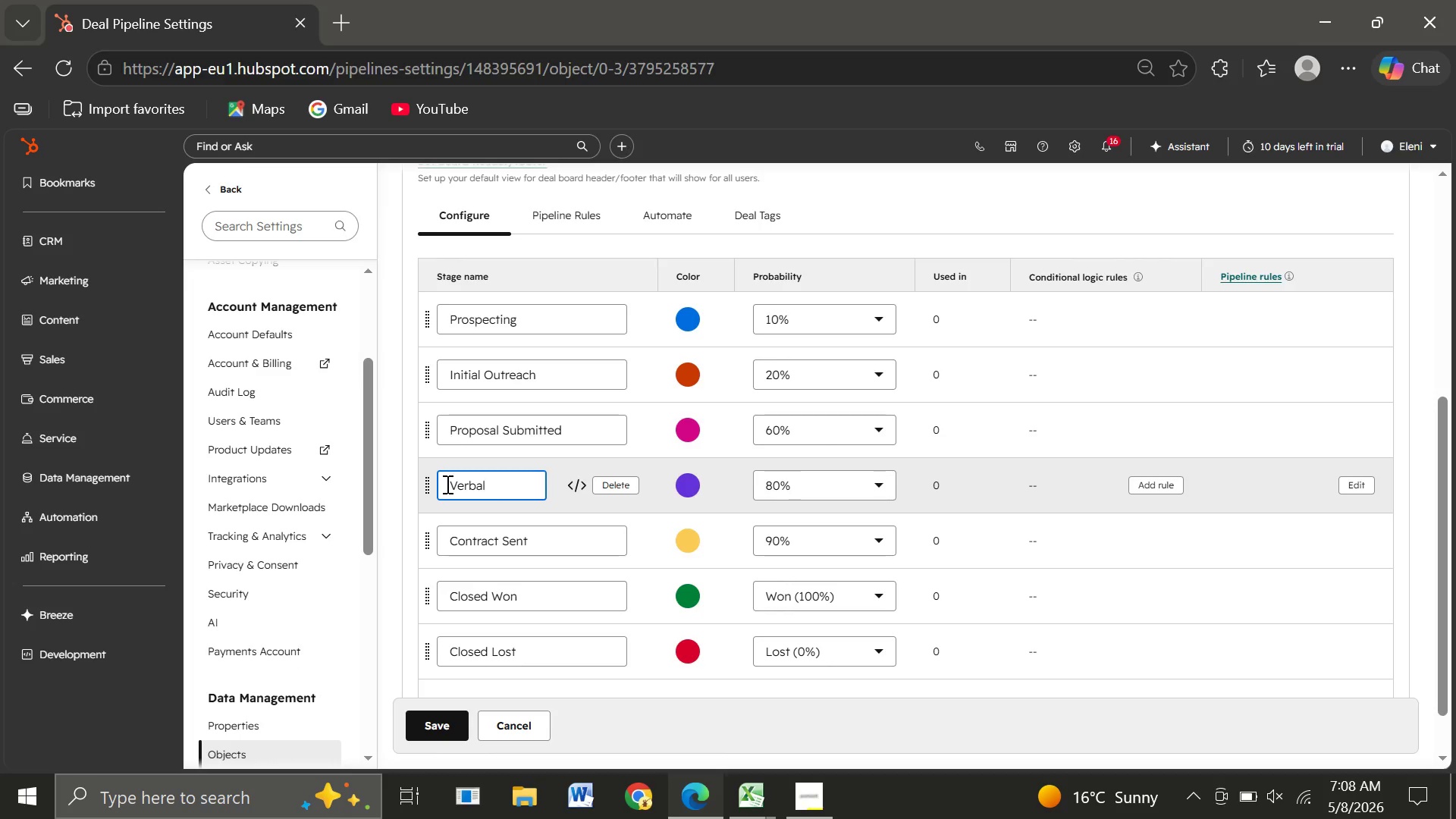 
wait(5.06)
 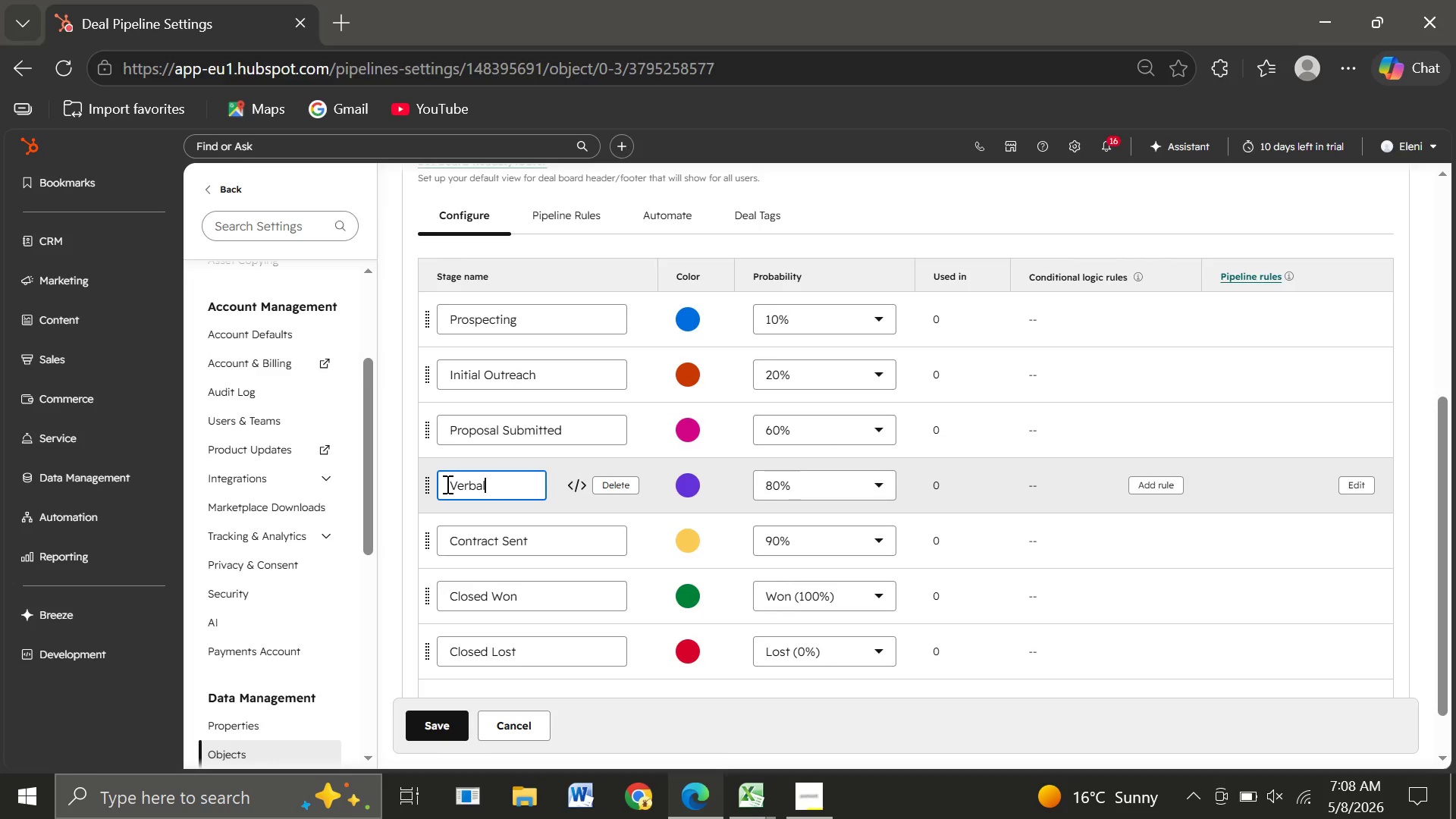 
type( Commitment)
 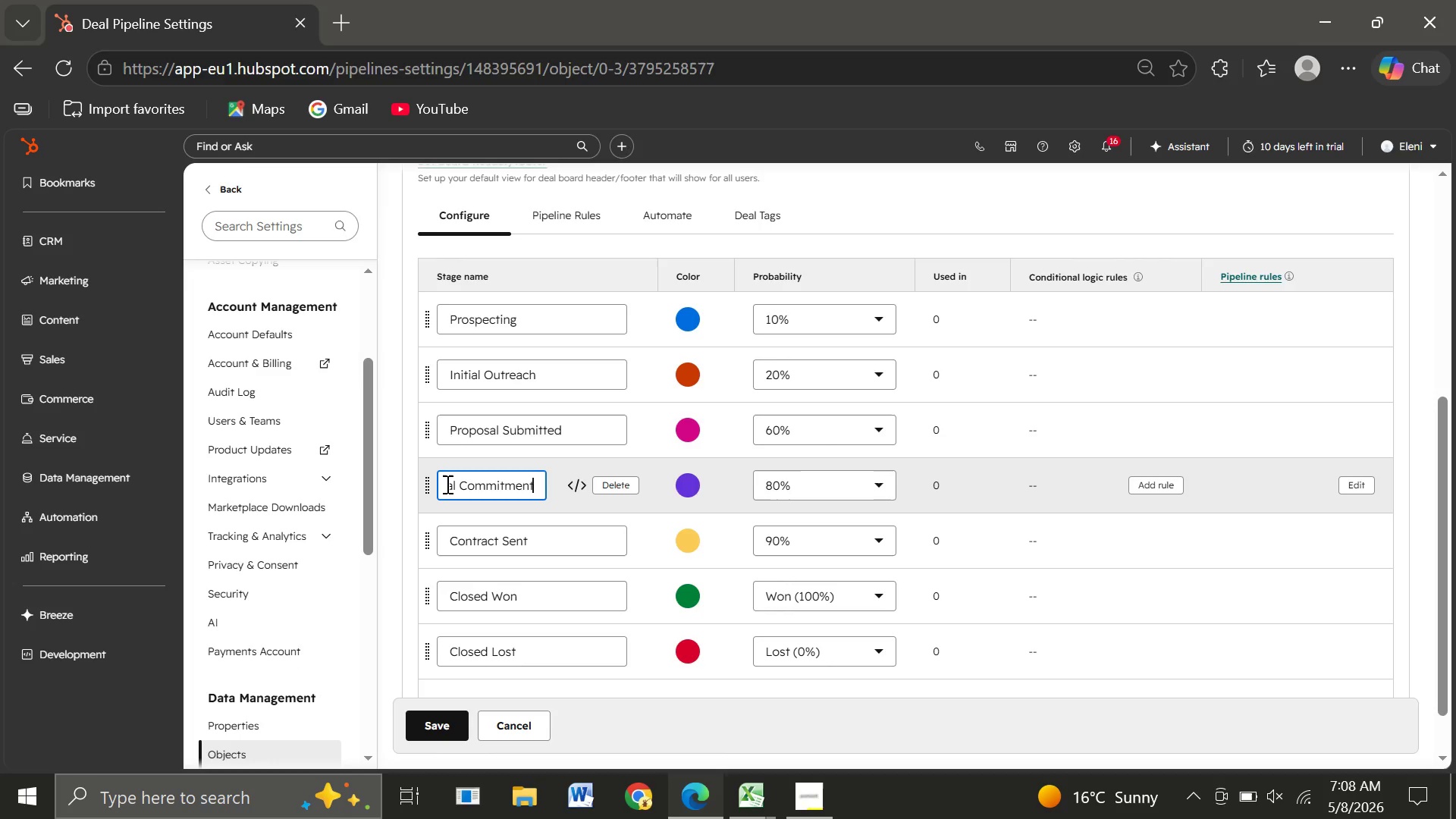 
wait(11.0)
 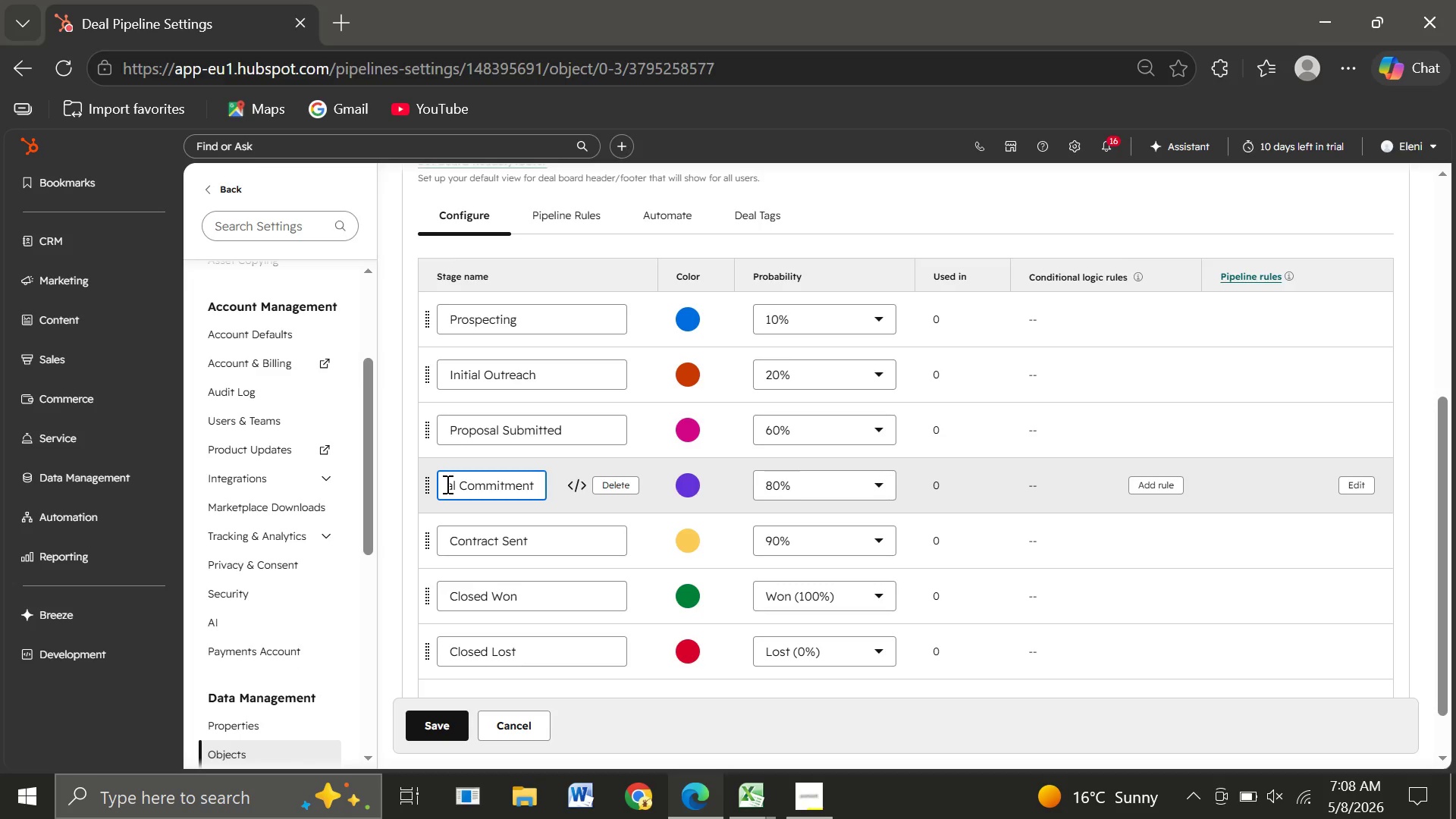 
left_click([820, 483])
 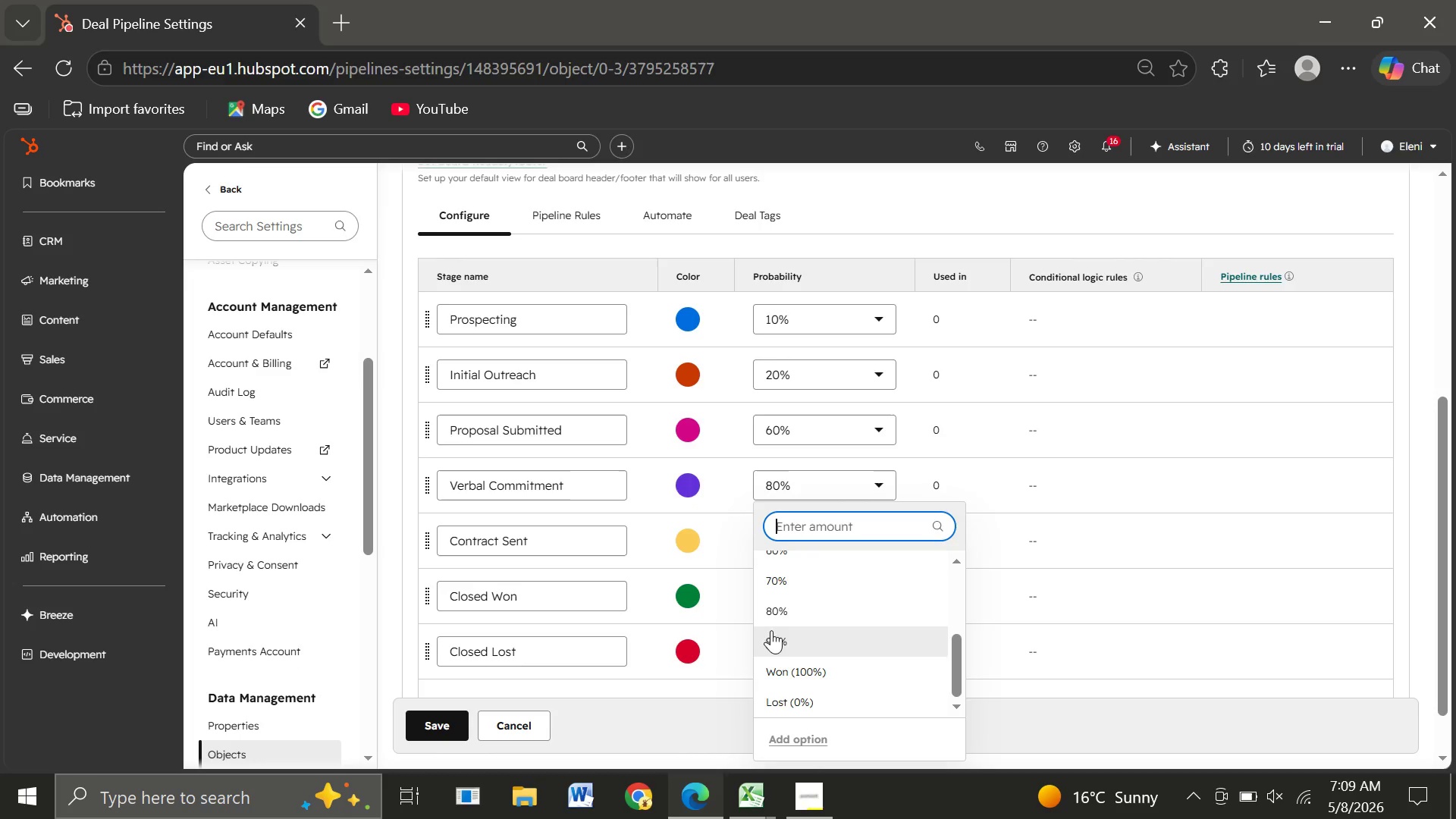 
left_click([781, 580])
 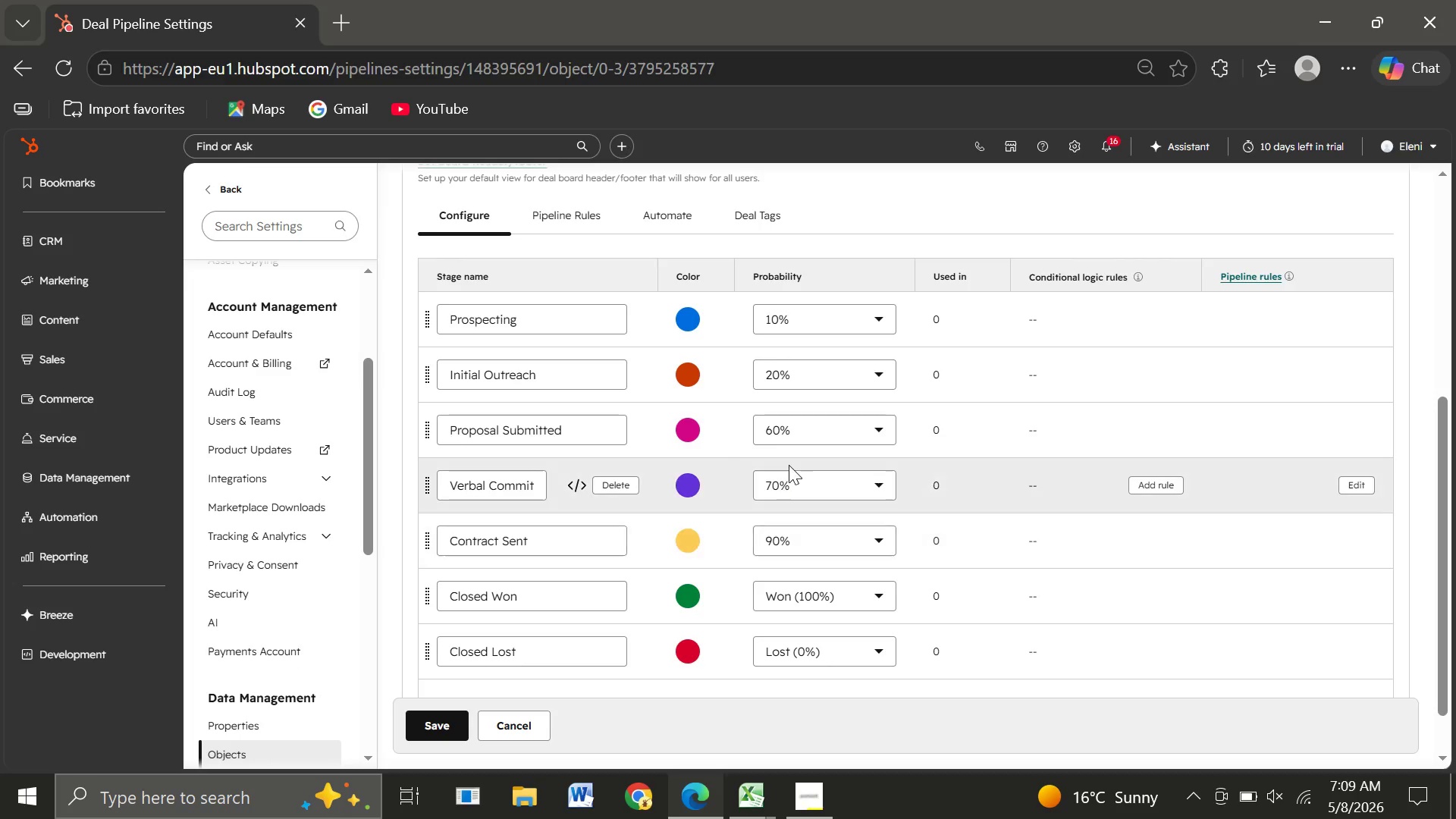 
wait(5.09)
 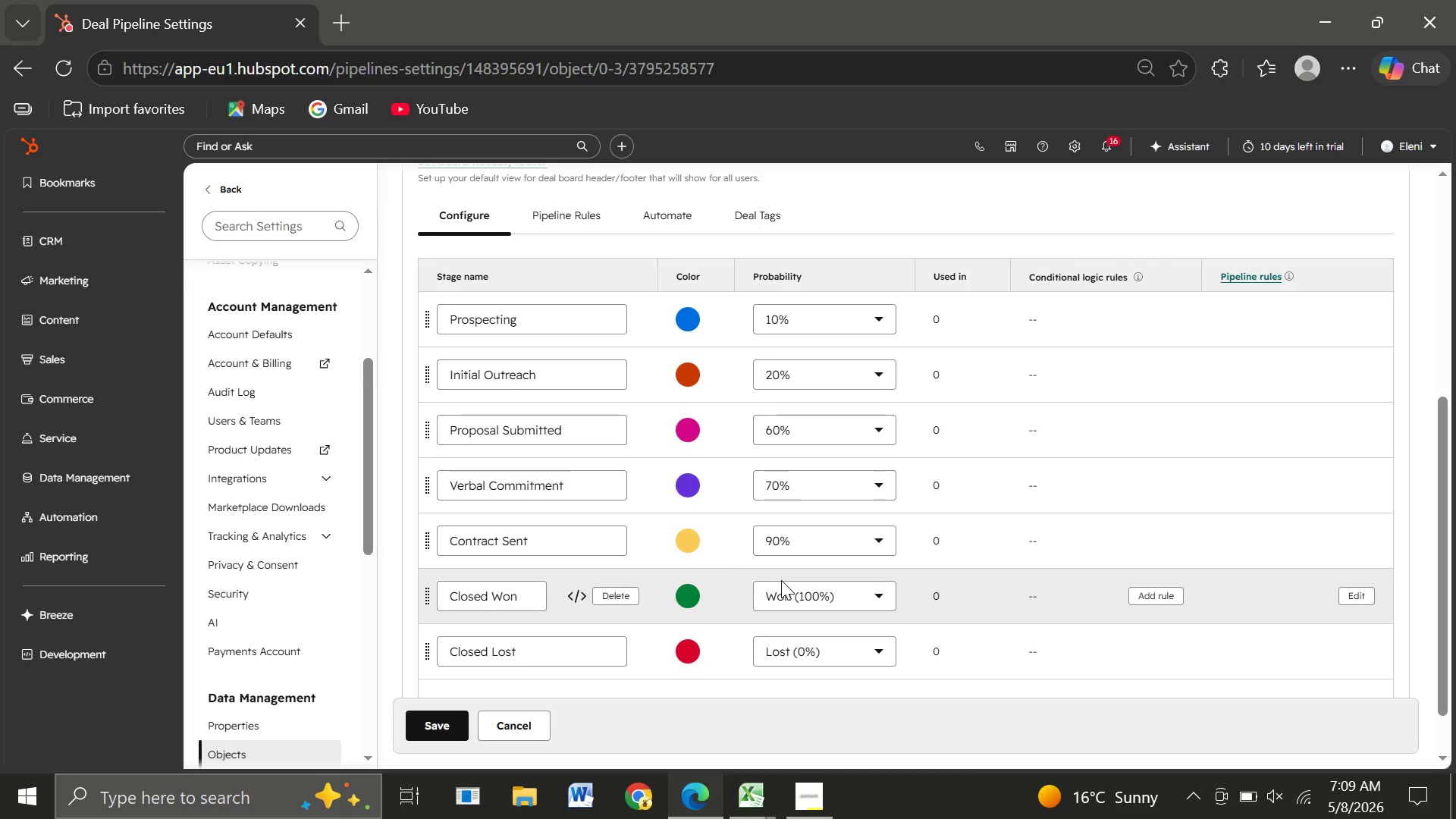 
left_click([803, 428])
 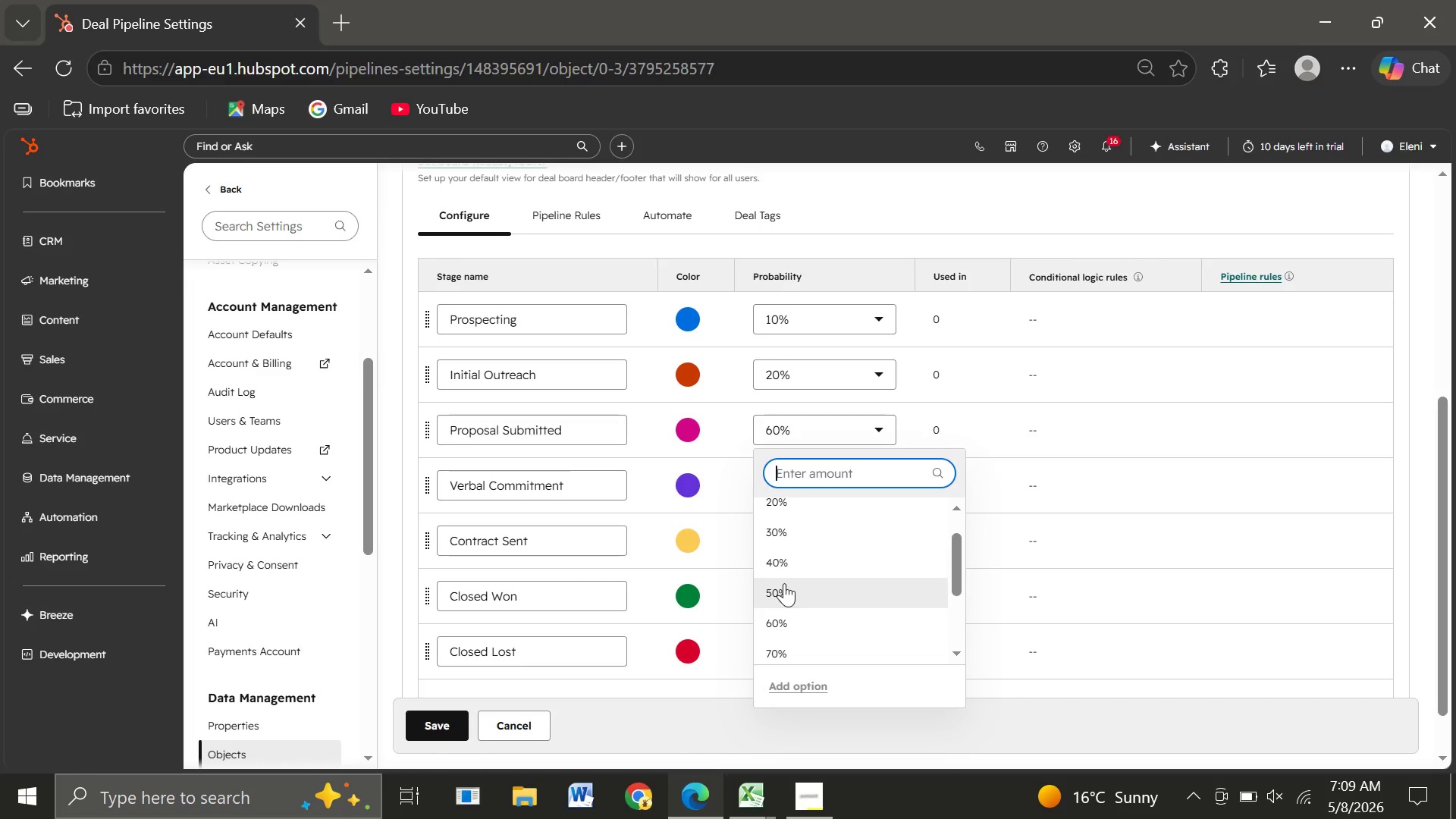 
left_click([786, 575])
 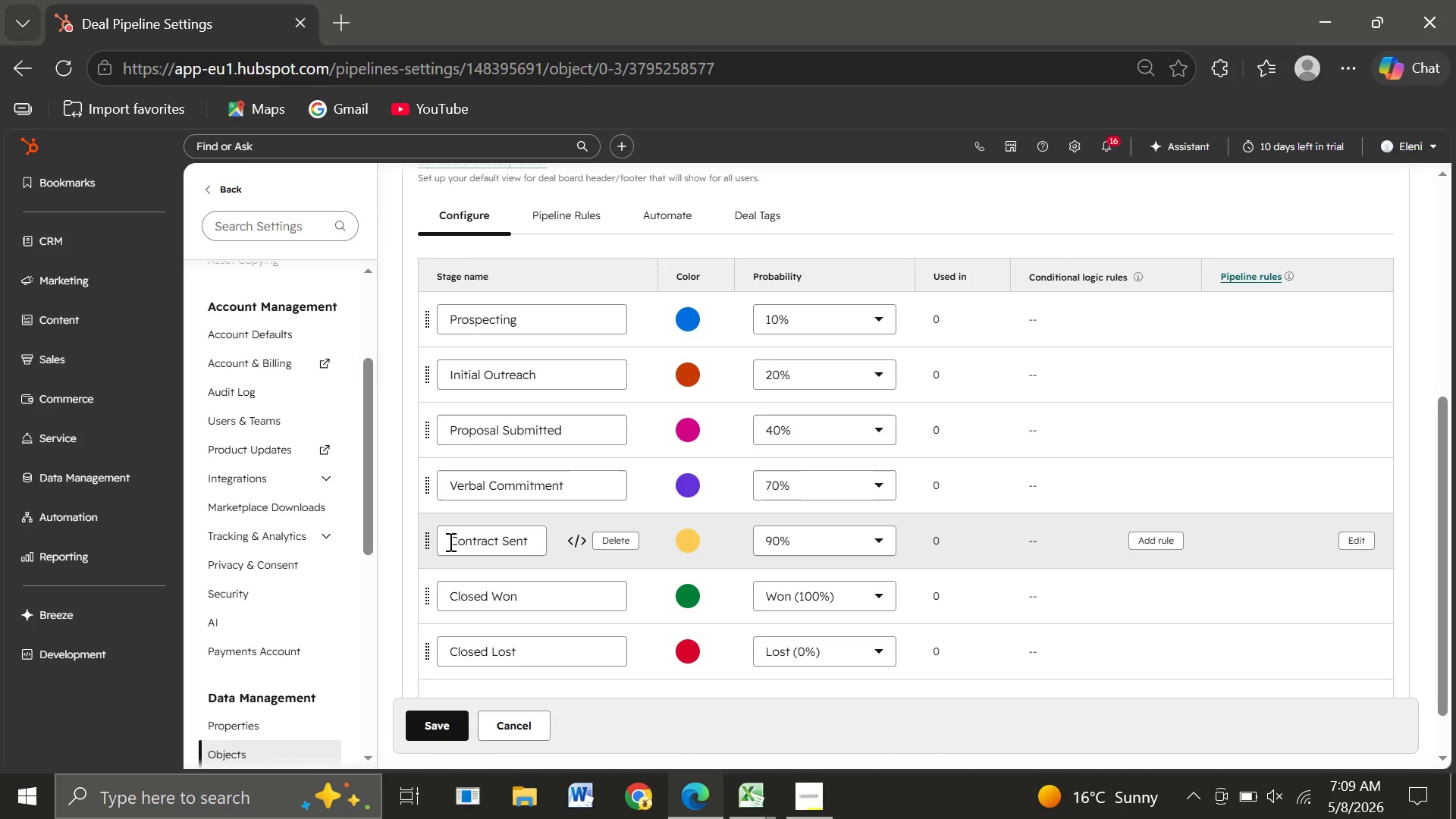 
double_click([449, 541])
 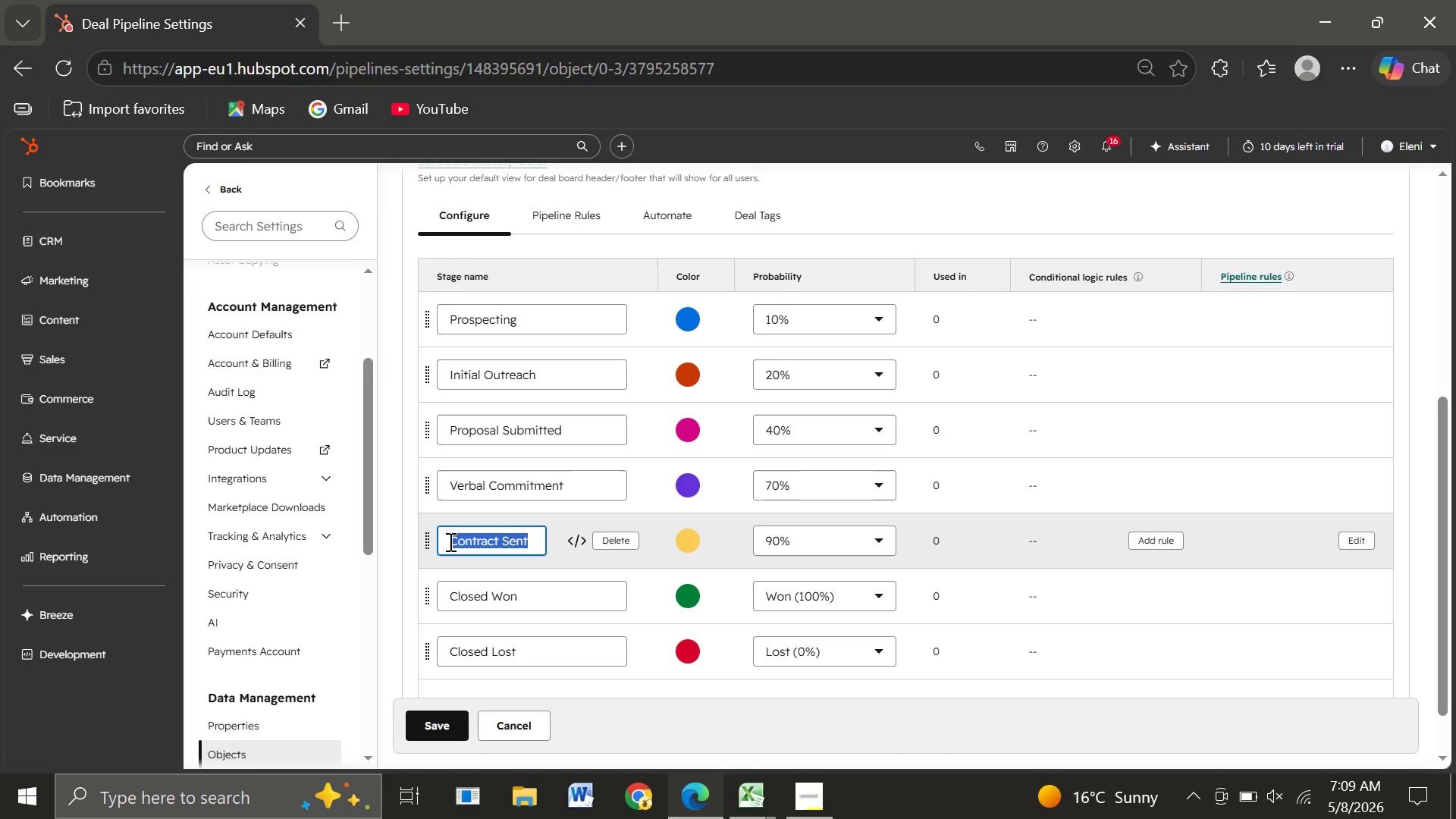 
triple_click([449, 541])
 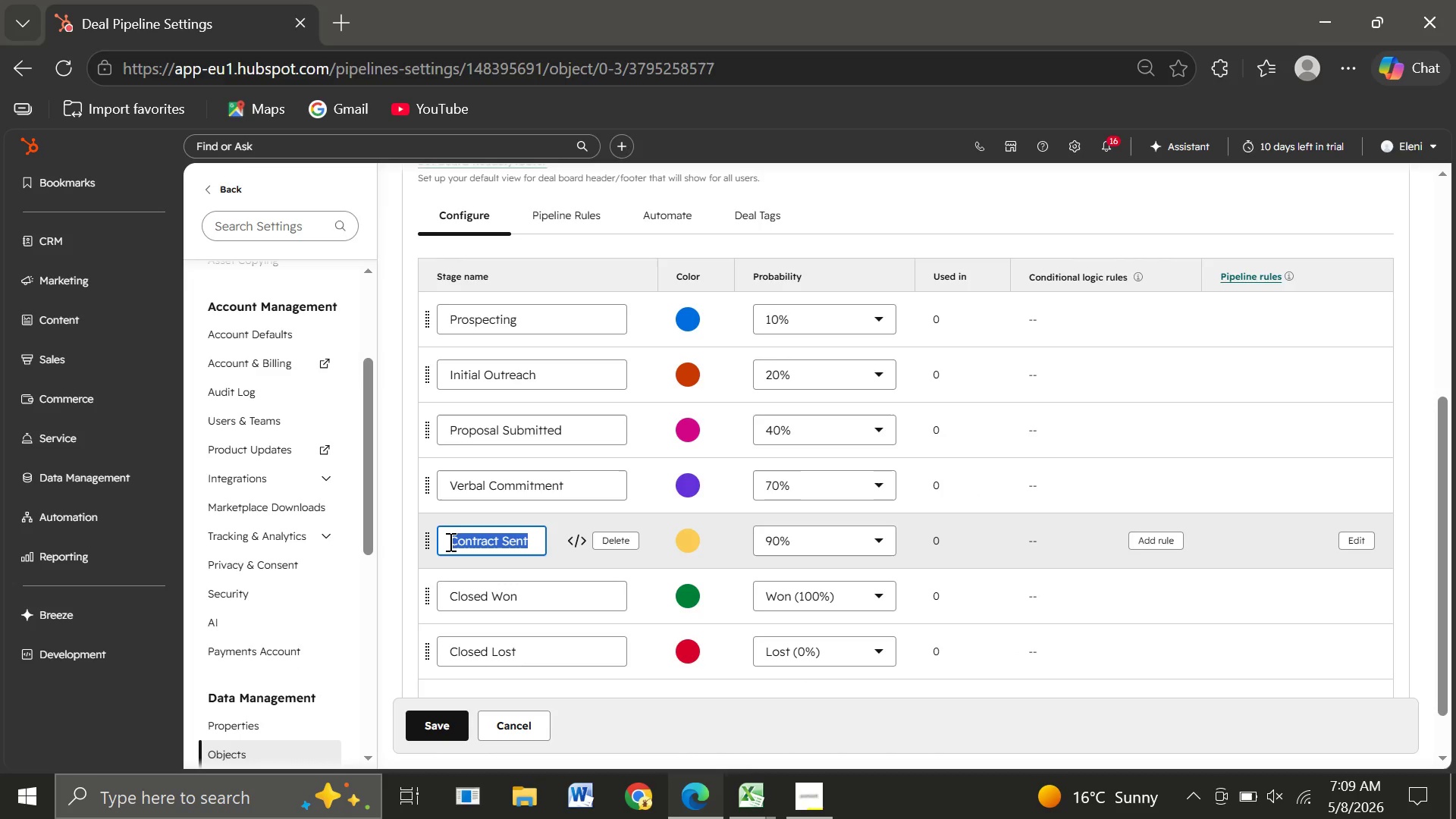 
triple_click([449, 541])
 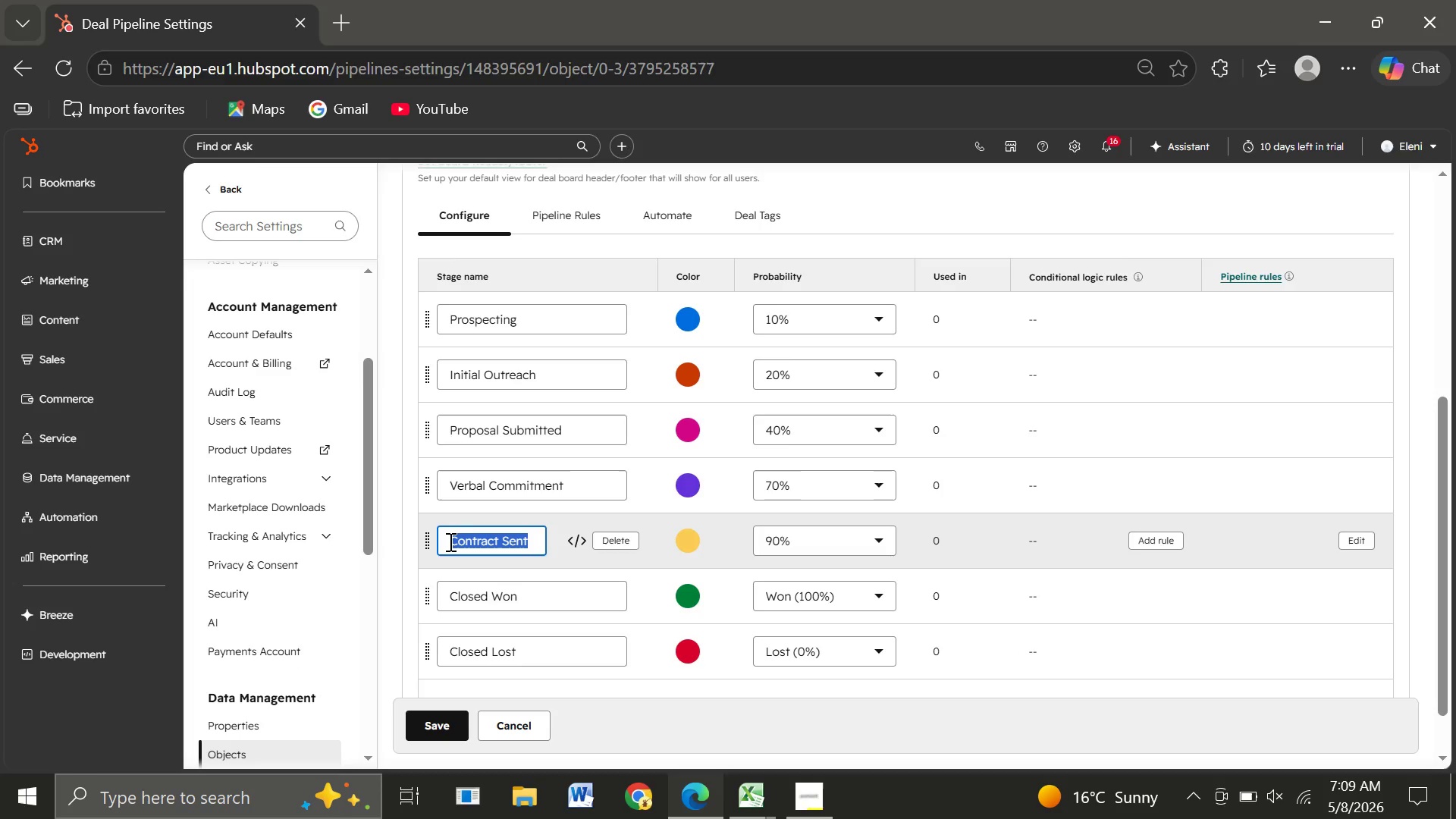 
type(Check Received)
 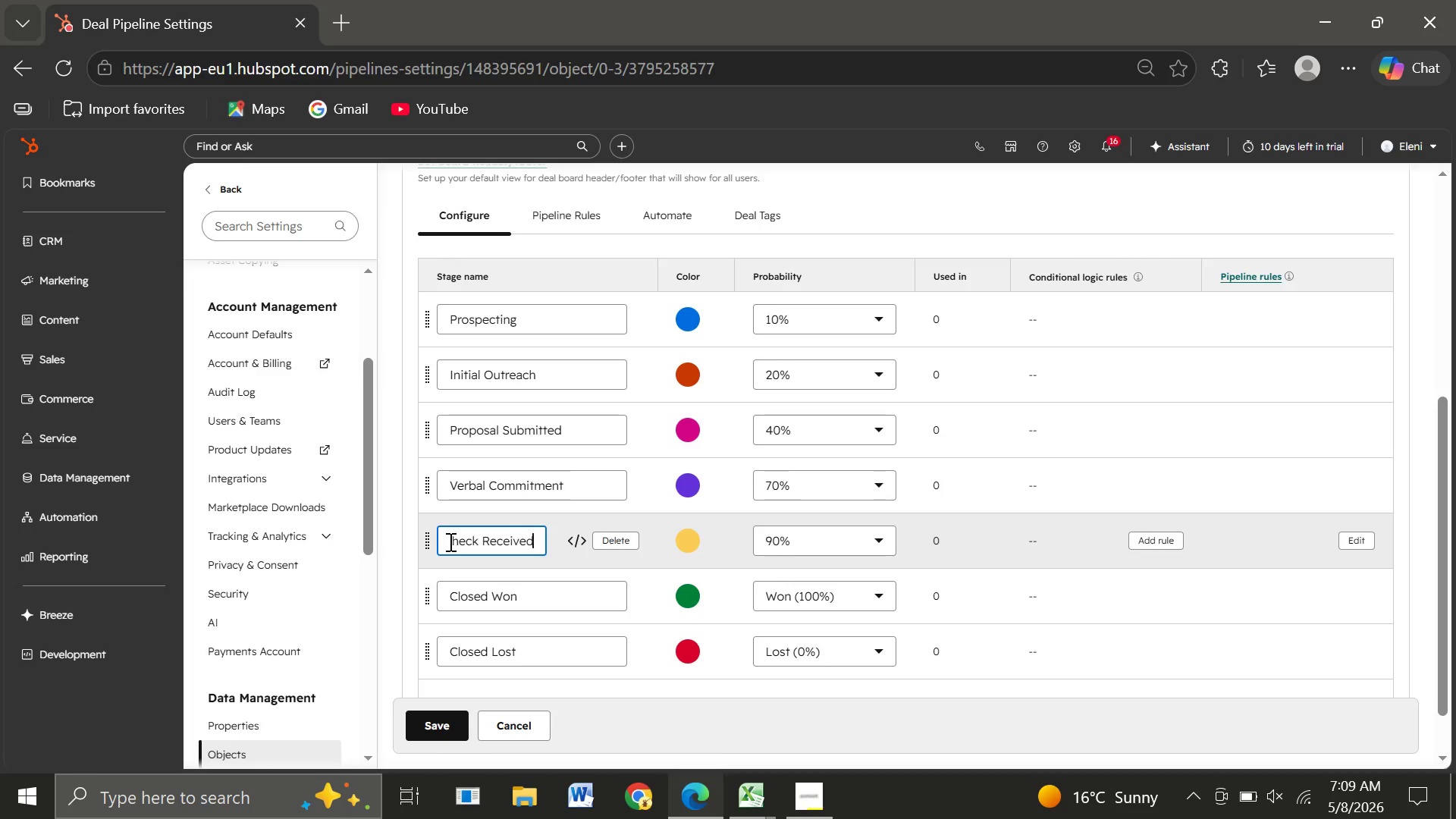 
double_click([450, 598])
 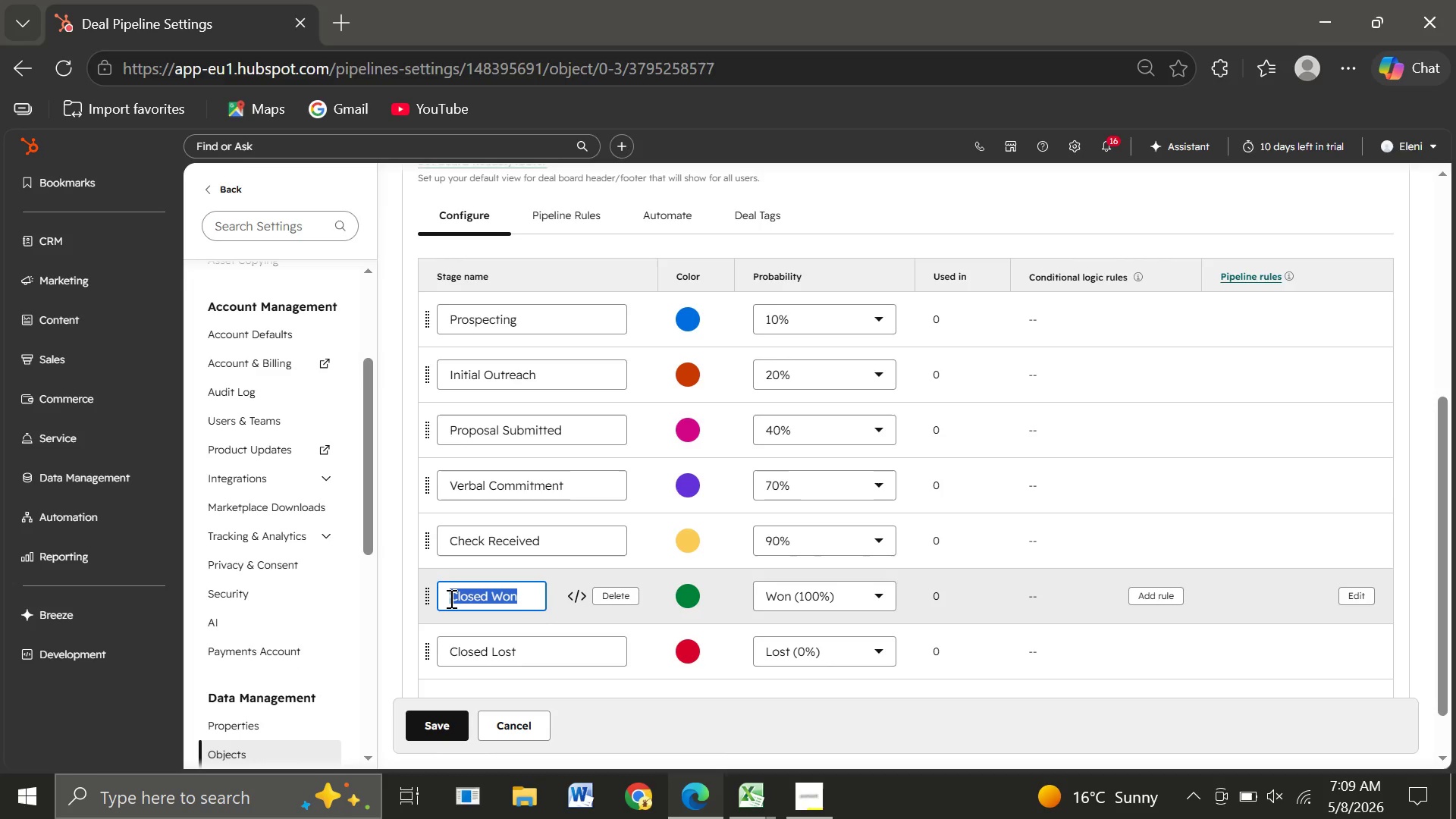 
triple_click([450, 598])
 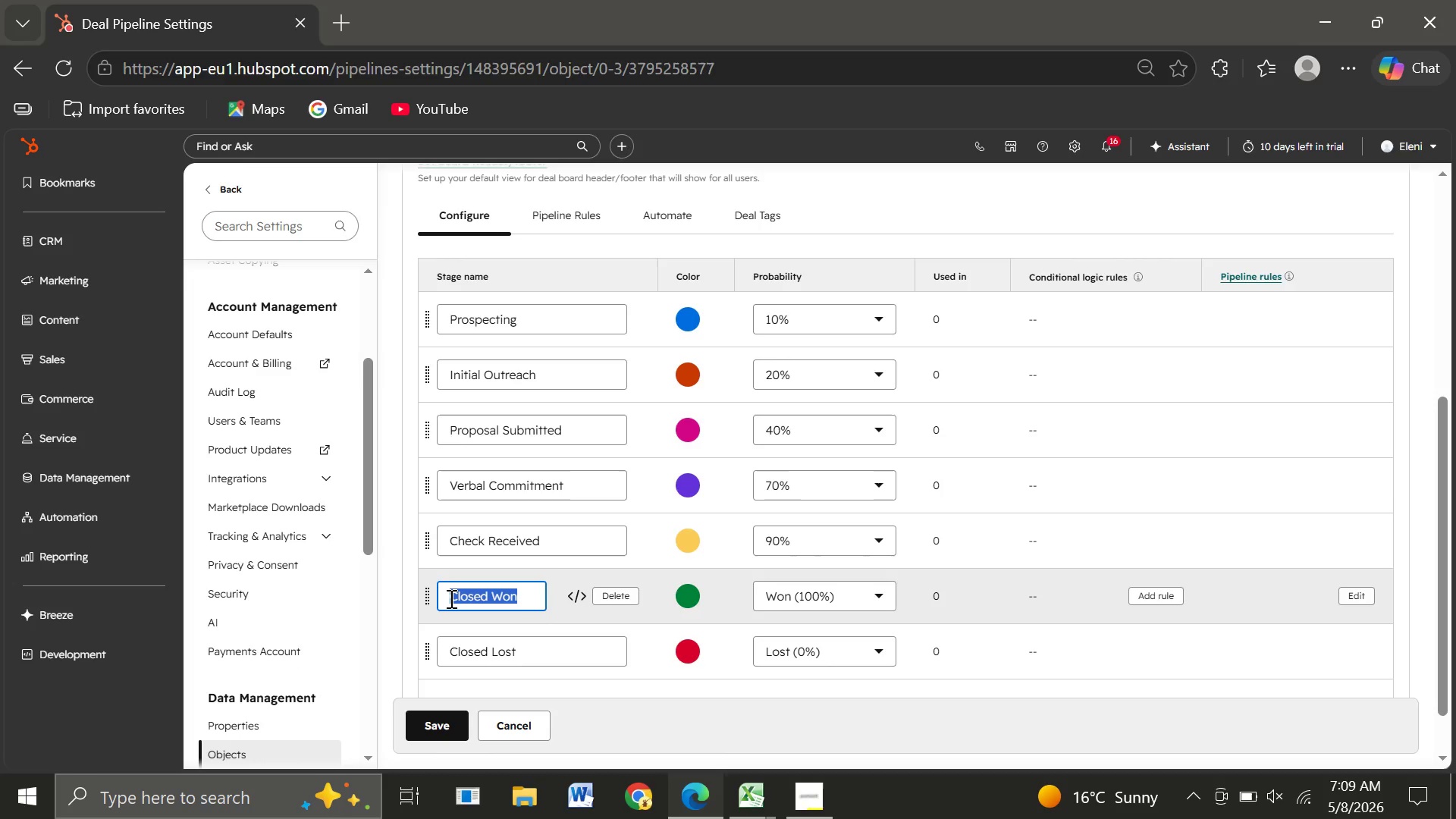 
triple_click([450, 598])
 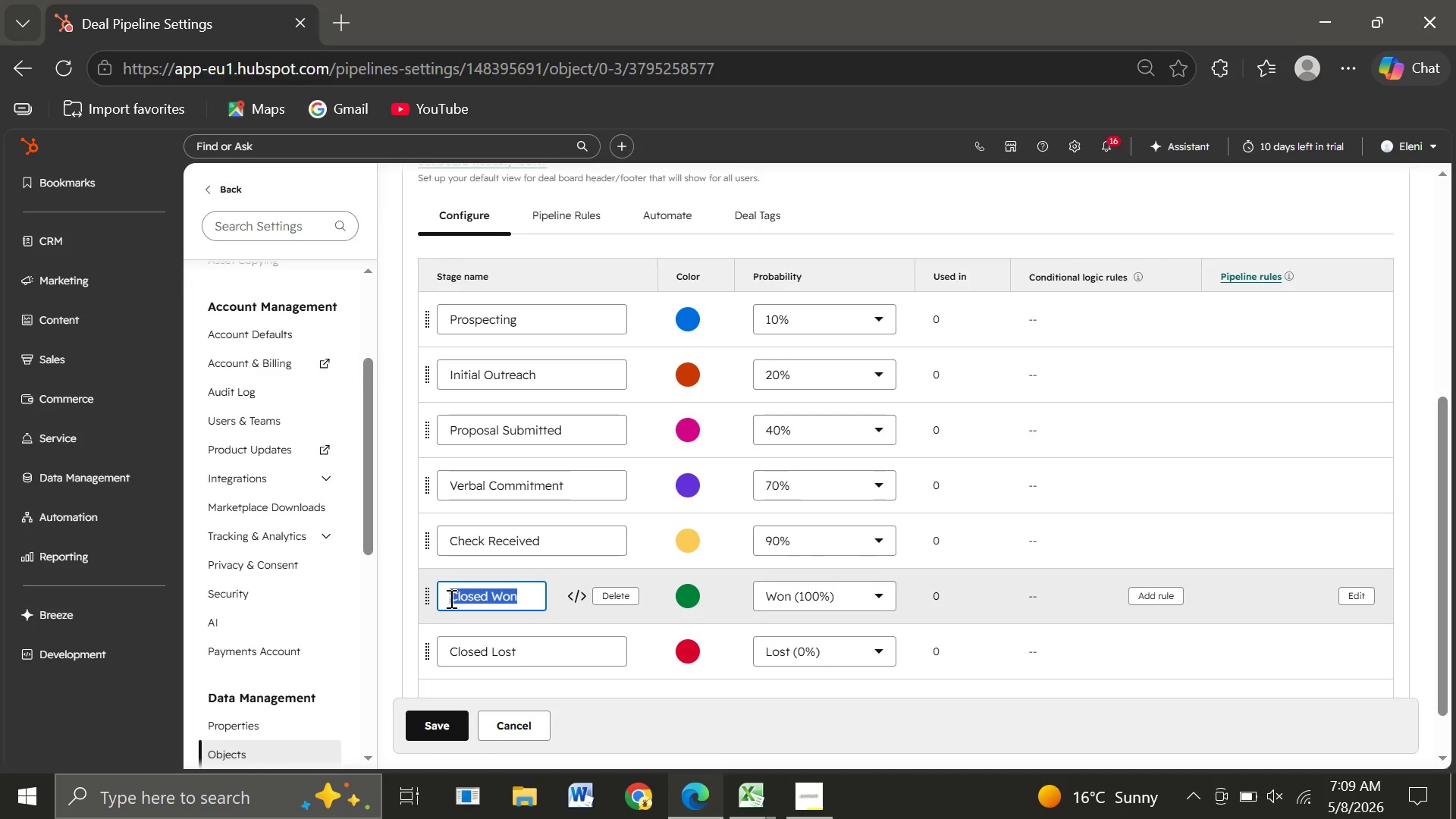 
type(Thank You Sent)
 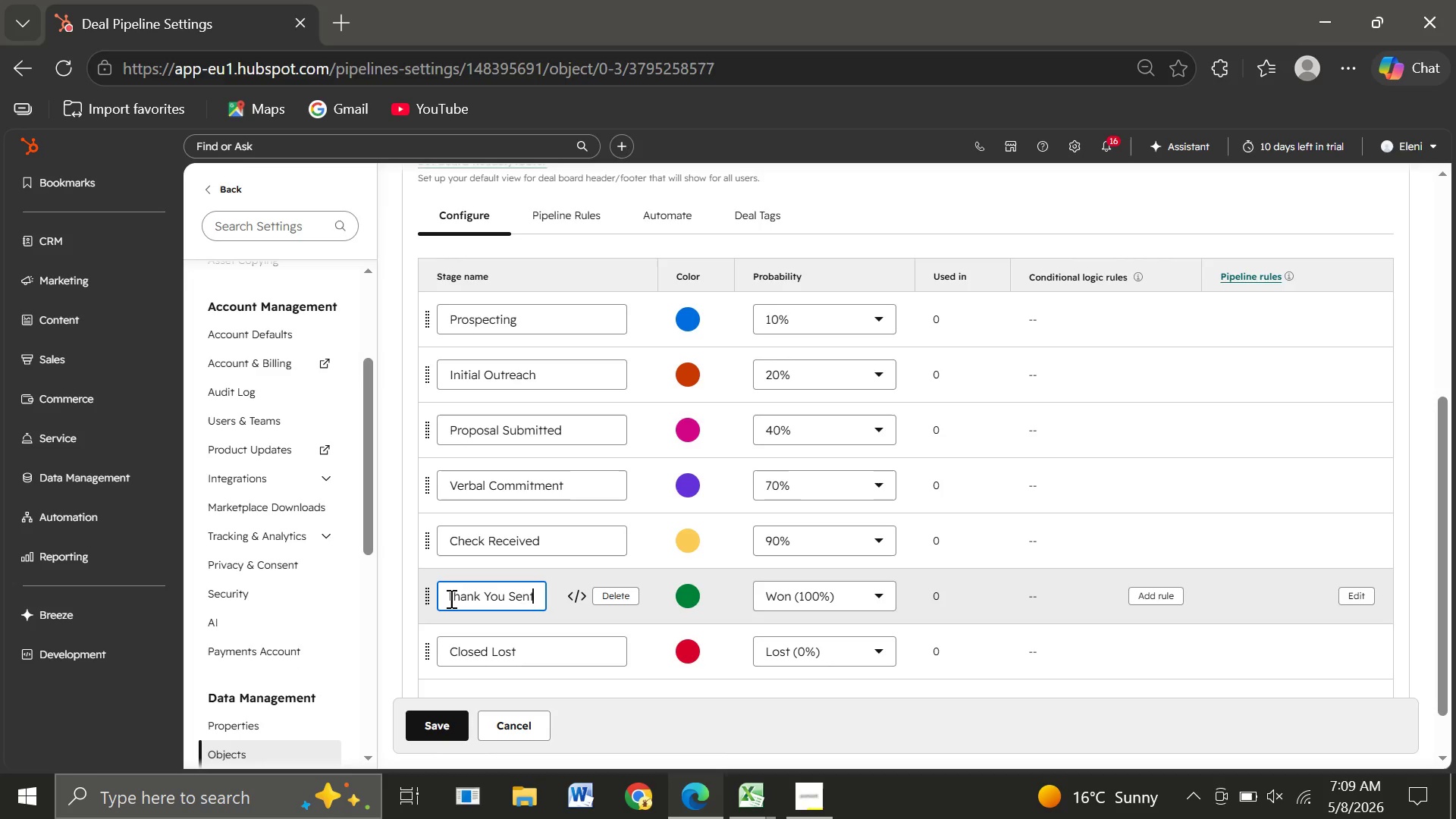 
wait(9.84)
 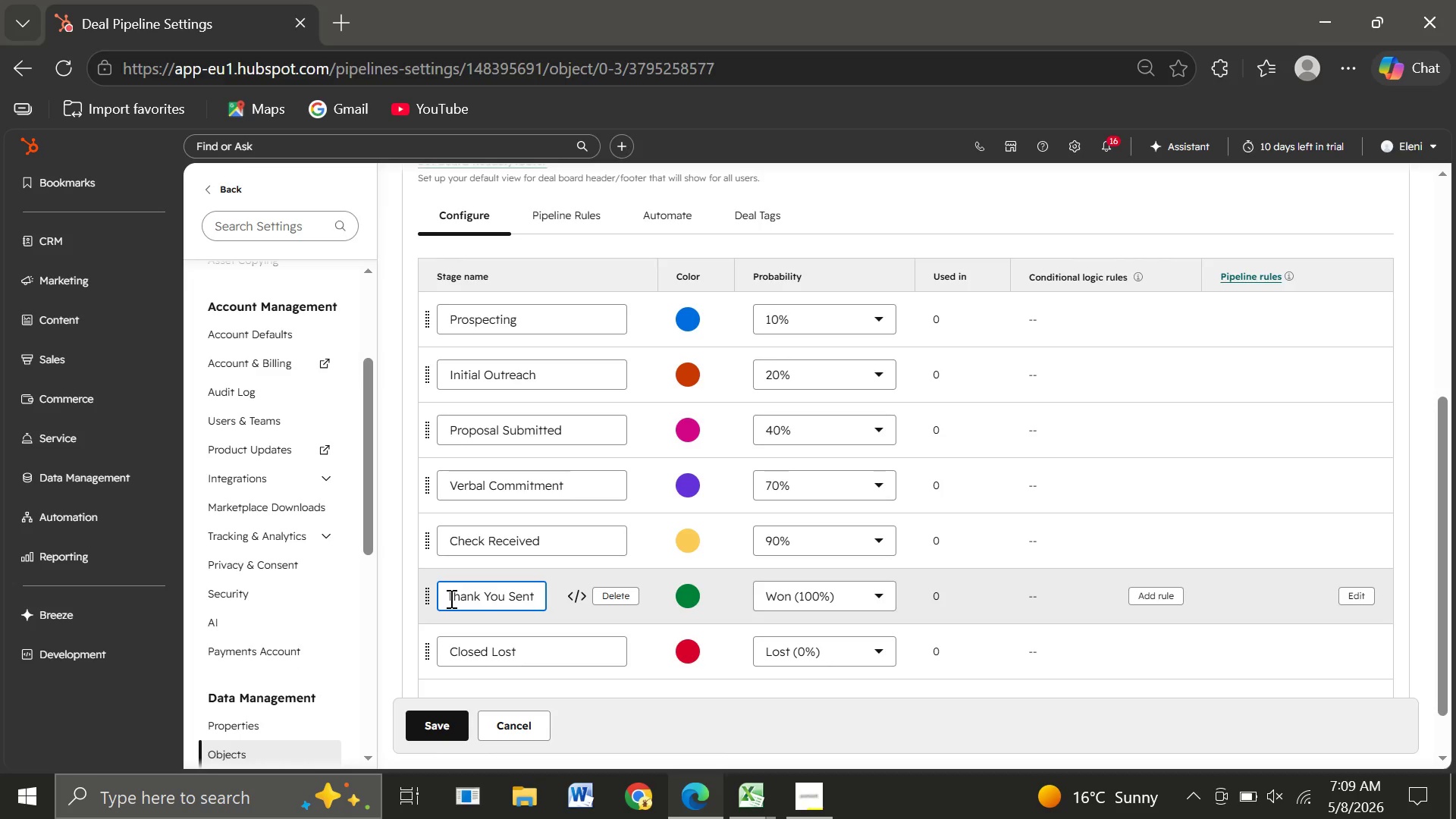 
left_click([613, 661])
 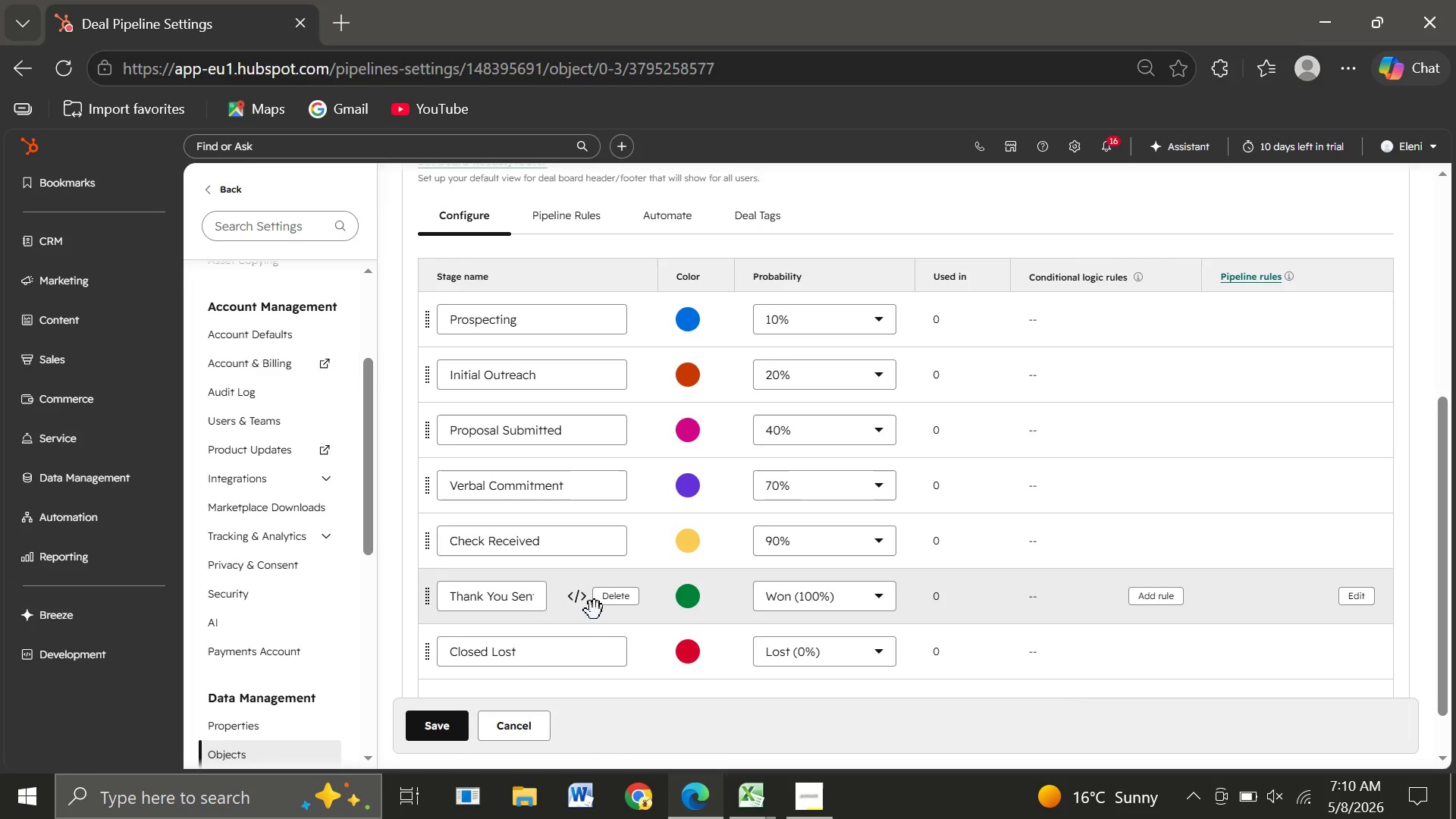 
wait(7.78)
 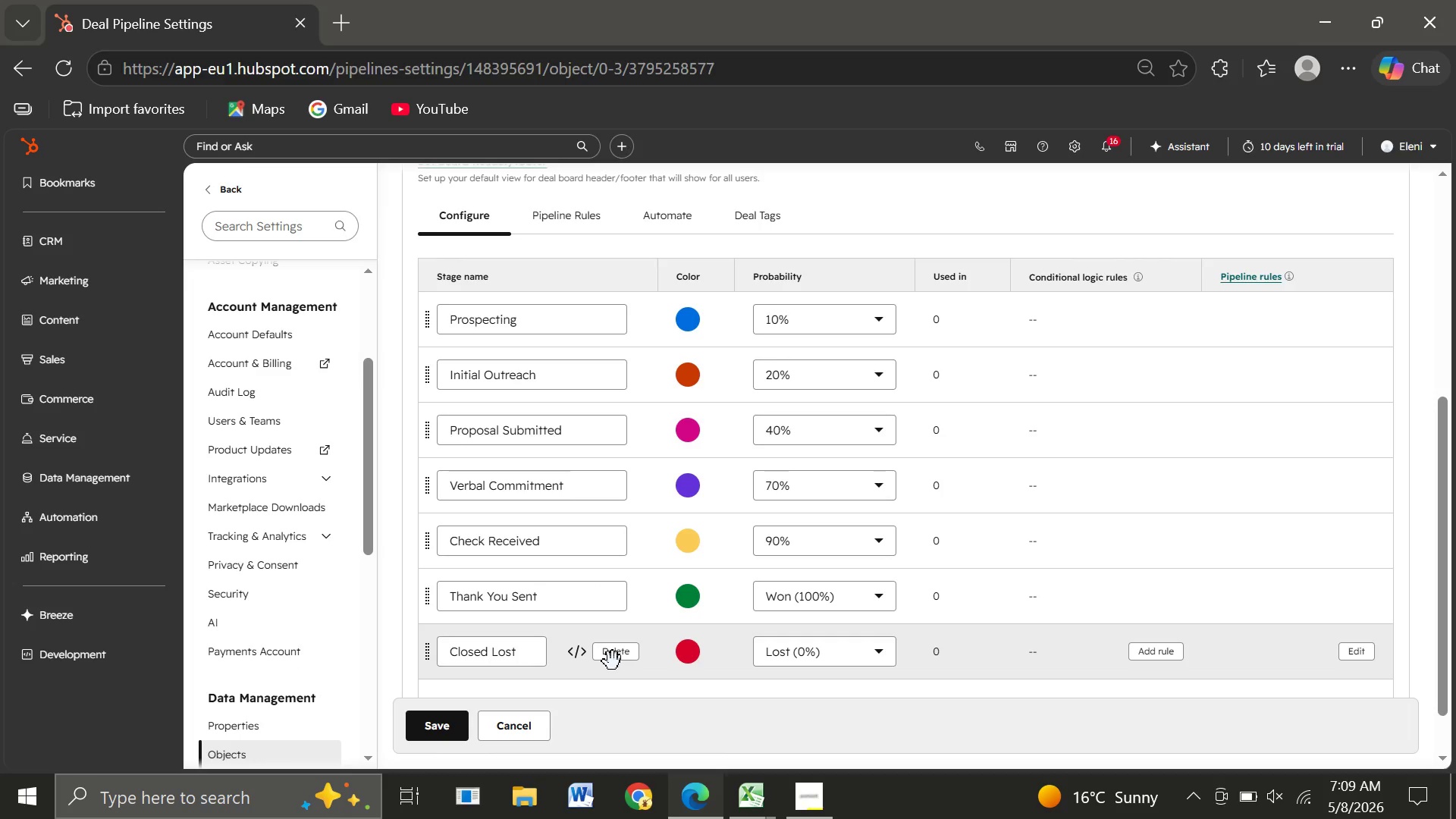 
left_click([610, 645])
 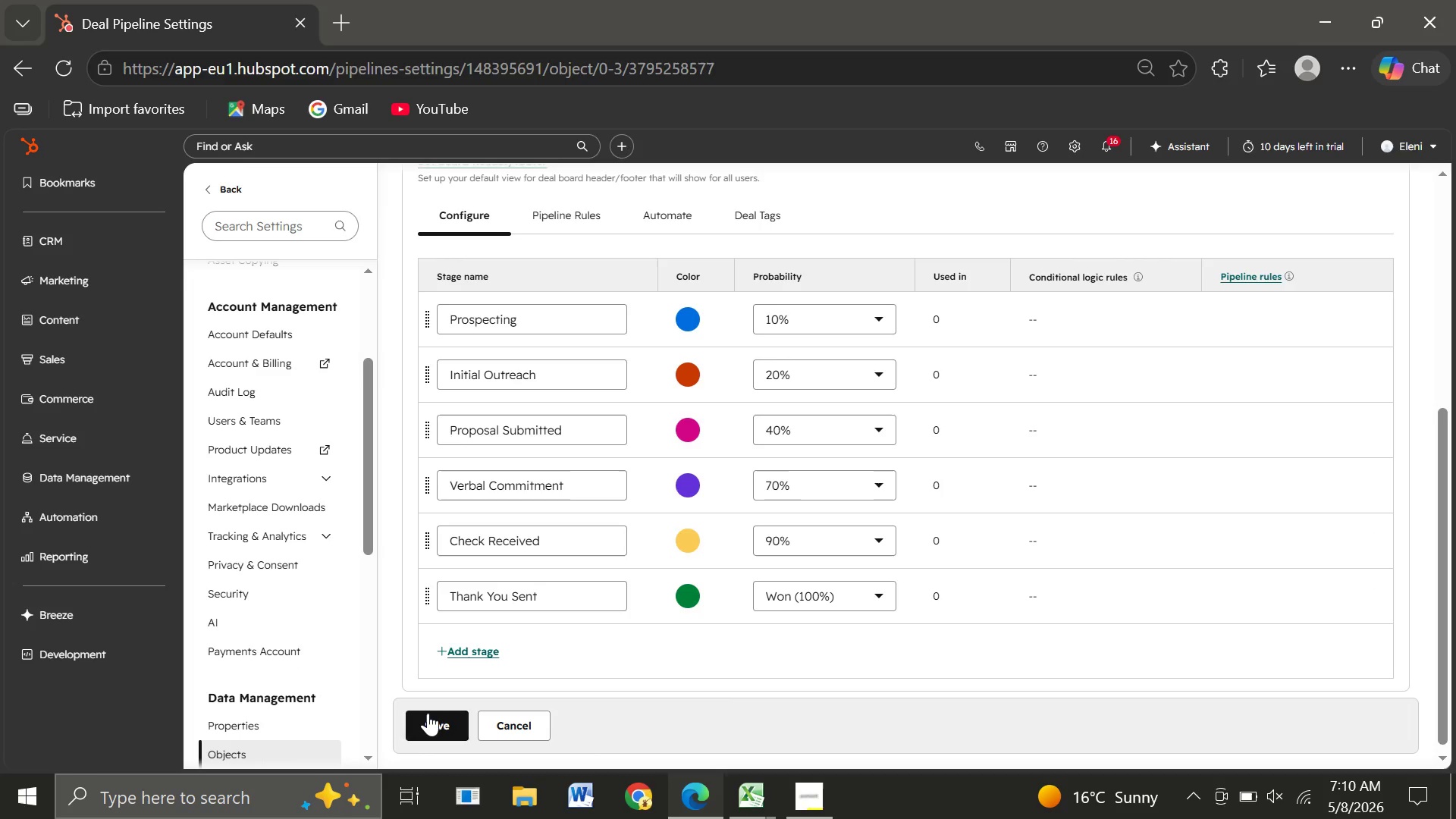 
left_click([428, 723])
 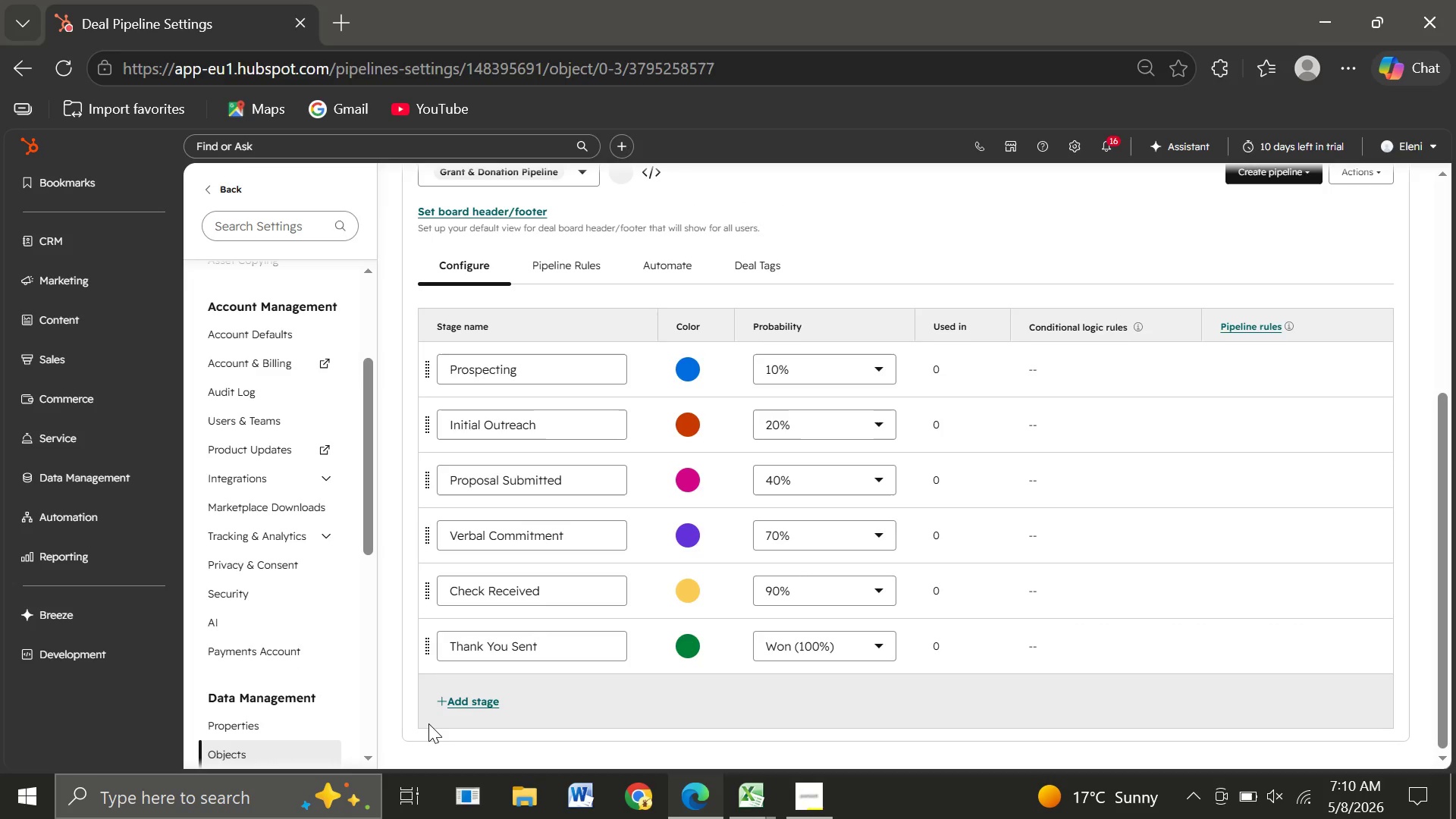 
wait(17.22)
 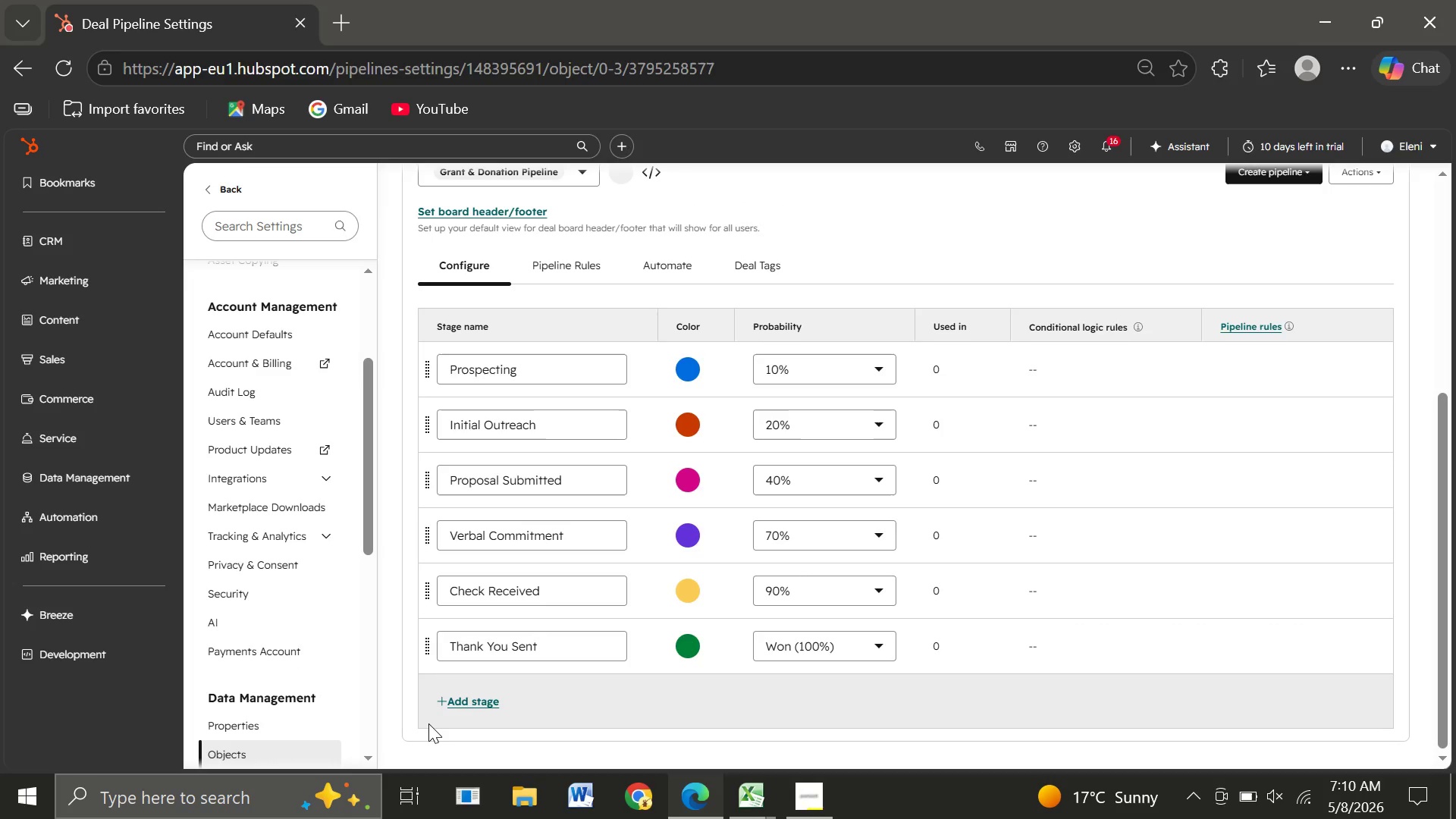 
left_click([555, 269])
 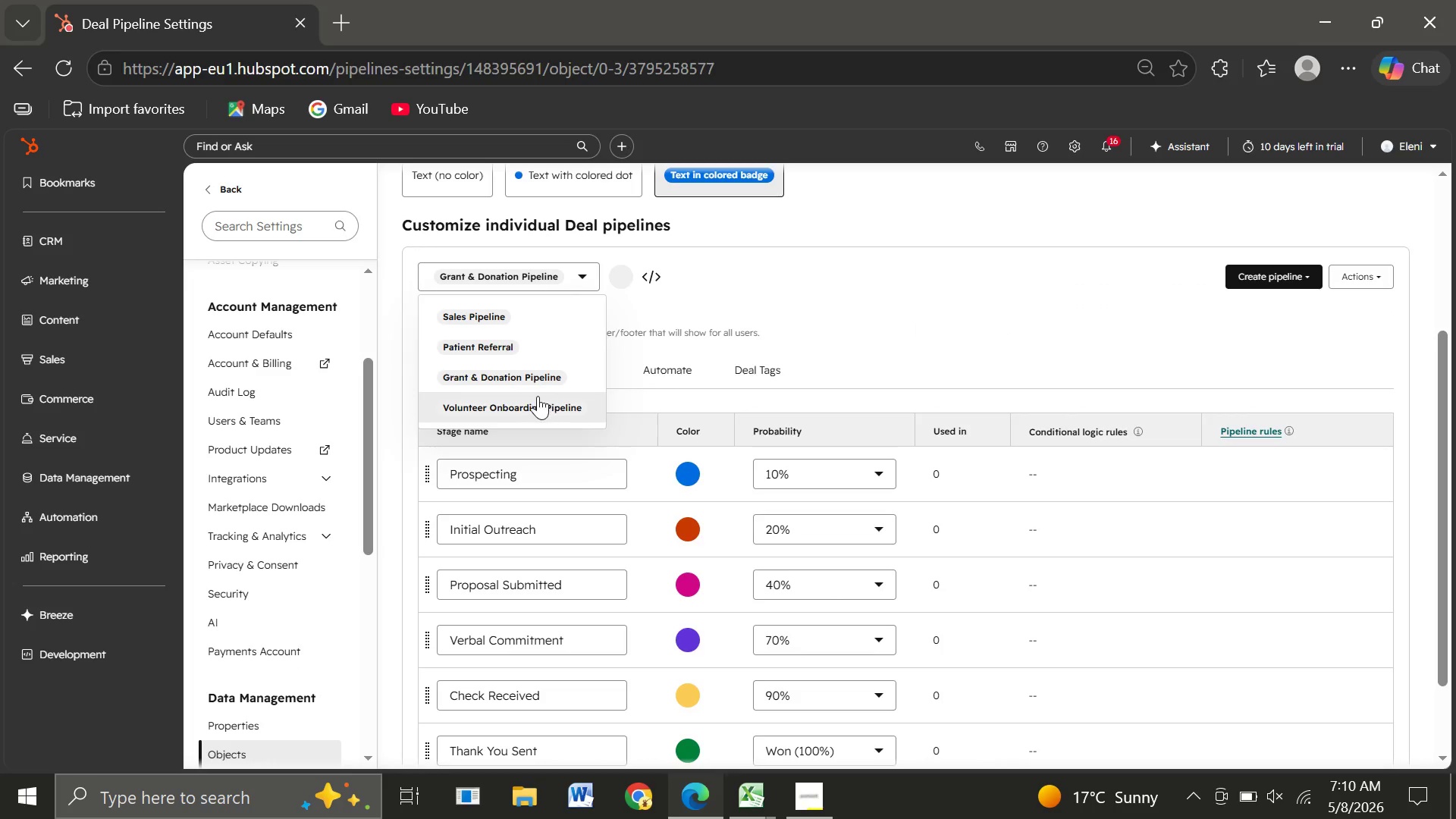 
left_click([521, 405])
 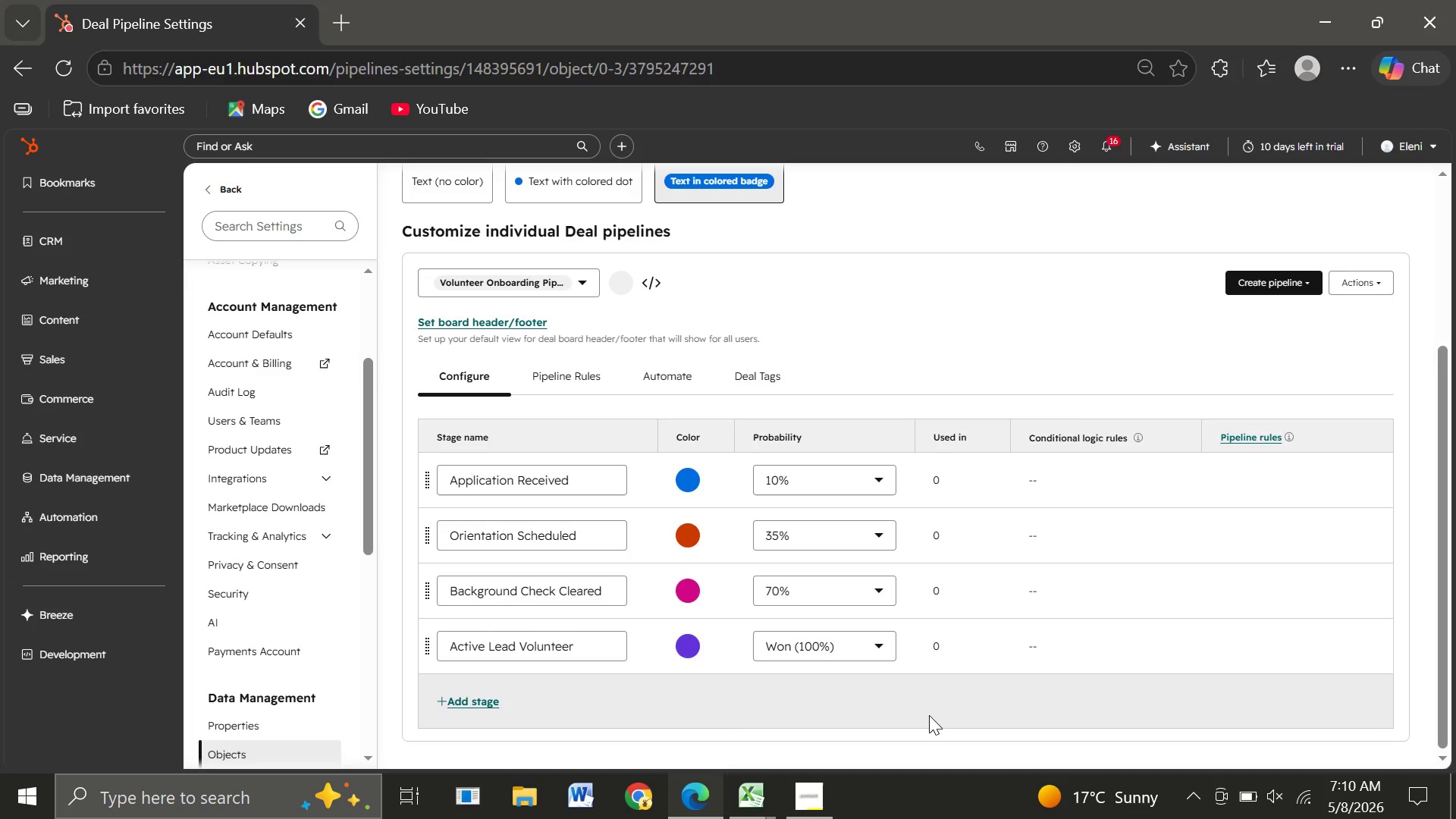 
wait(12.11)
 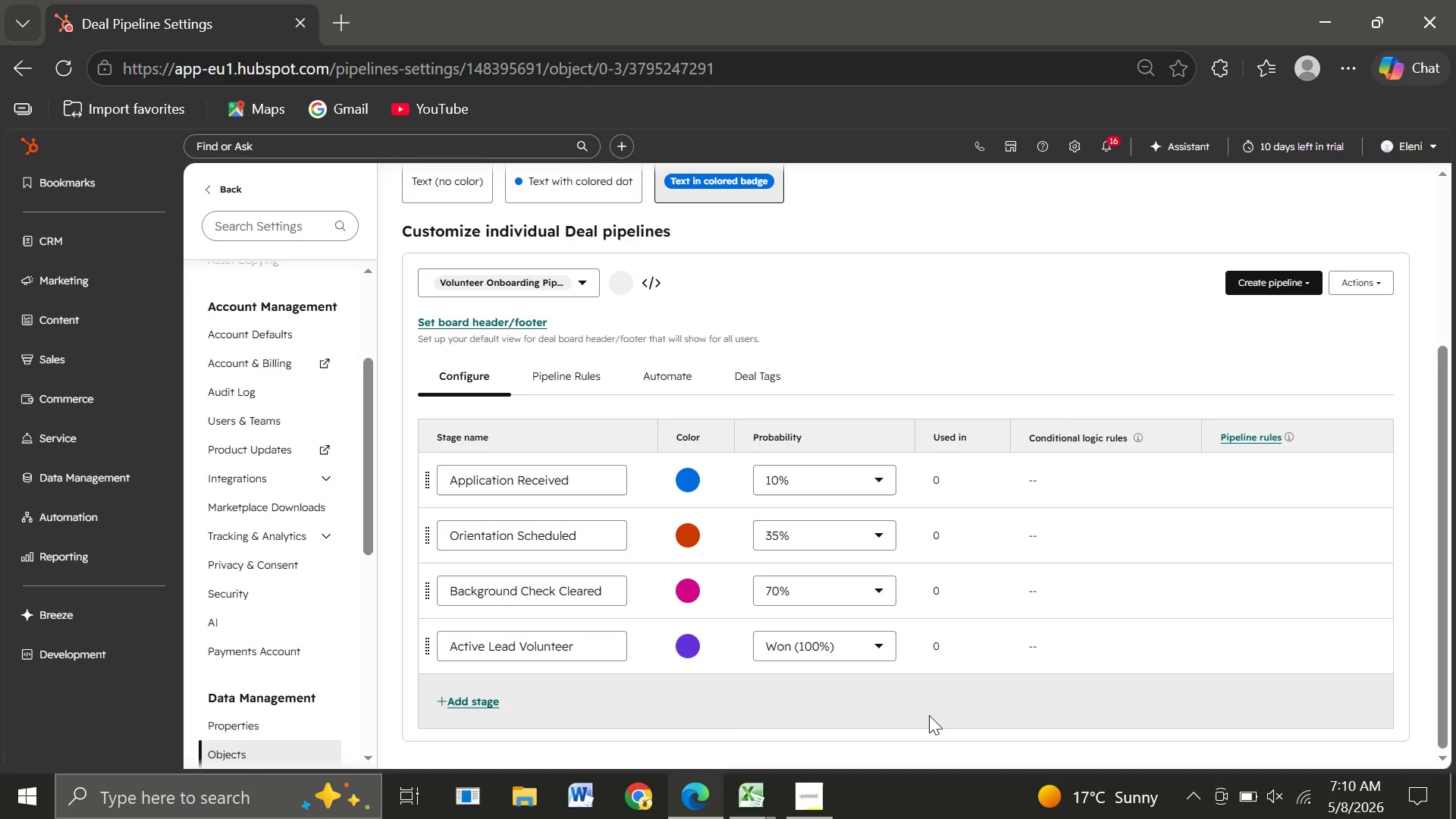 
hold_key(key=MetaLeft, duration=1.52)
 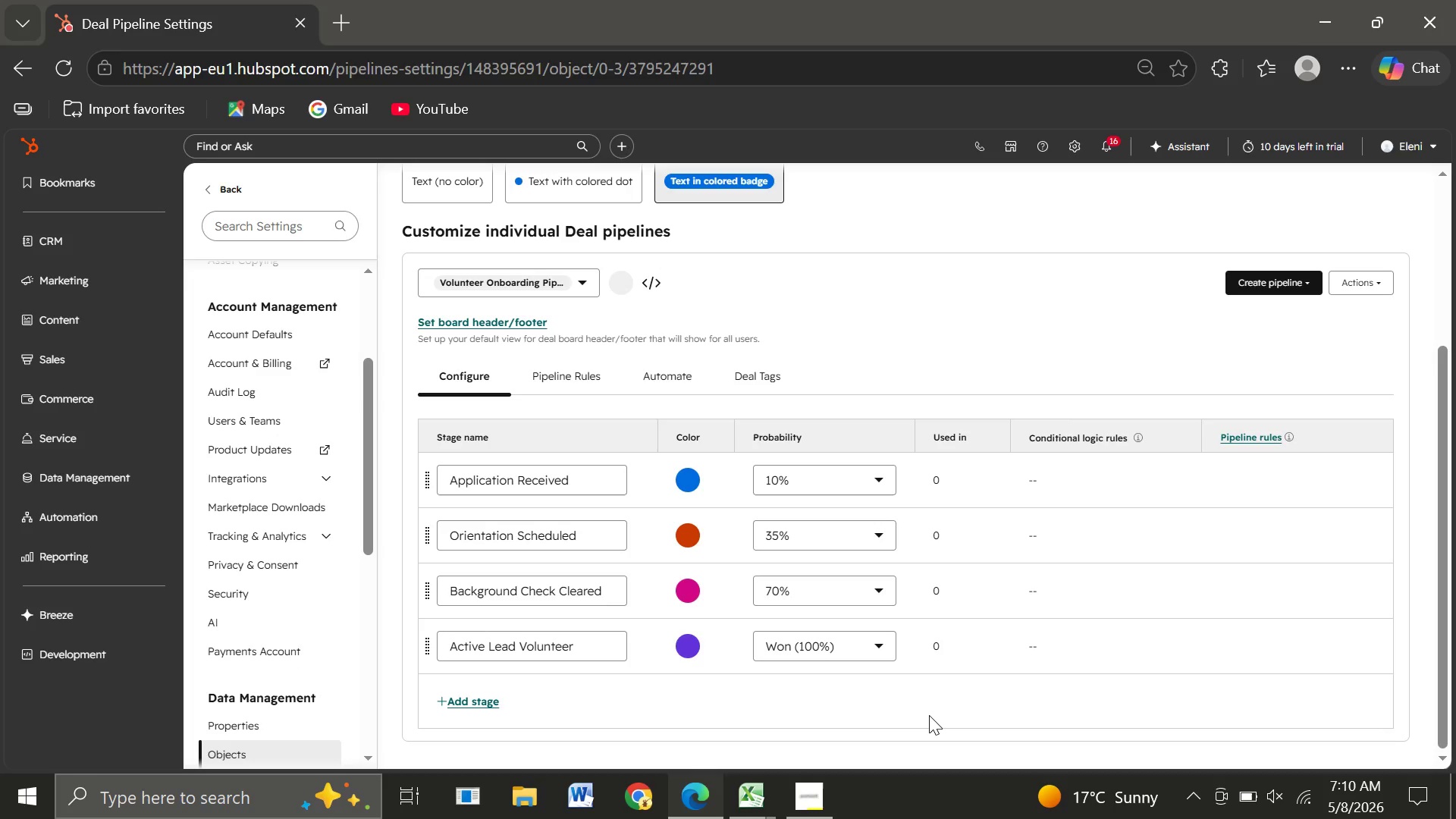 
hold_key(key=MetaLeft, duration=0.62)
 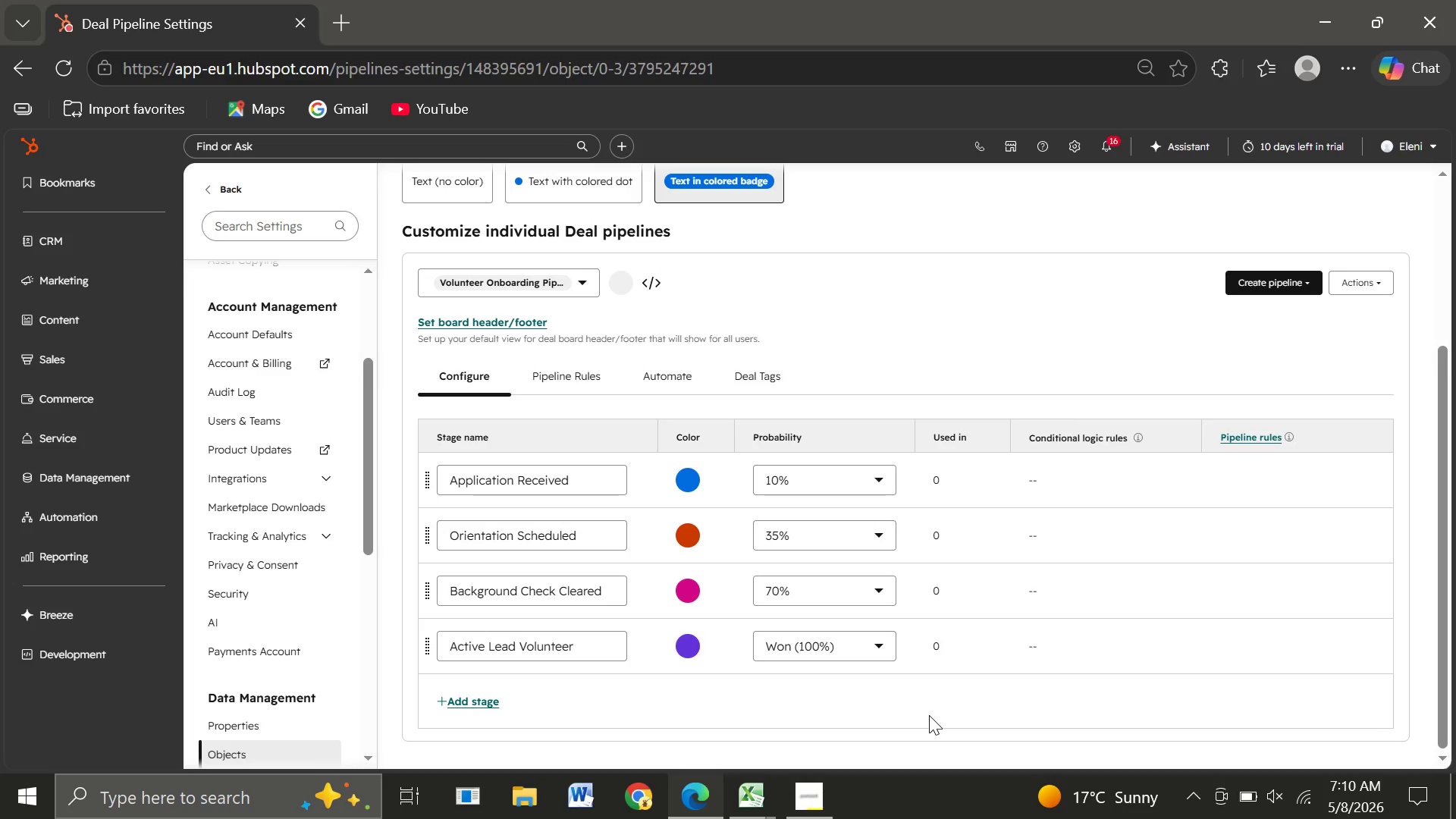 
hold_key(key=PrintScreen, duration=0.34)
 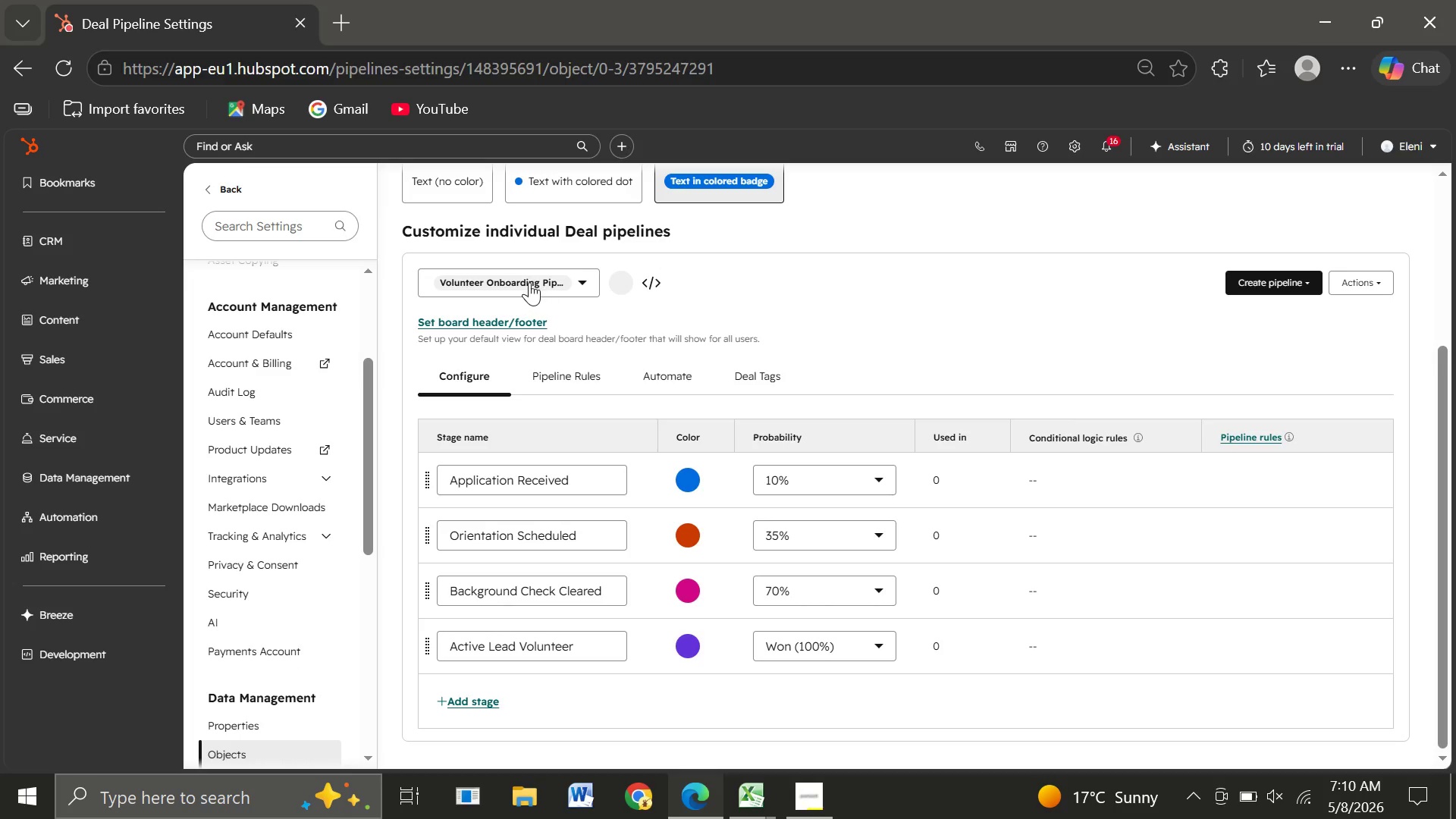 
left_click([508, 282])
 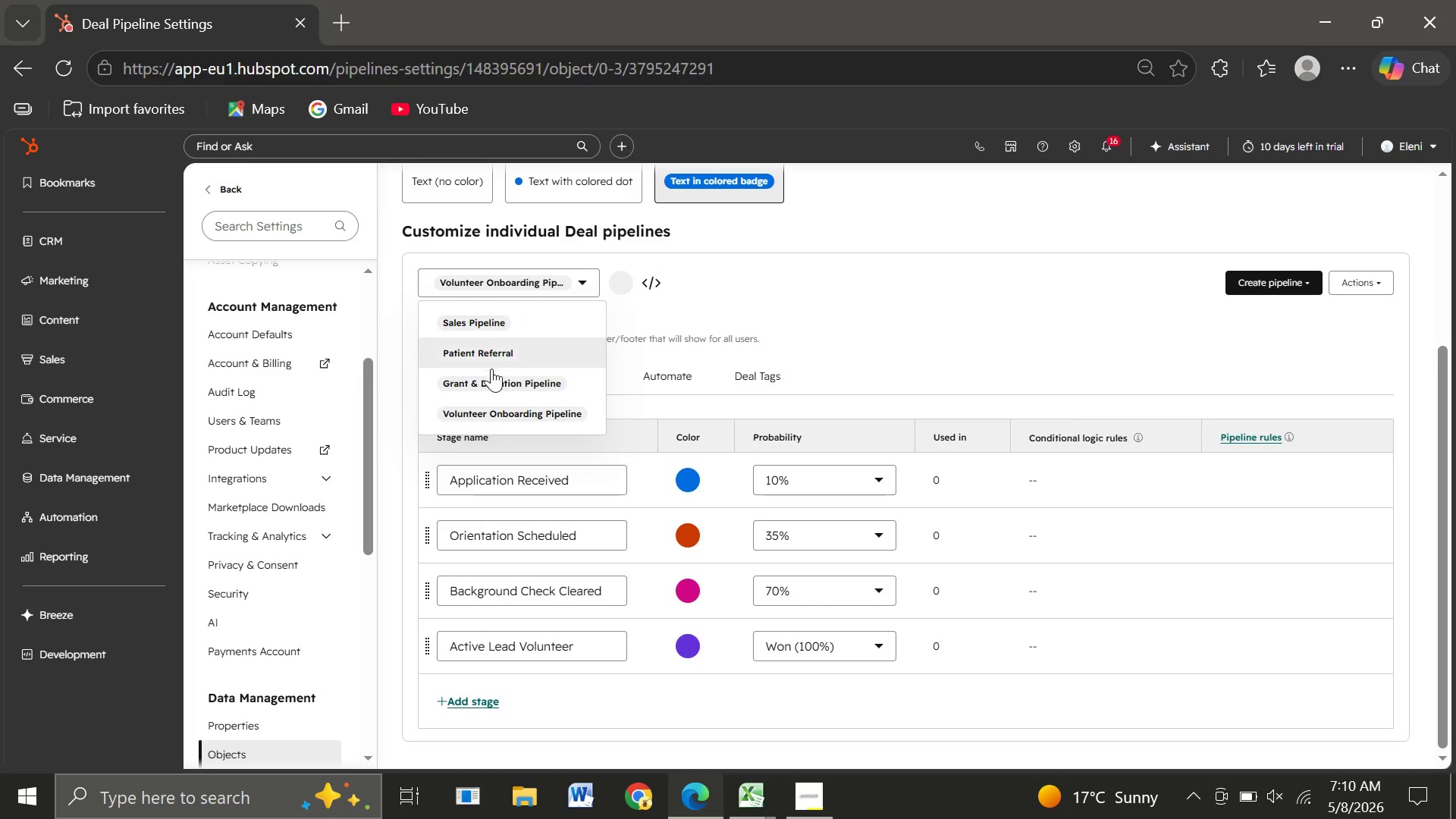 
left_click([488, 375])
 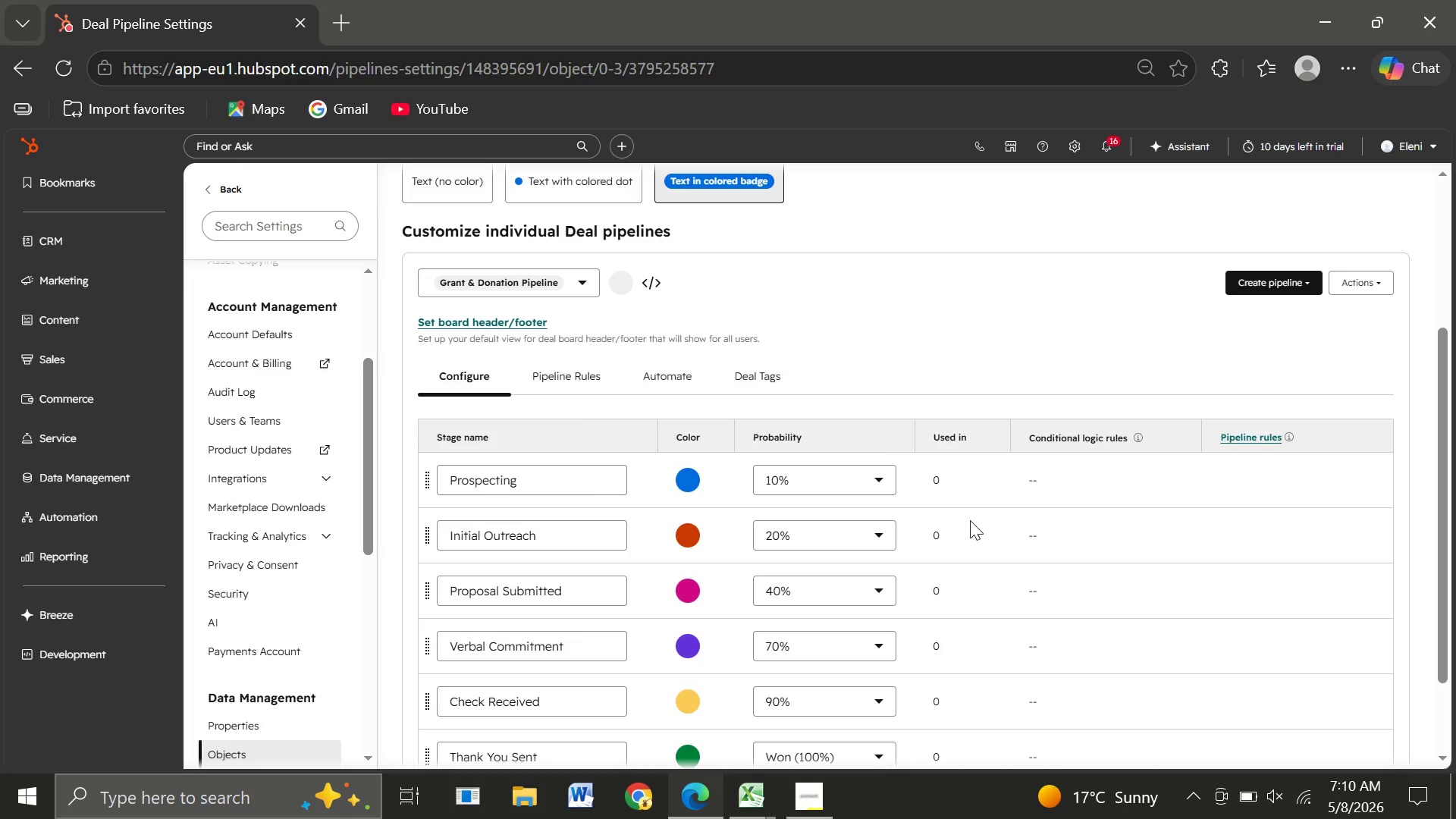 
wait(9.77)
 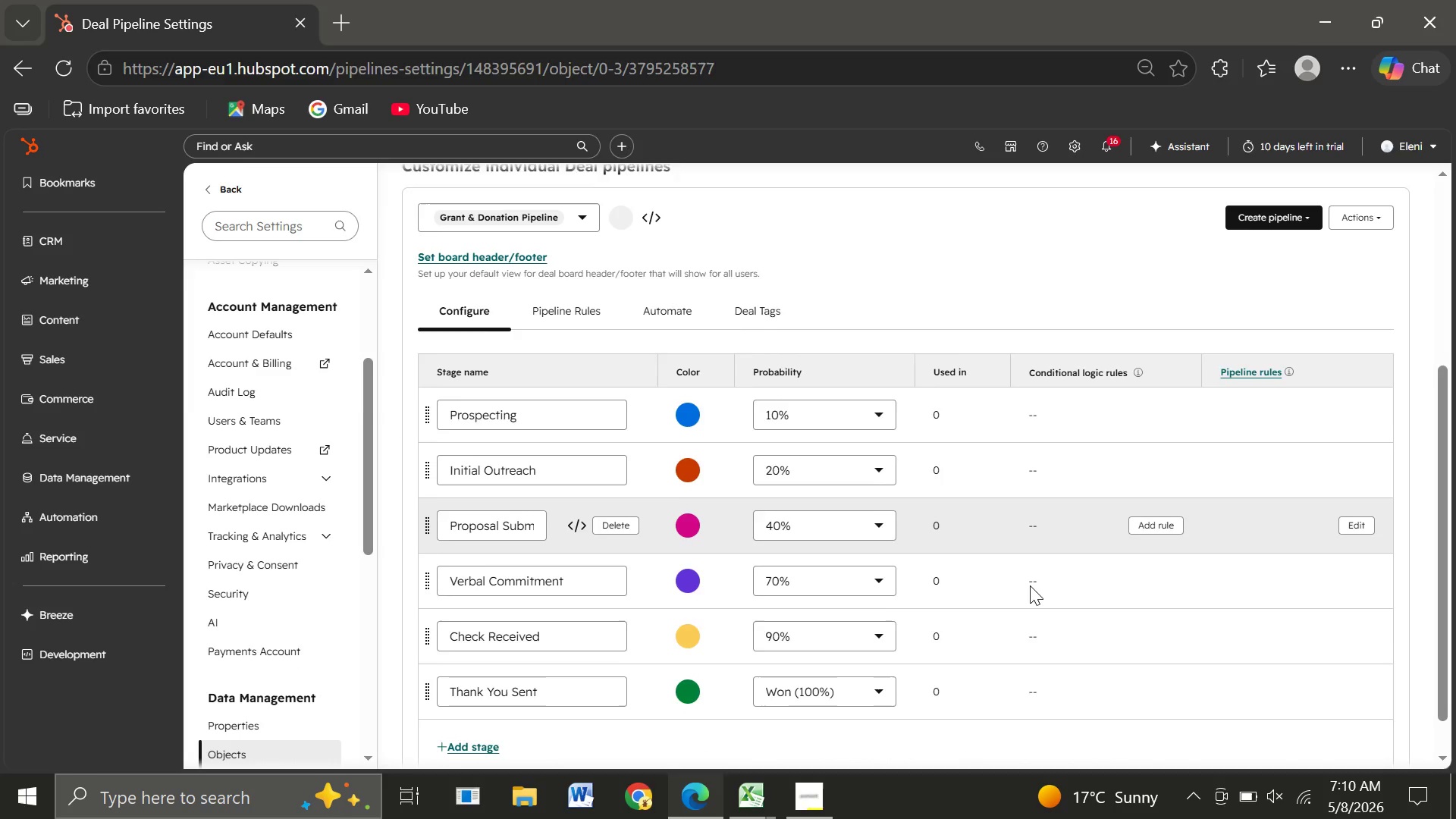 
key(Meta+PrintScreen)
 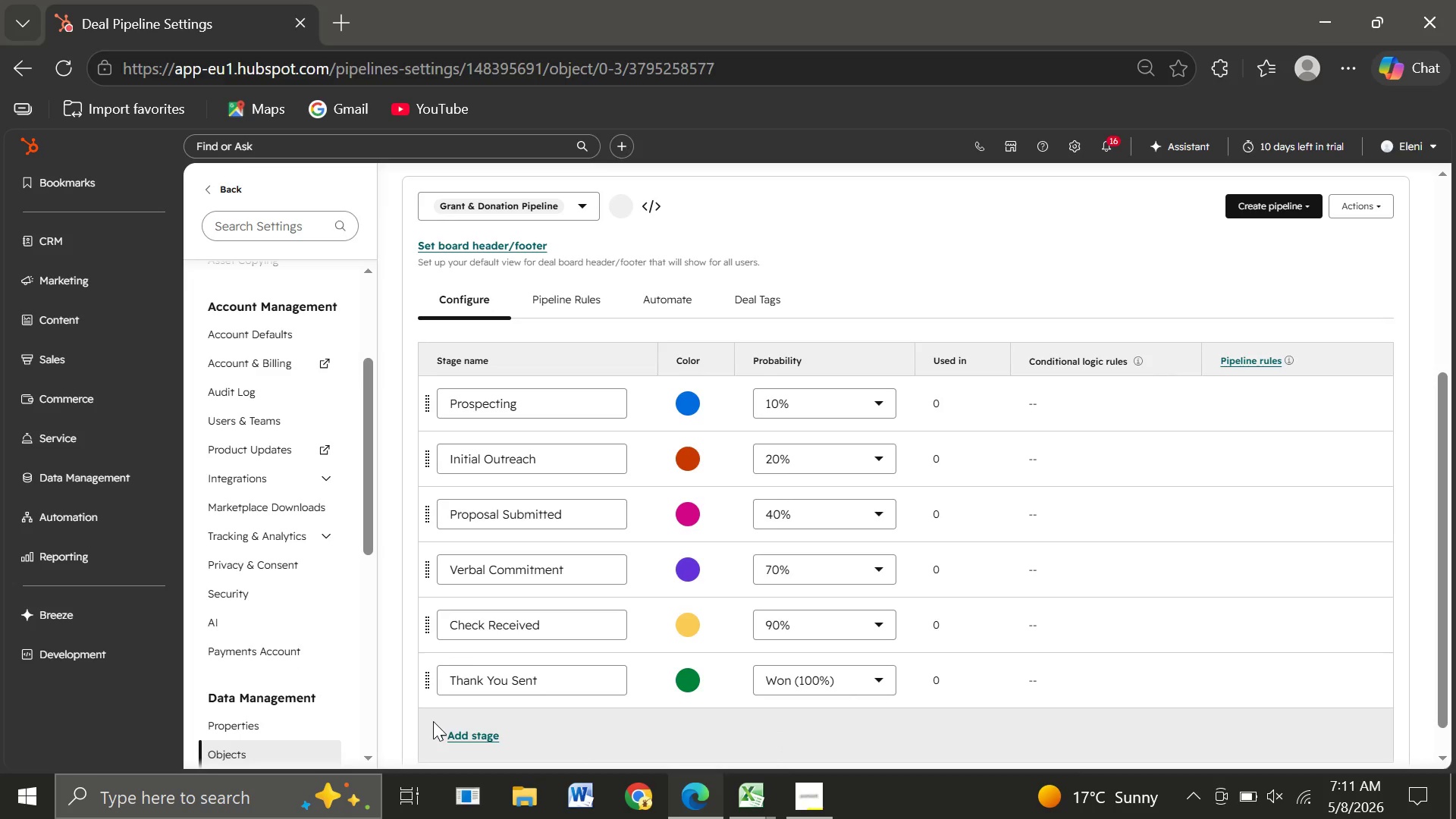 
wait(26.31)
 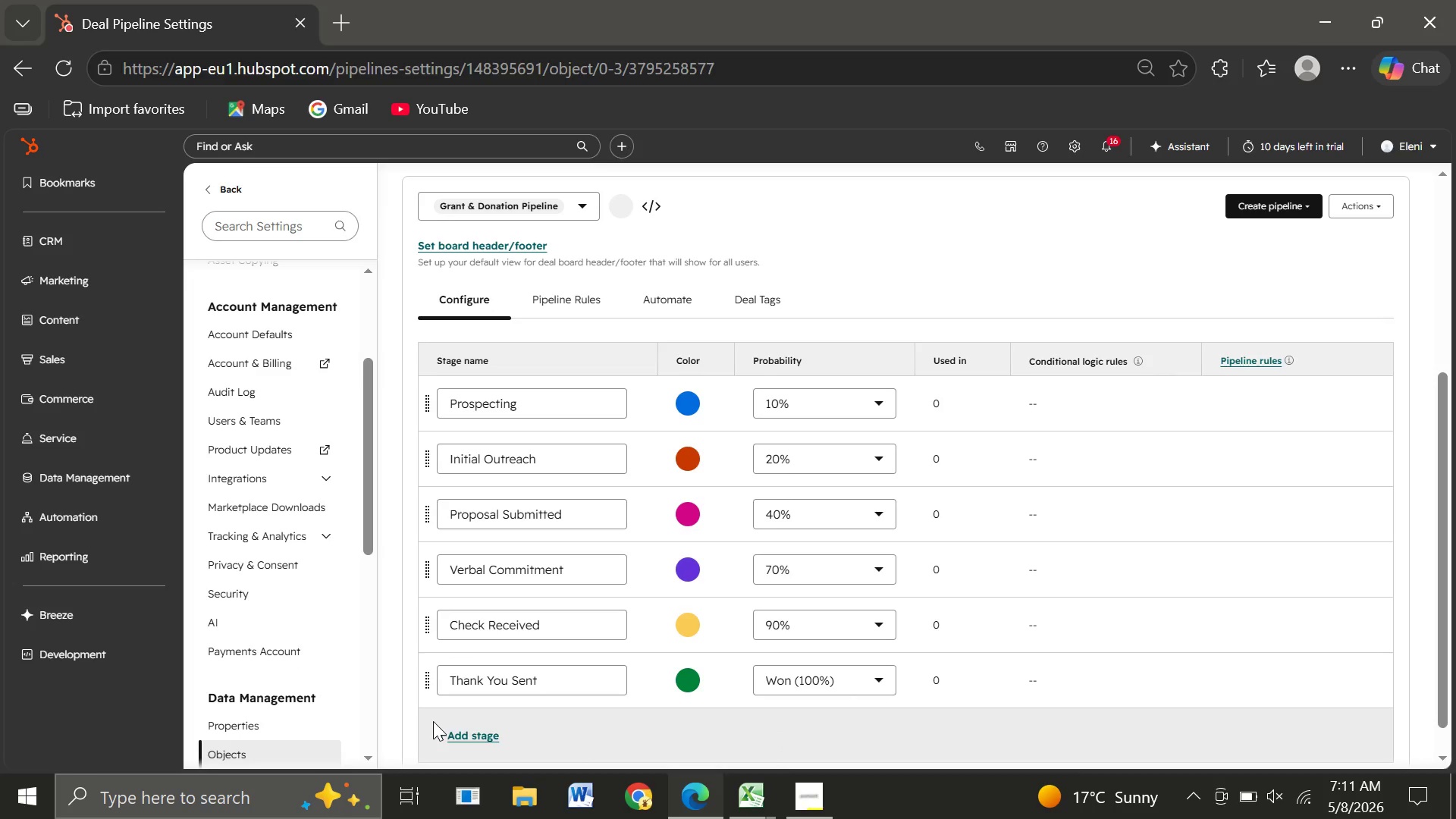 
left_click([551, 294])
 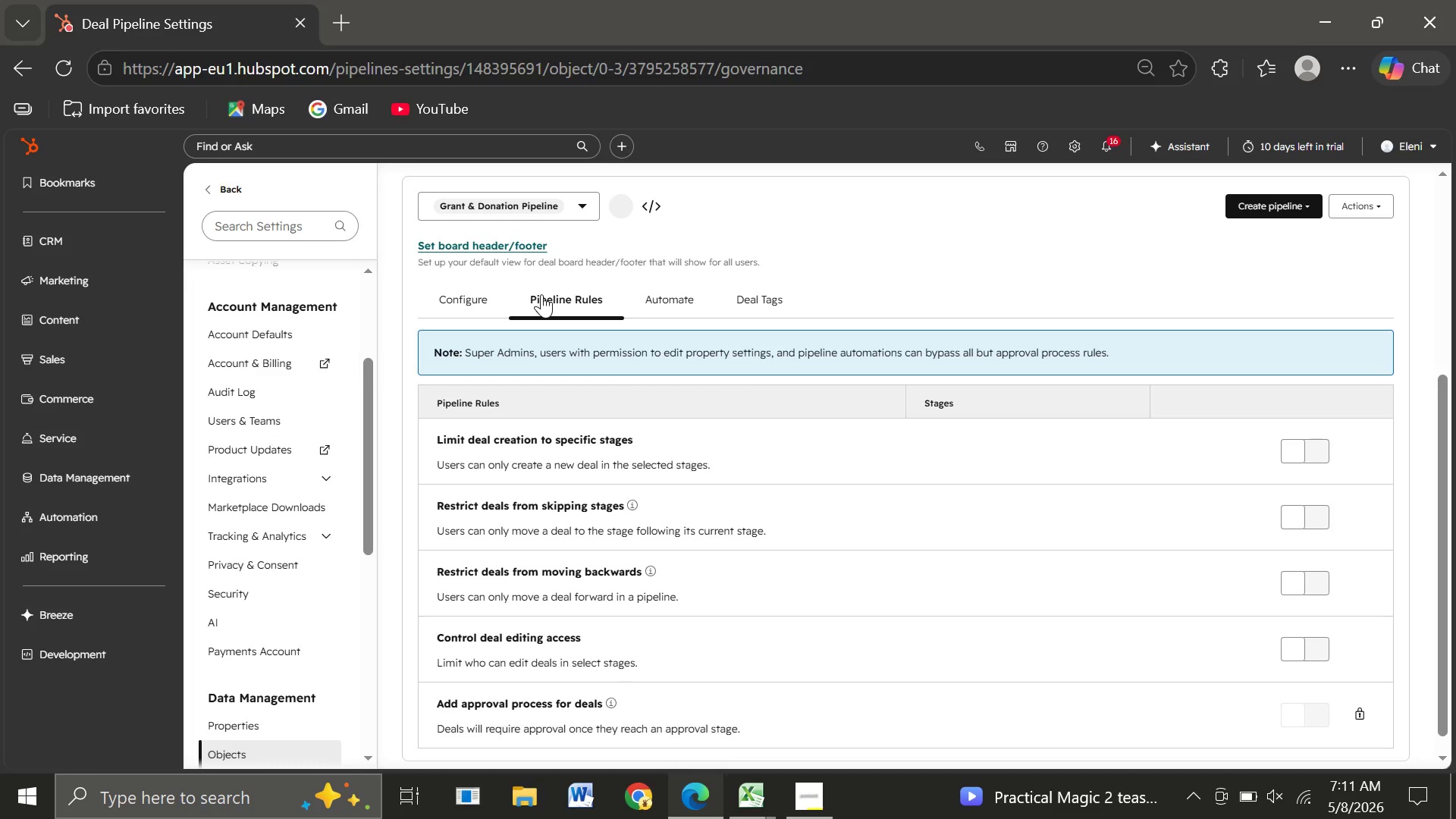 
left_click([457, 304])
 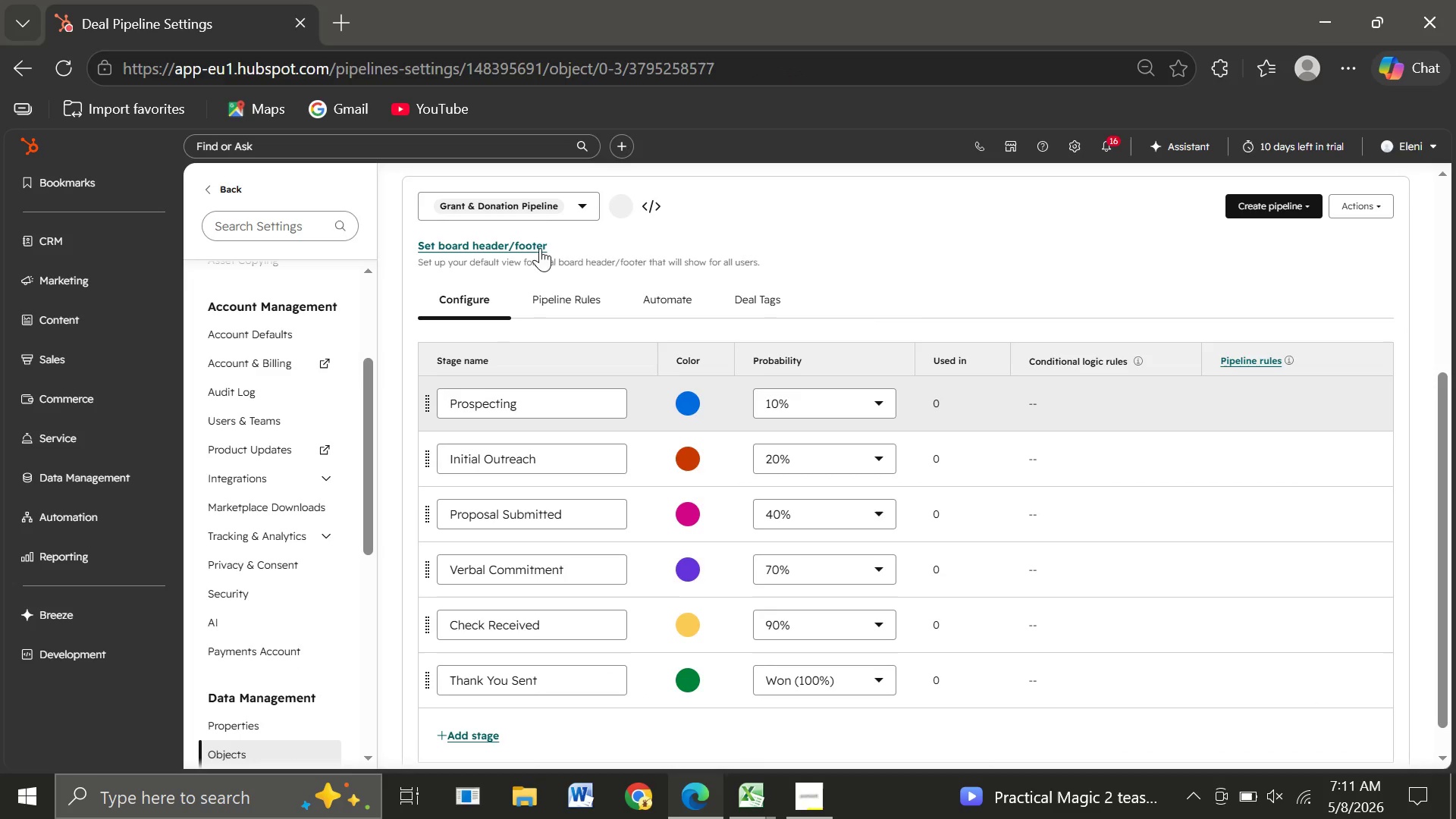 
left_click([527, 196])
 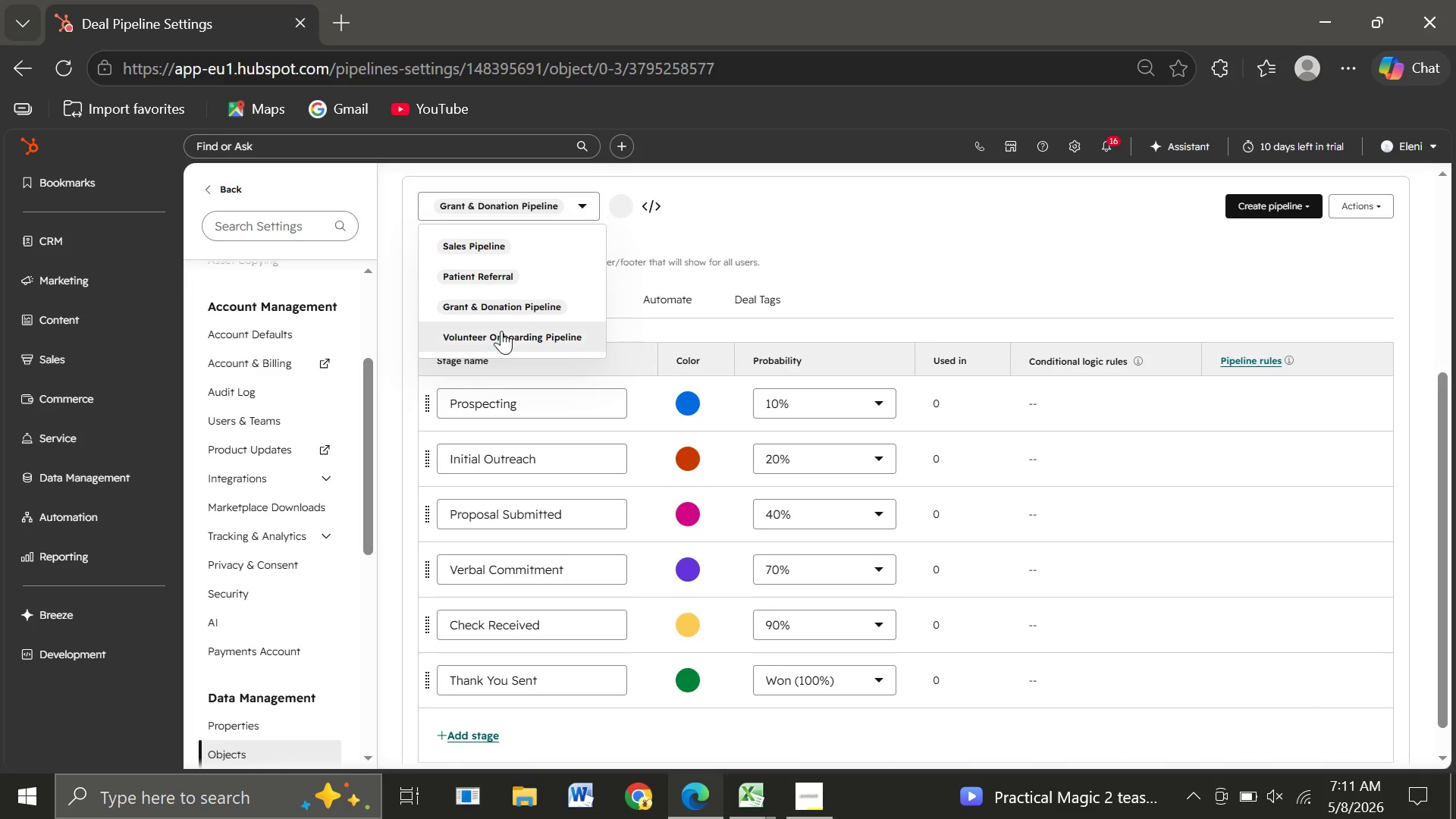 
left_click([499, 333])
 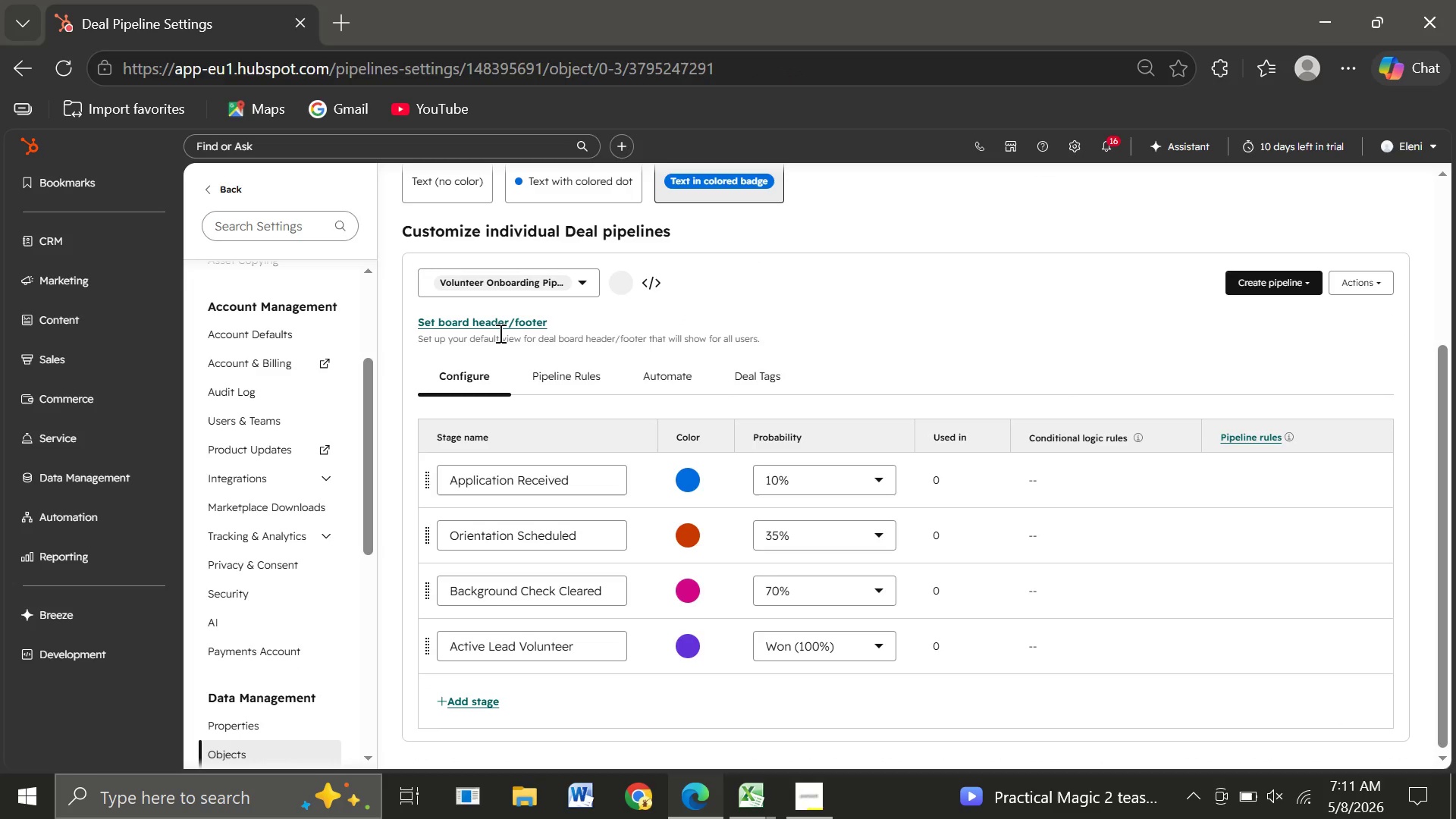 
wait(10.67)
 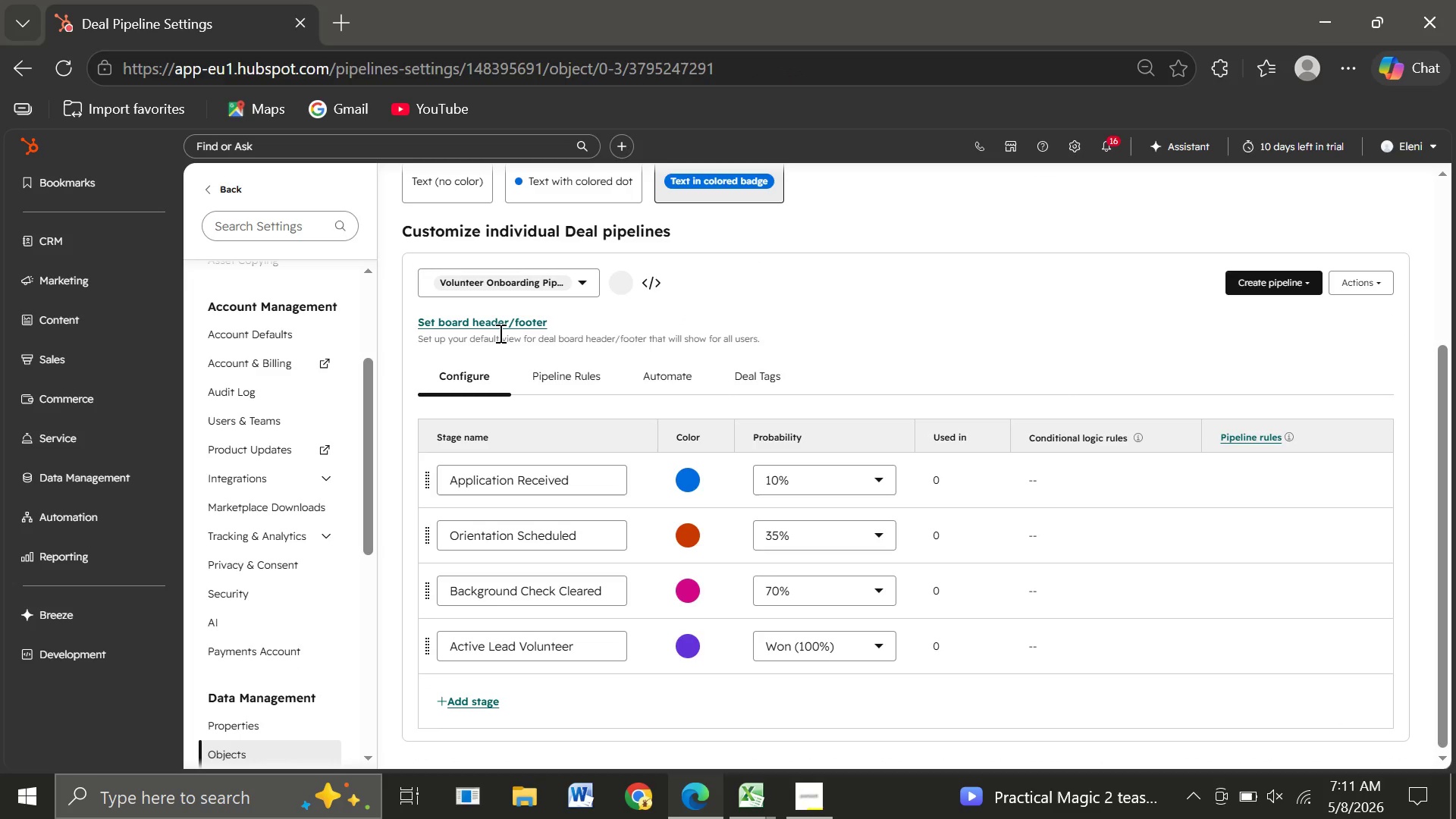 
left_click([84, 518])
 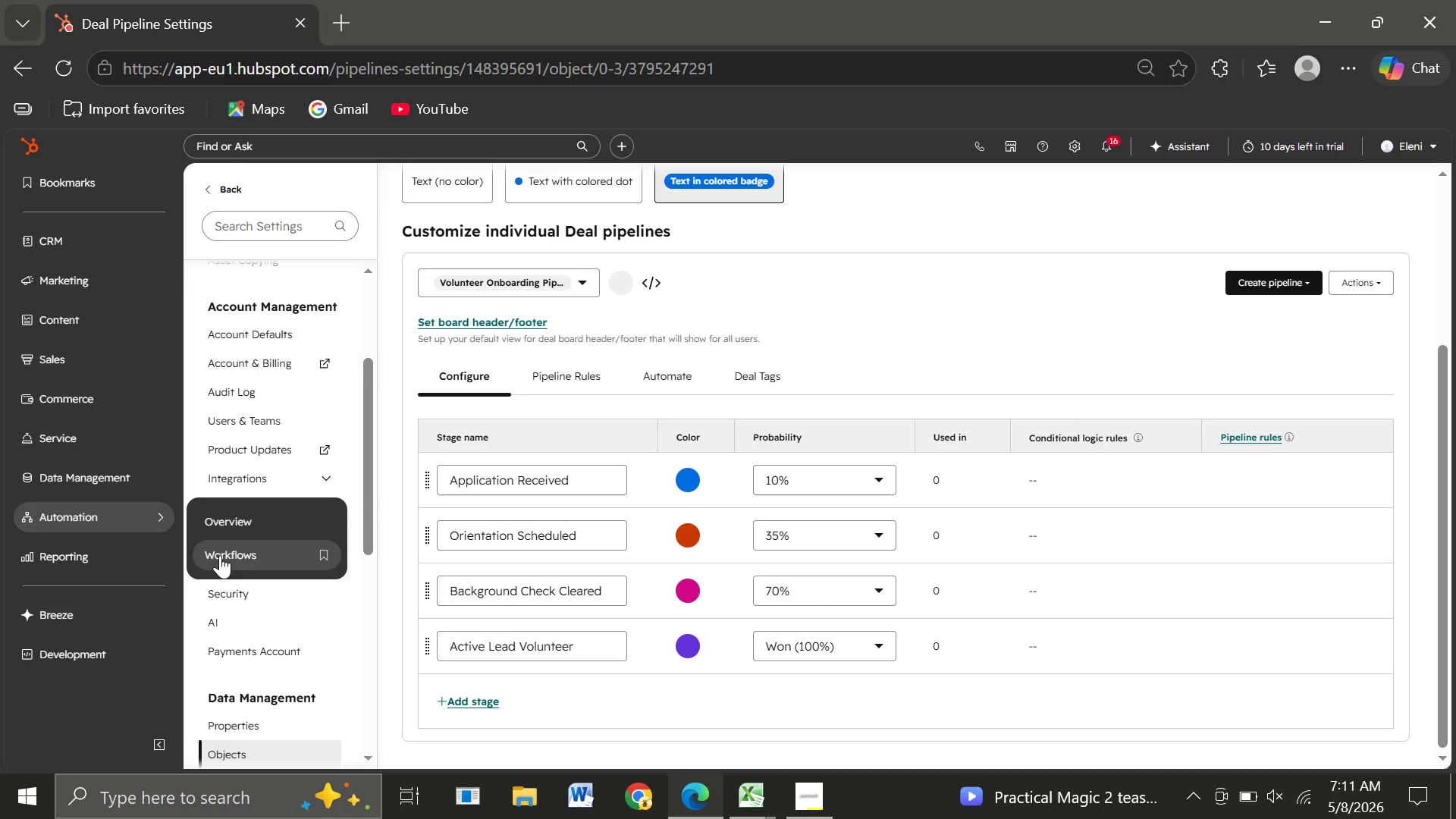 
left_click([220, 555])
 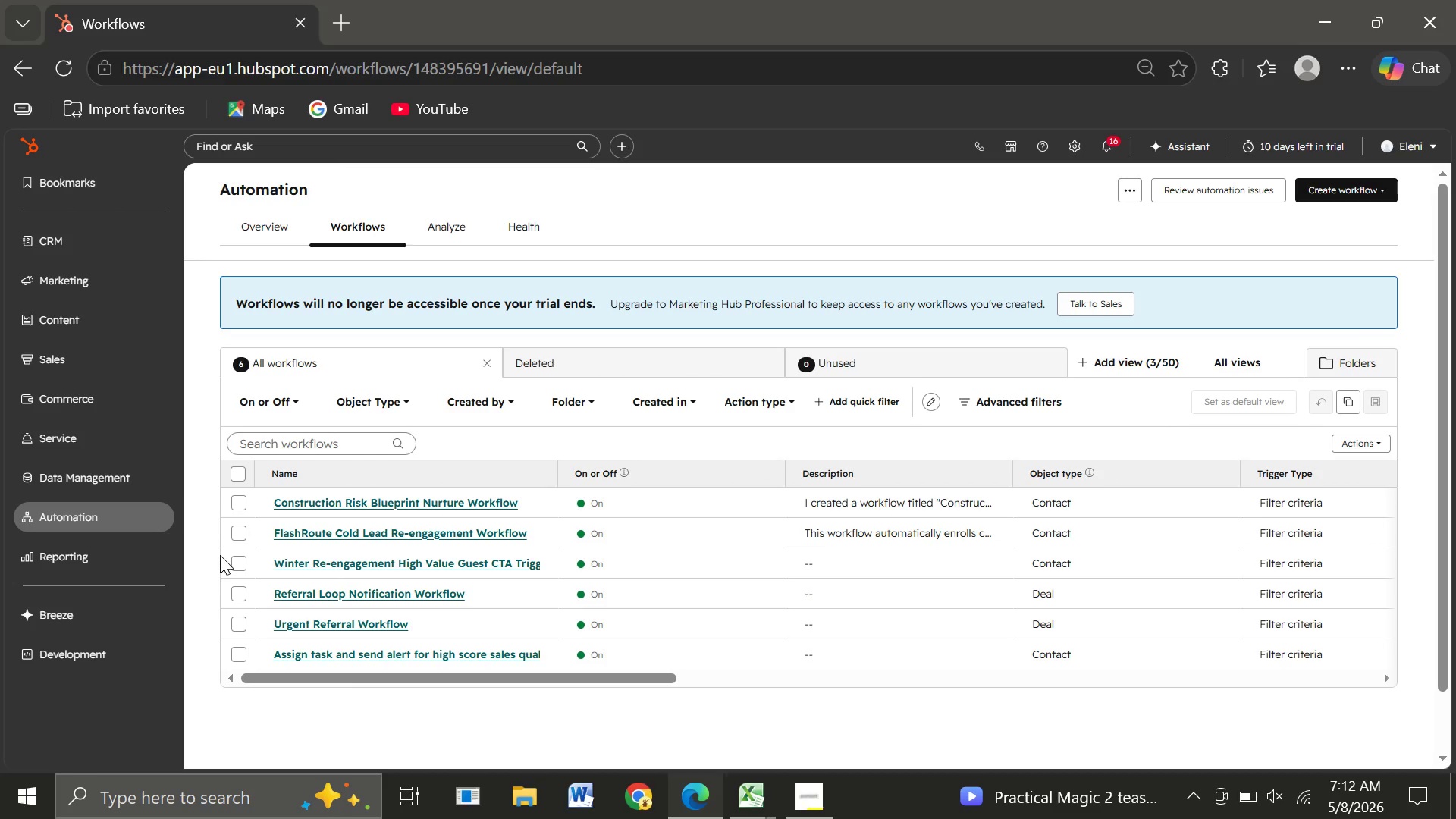 
wait(28.73)
 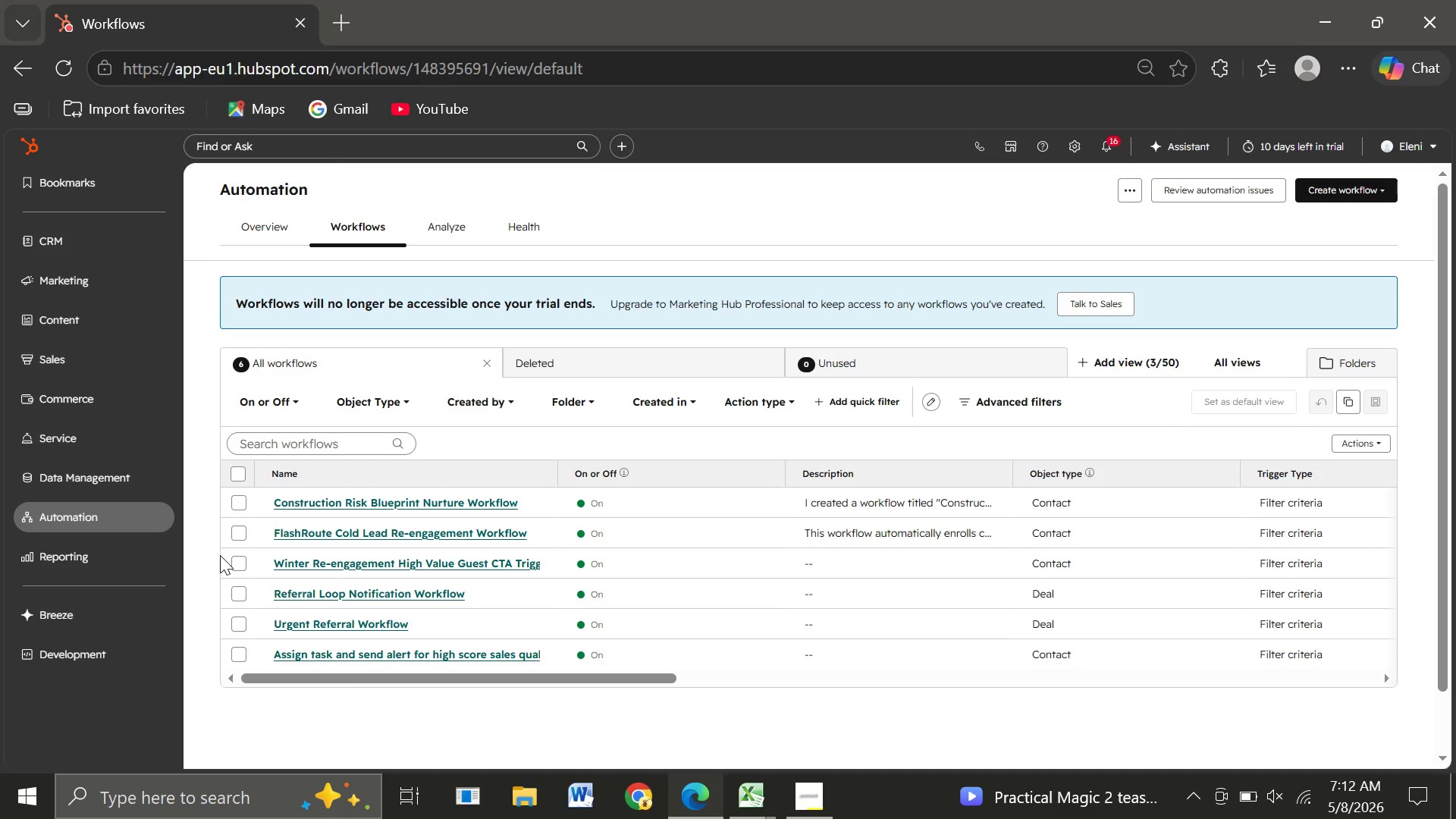 
left_click([1370, 190])
 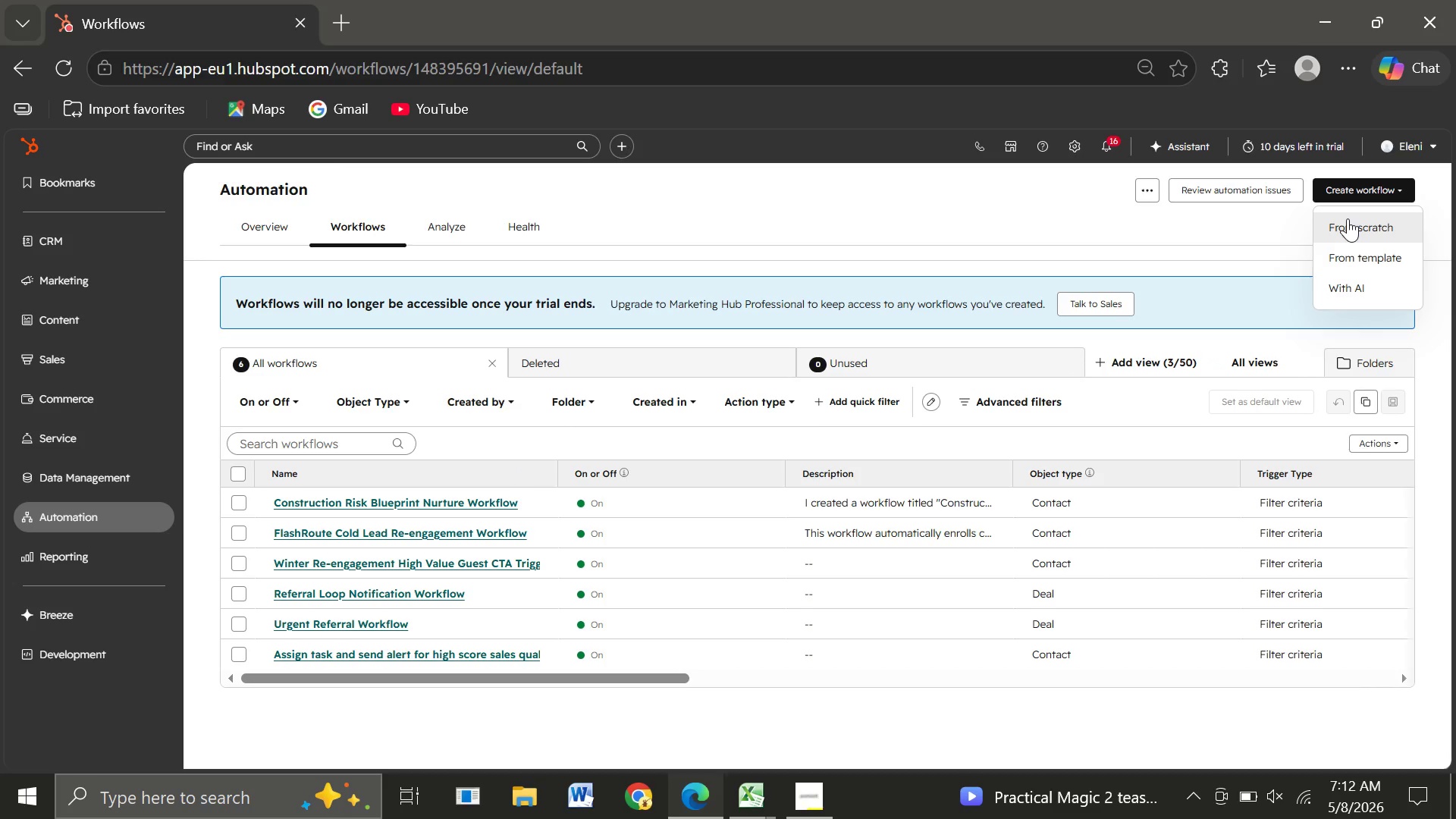 
left_click([1348, 218])
 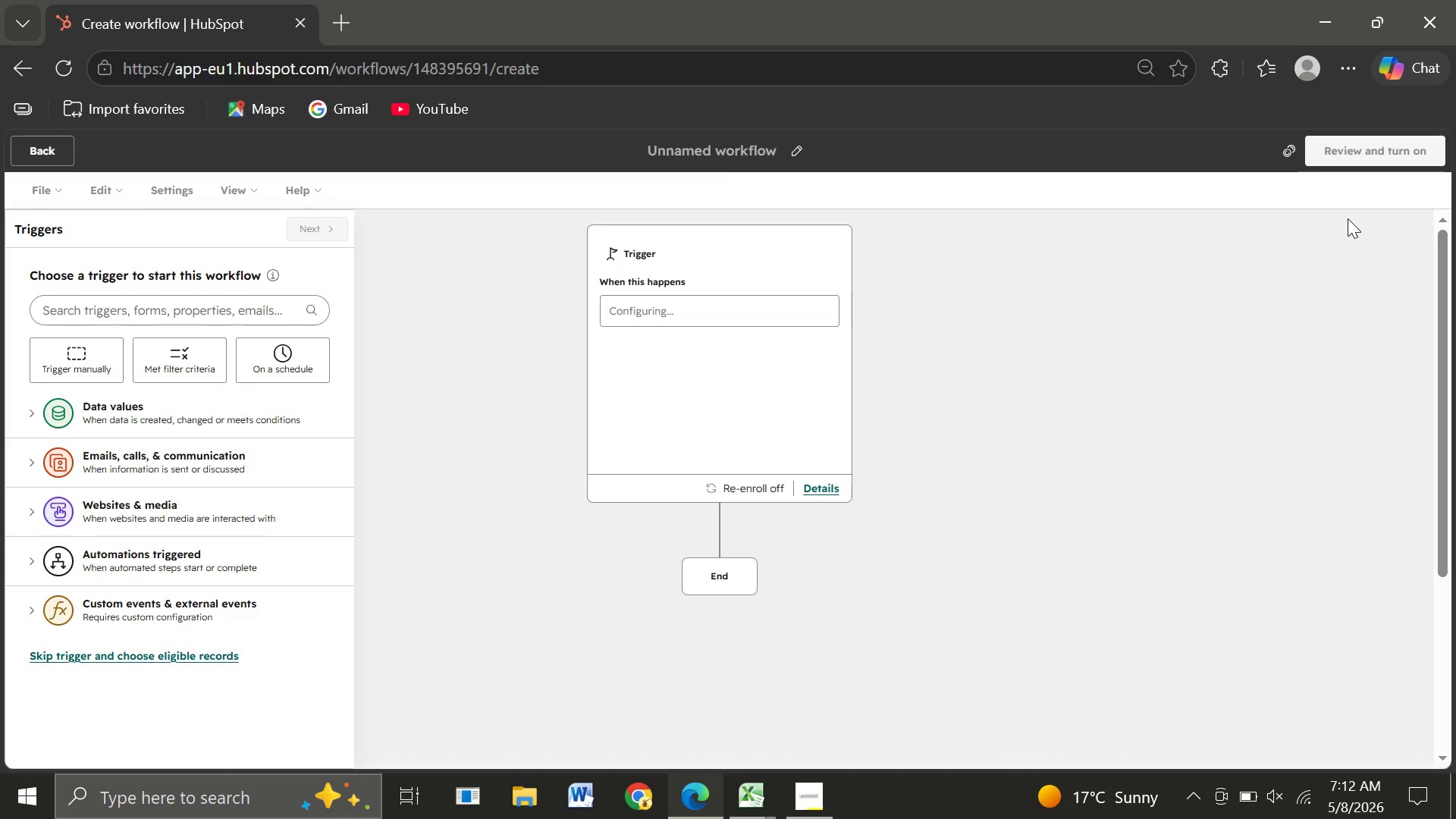 
wait(30.38)
 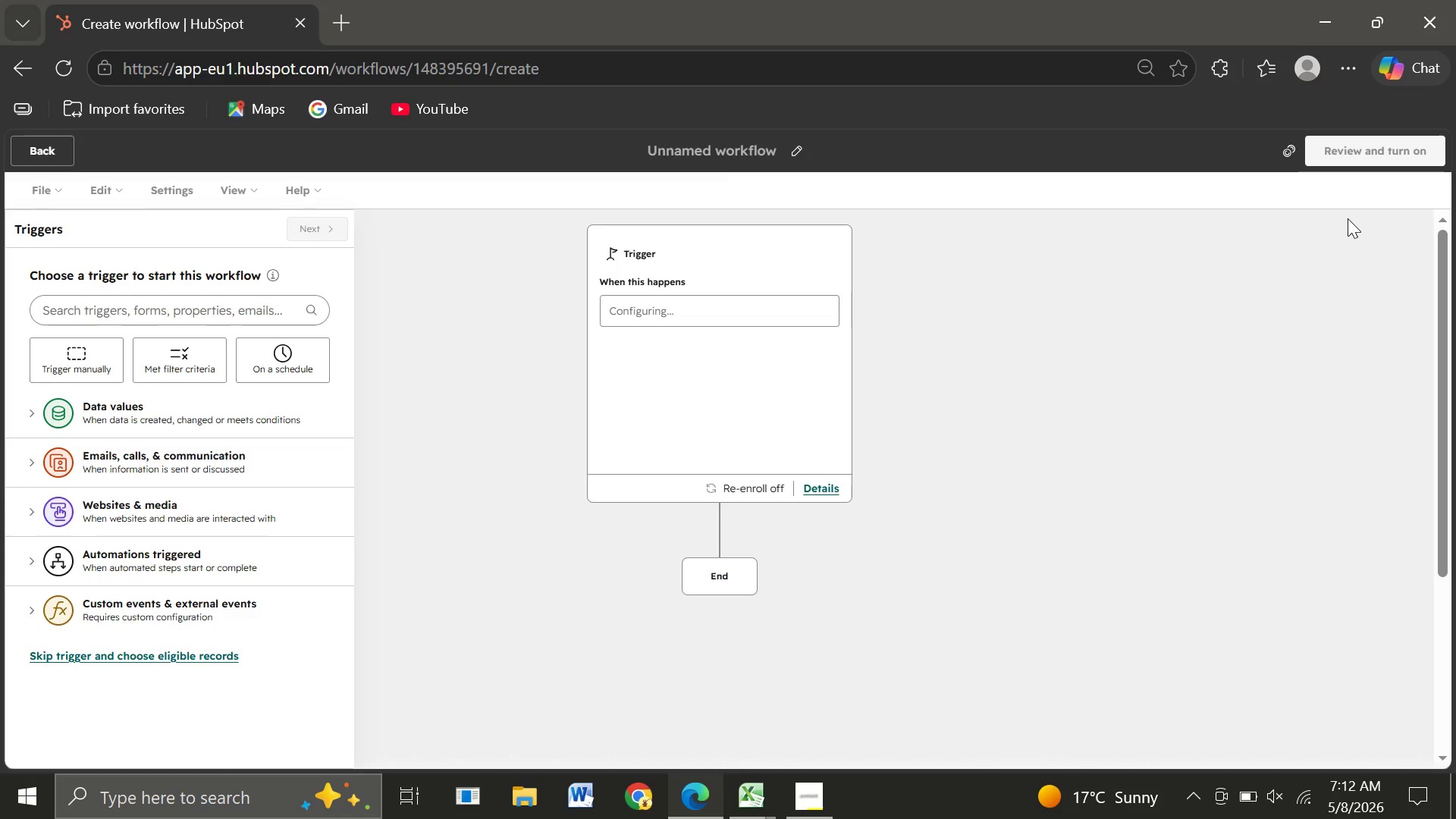 
left_click([799, 147])
 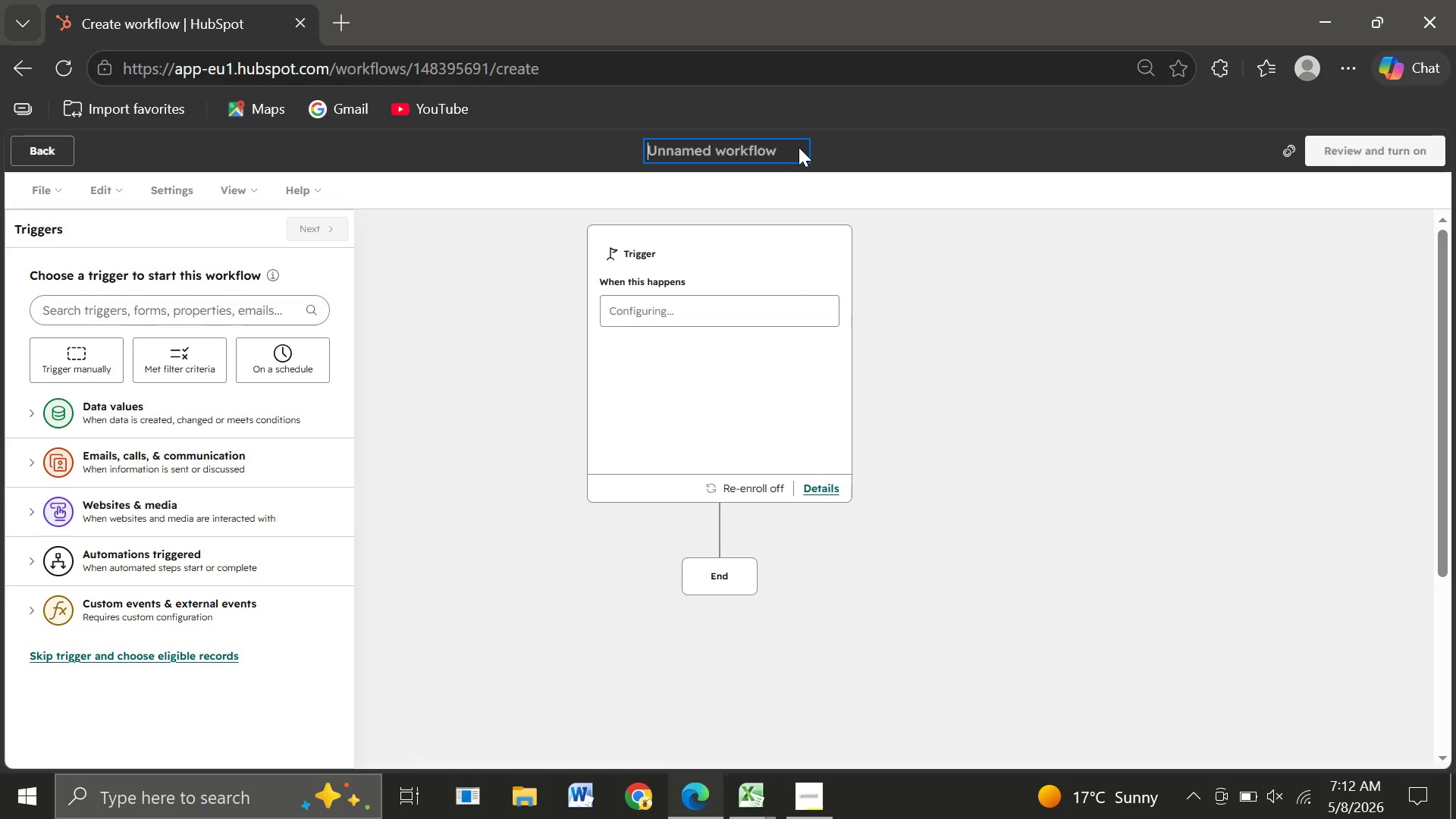 
type(Volunteer Welcome Sequence)
 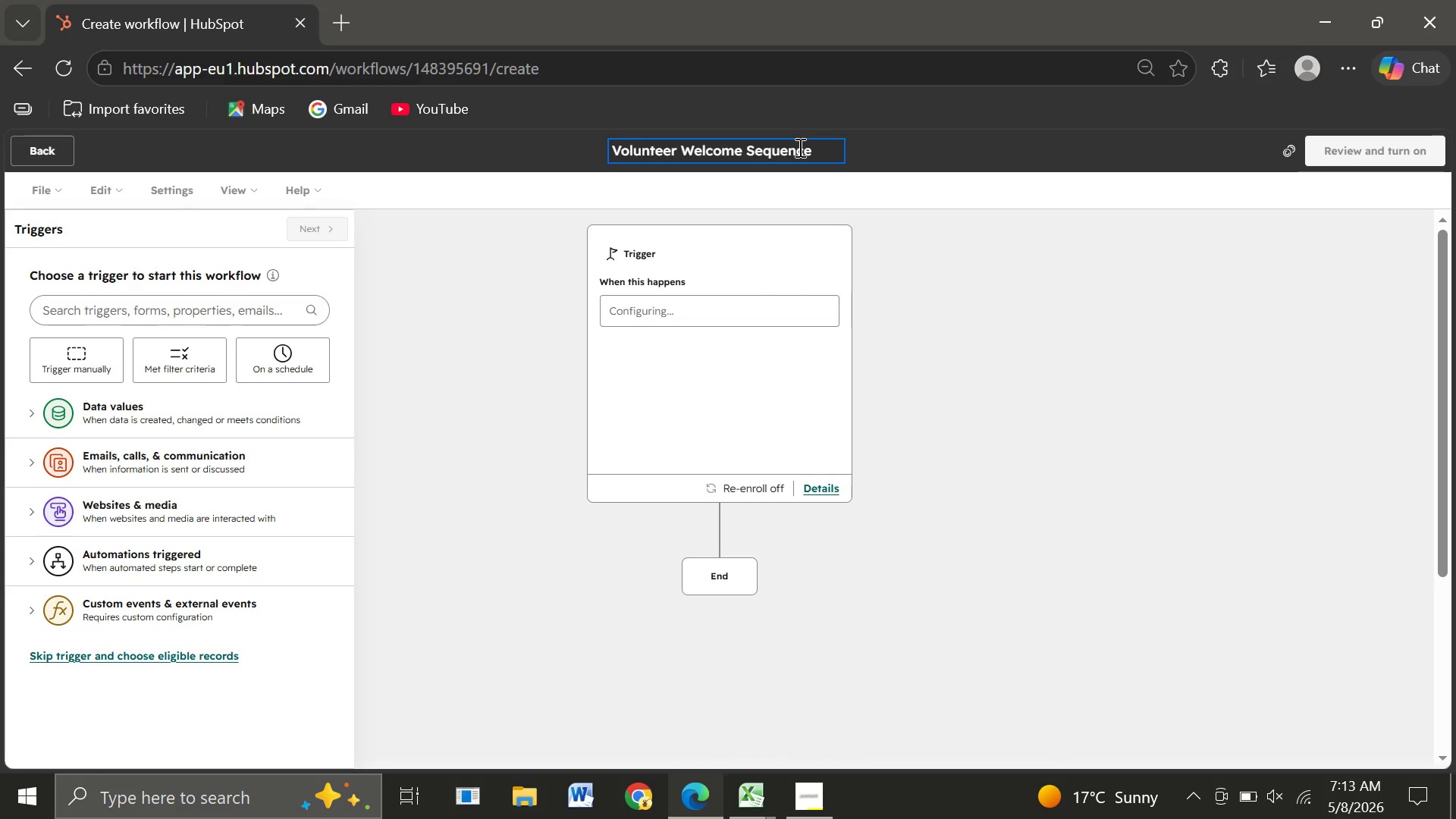 
wait(6.08)
 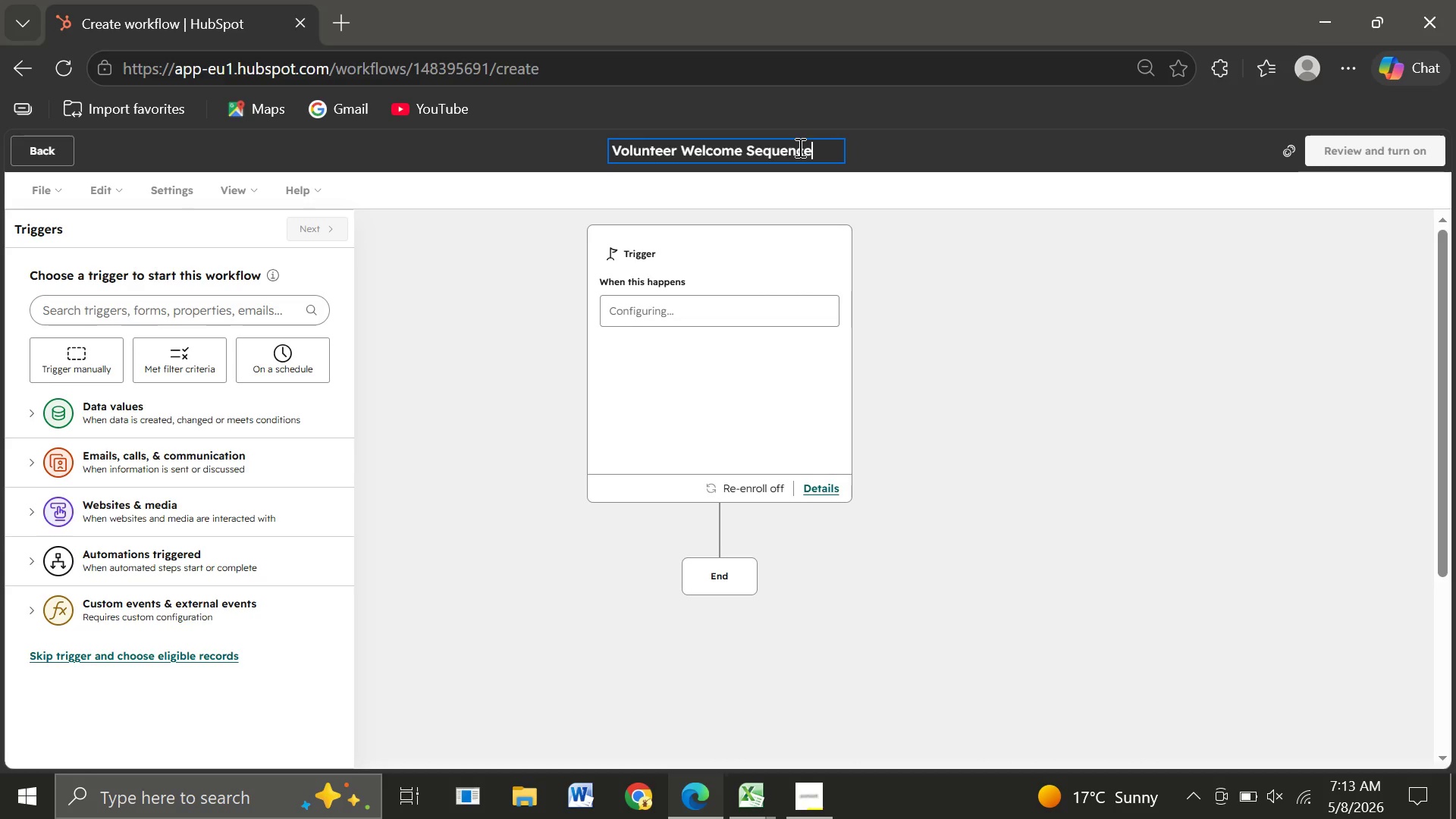 
left_click([165, 358])
 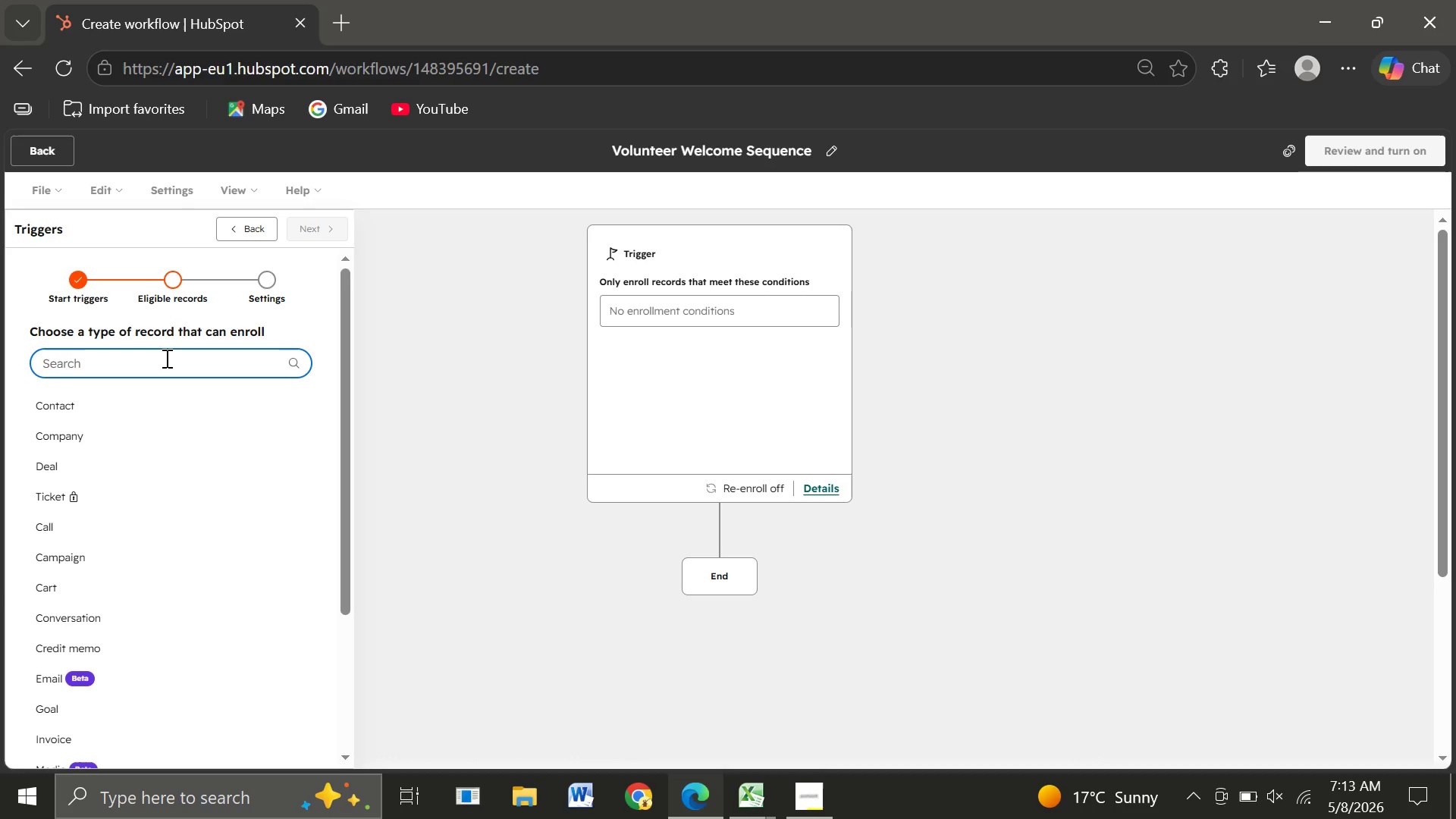 
wait(13.5)
 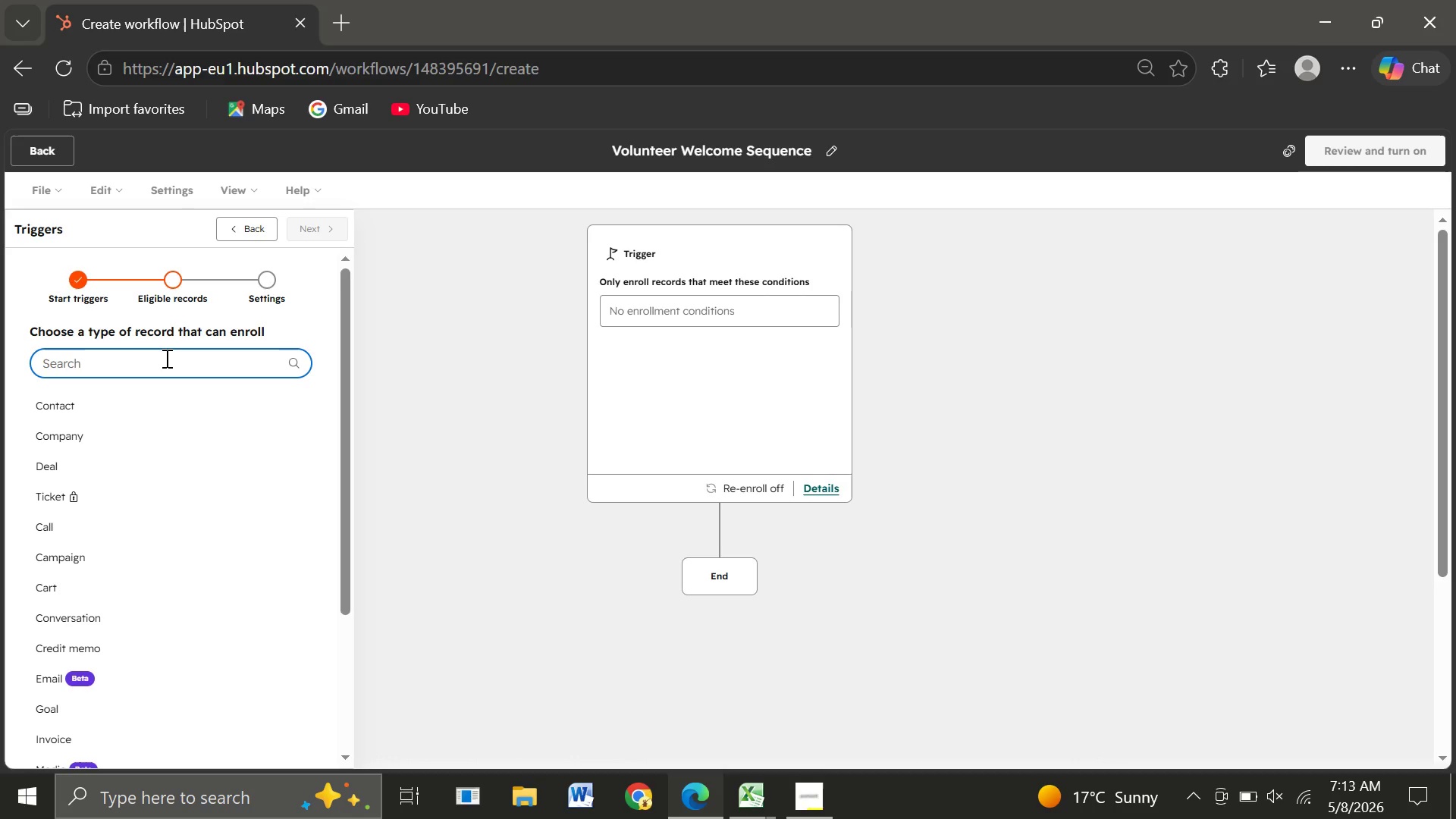 
left_click([36, 402])
 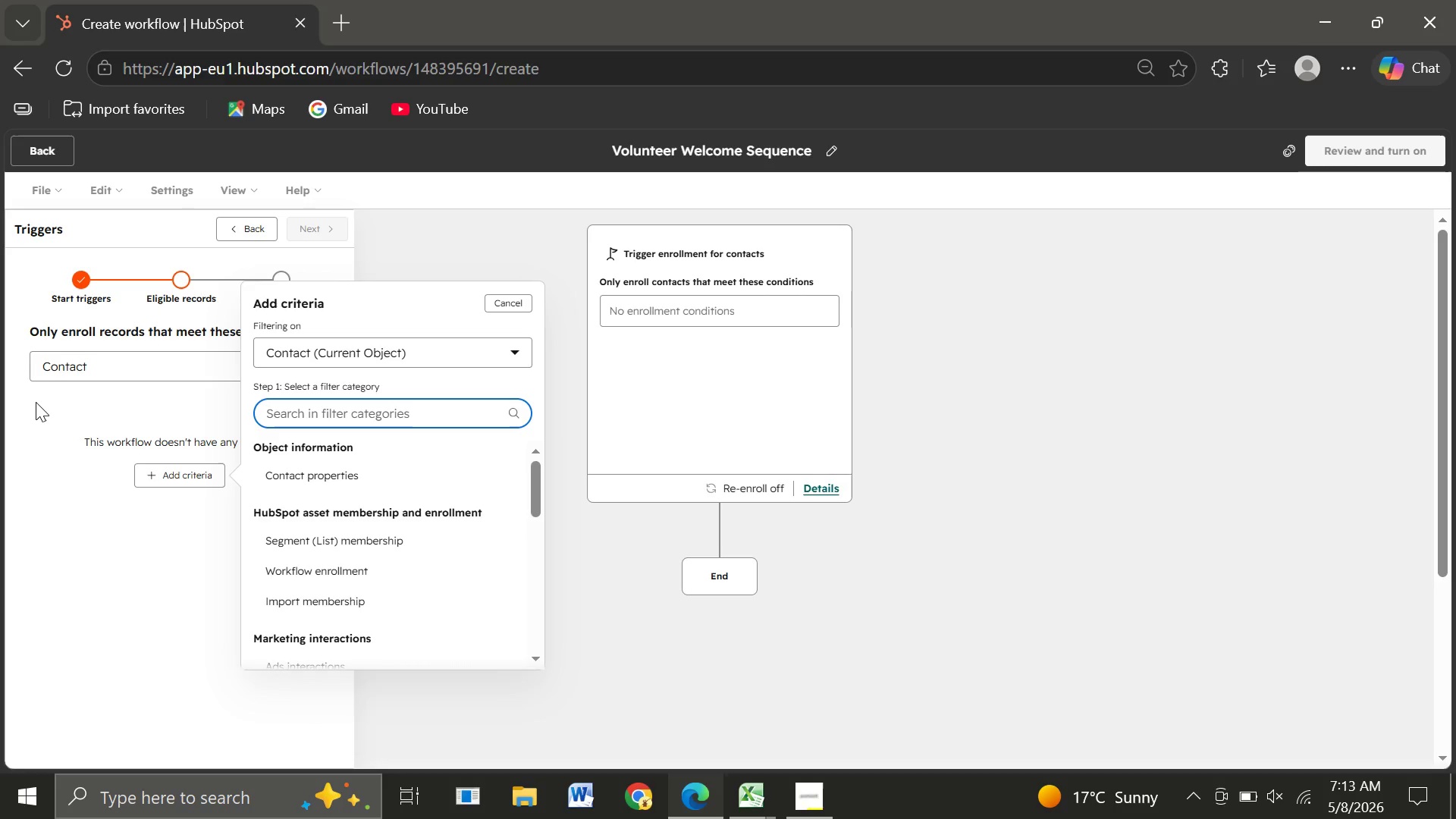 
wait(14.83)
 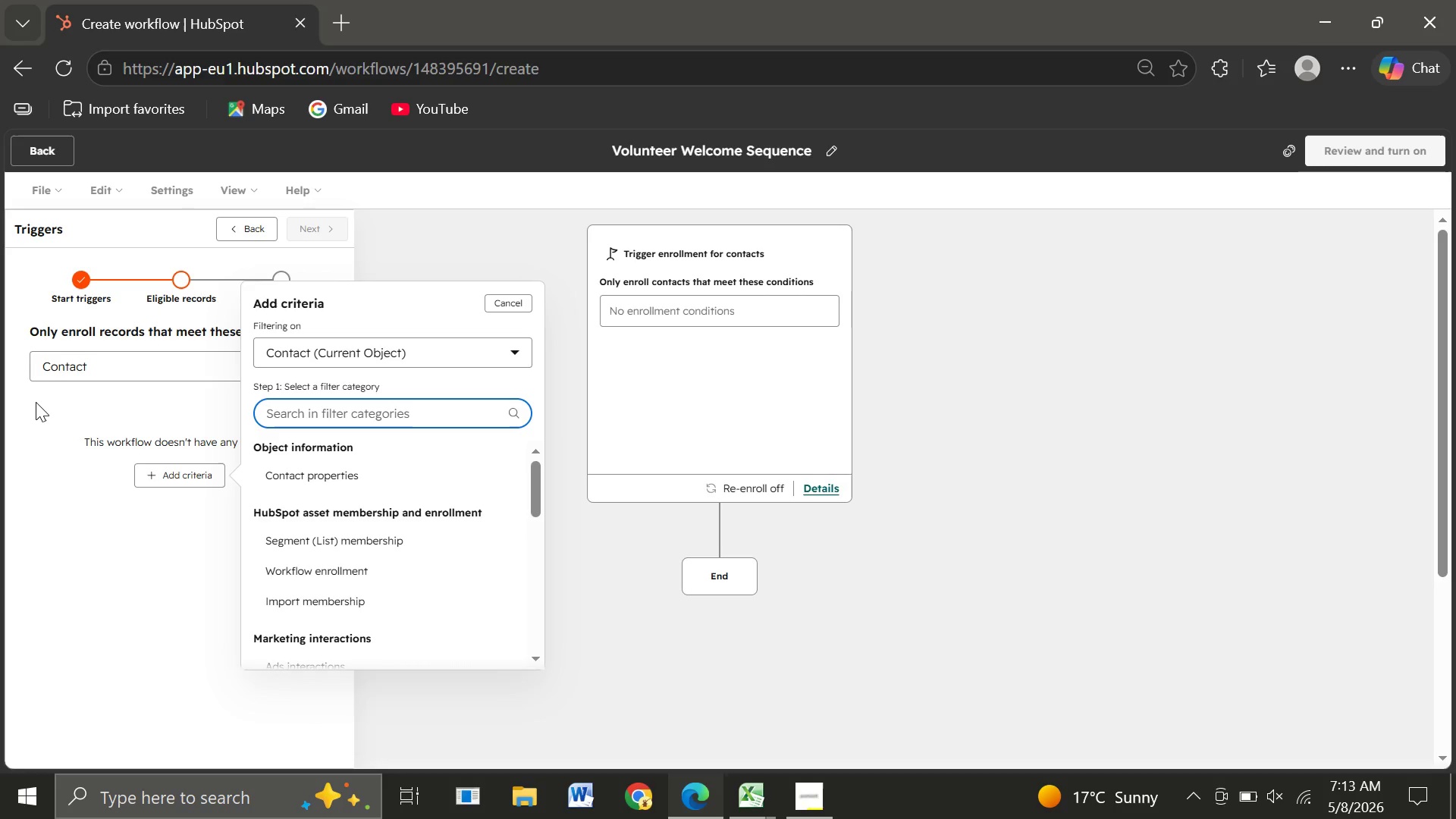 
left_click([331, 475])
 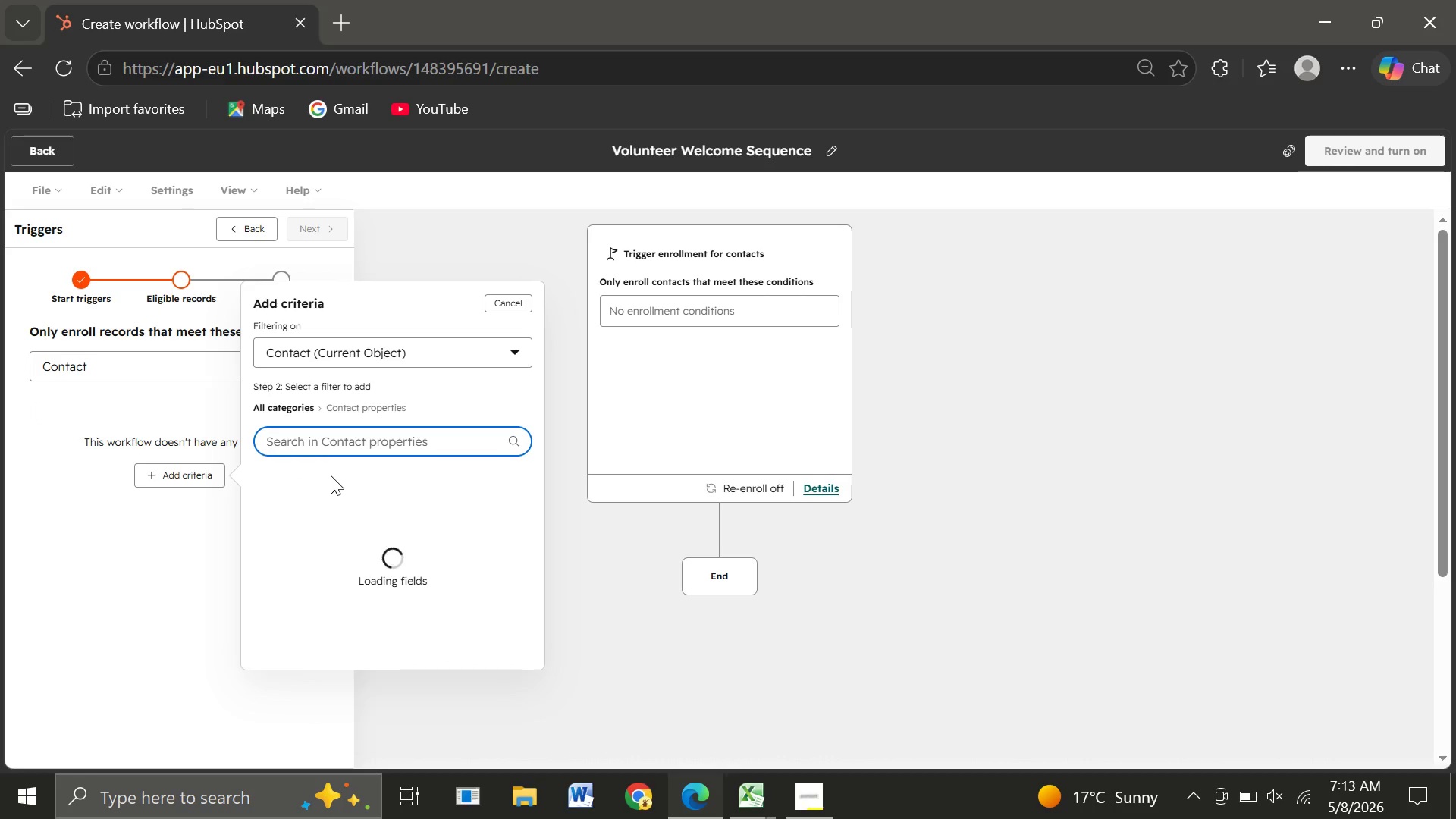 
type(Volun)
 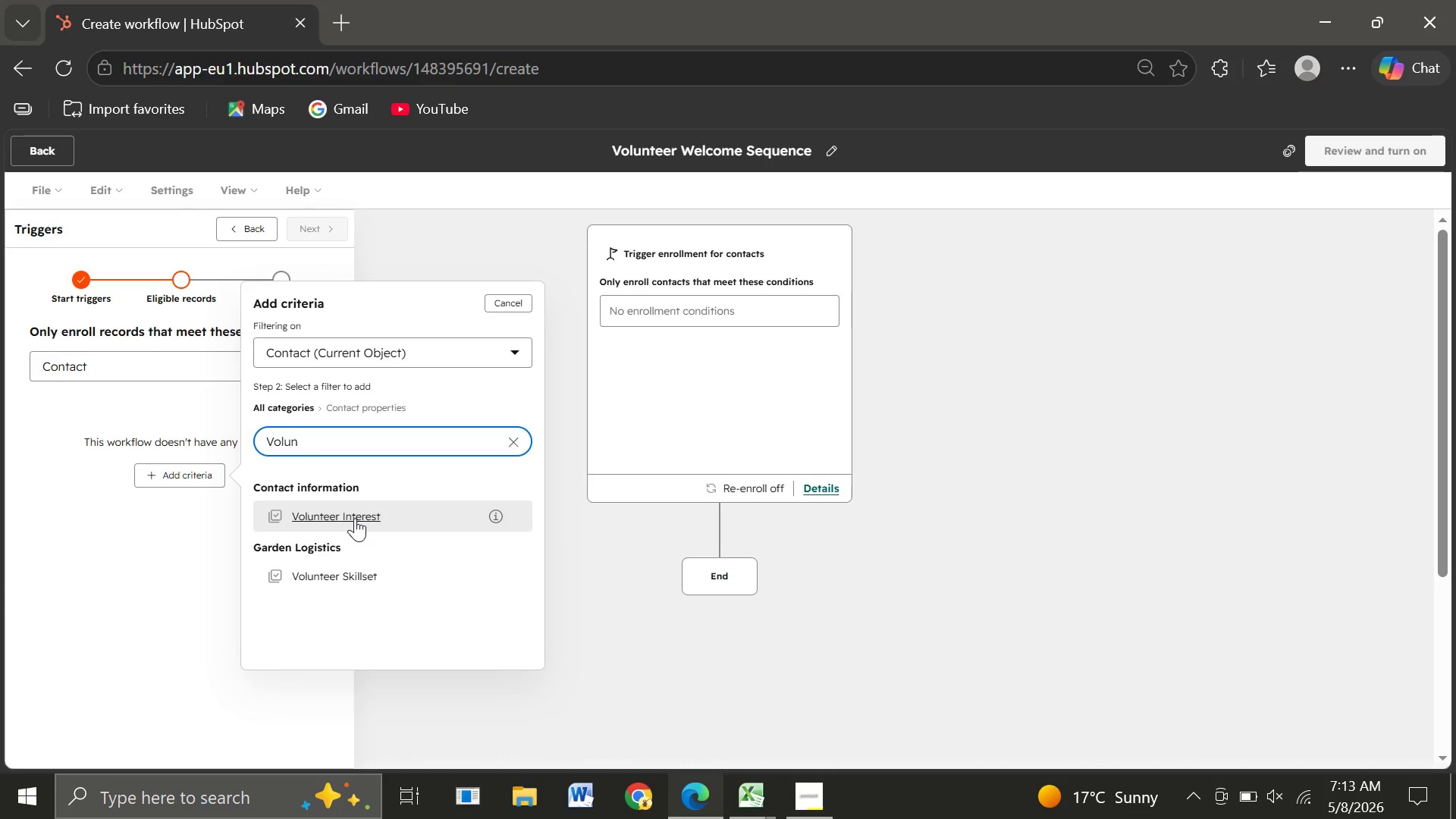 
left_click([355, 518])
 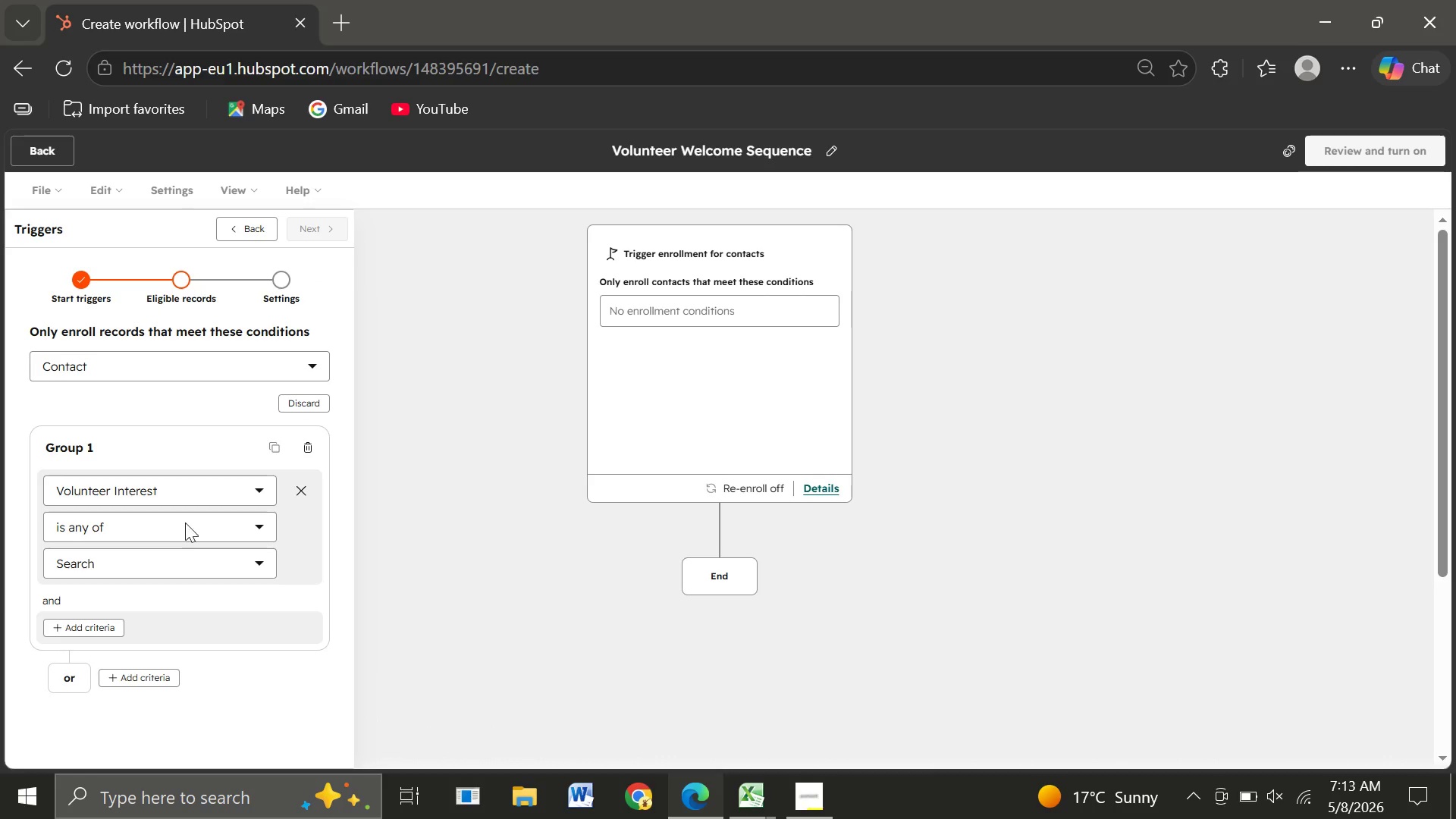 
left_click([159, 527])
 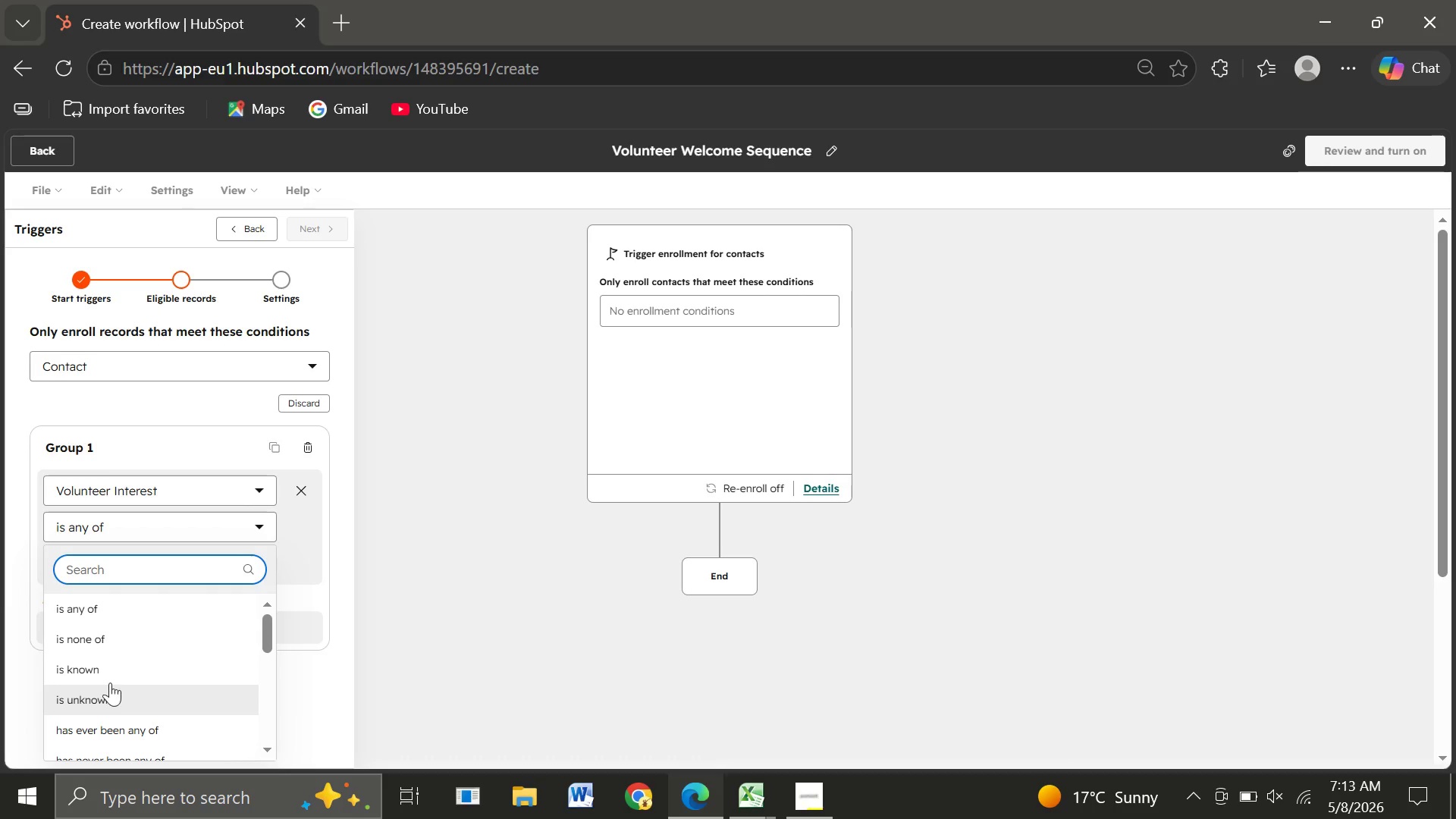 
left_click([94, 668])
 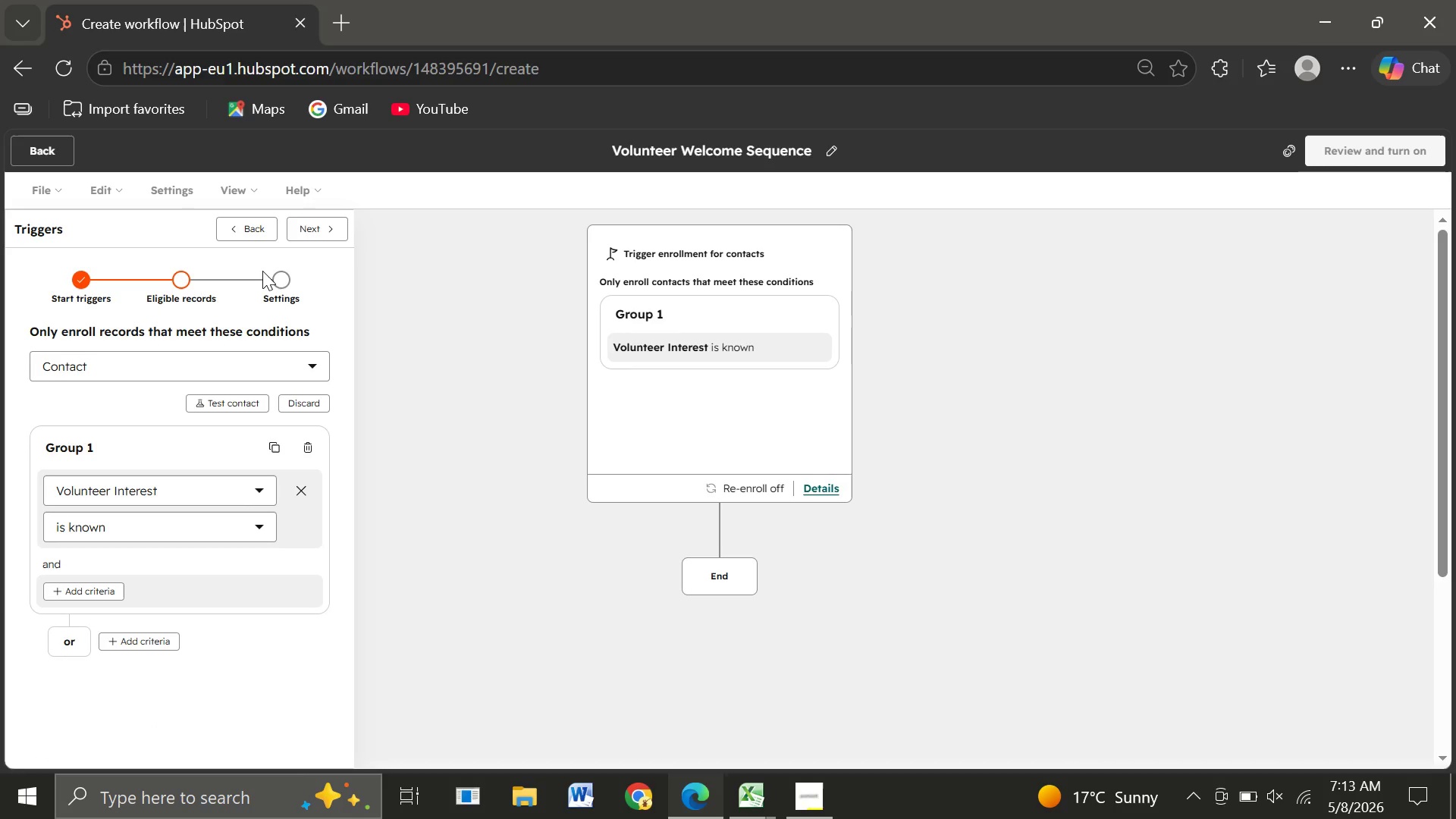 
wait(5.83)
 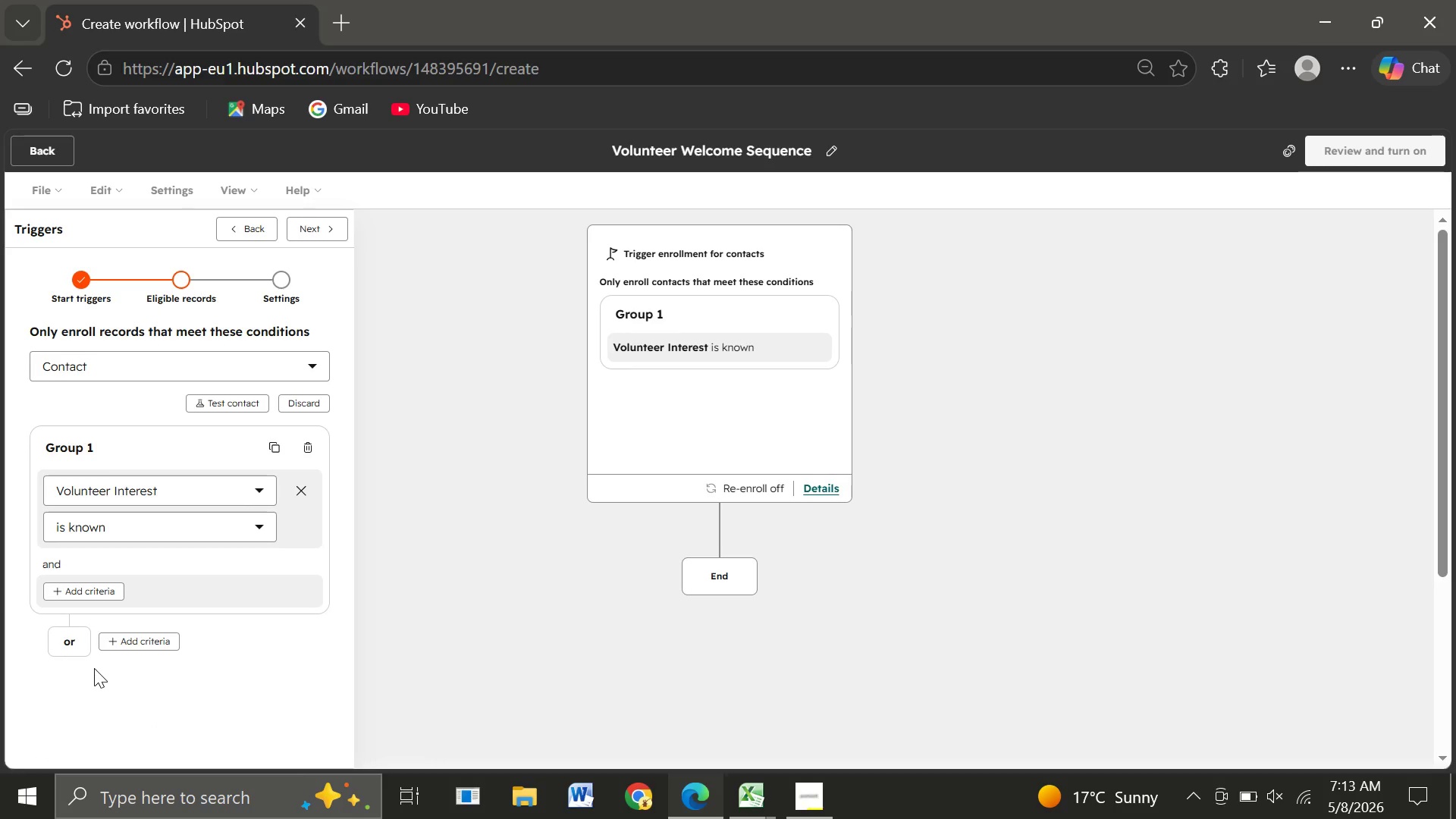 
left_click([319, 228])
 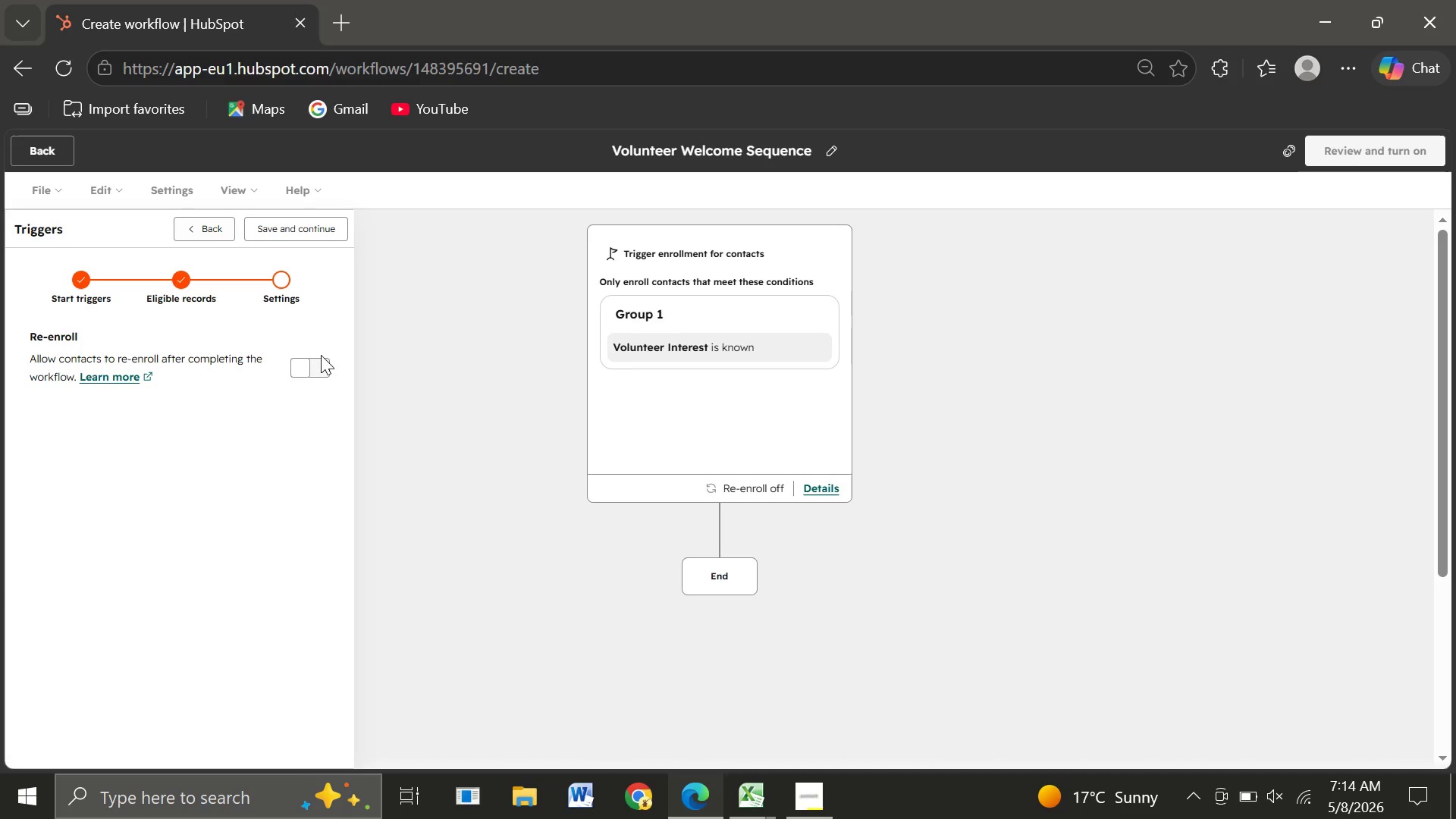 
left_click([321, 366])
 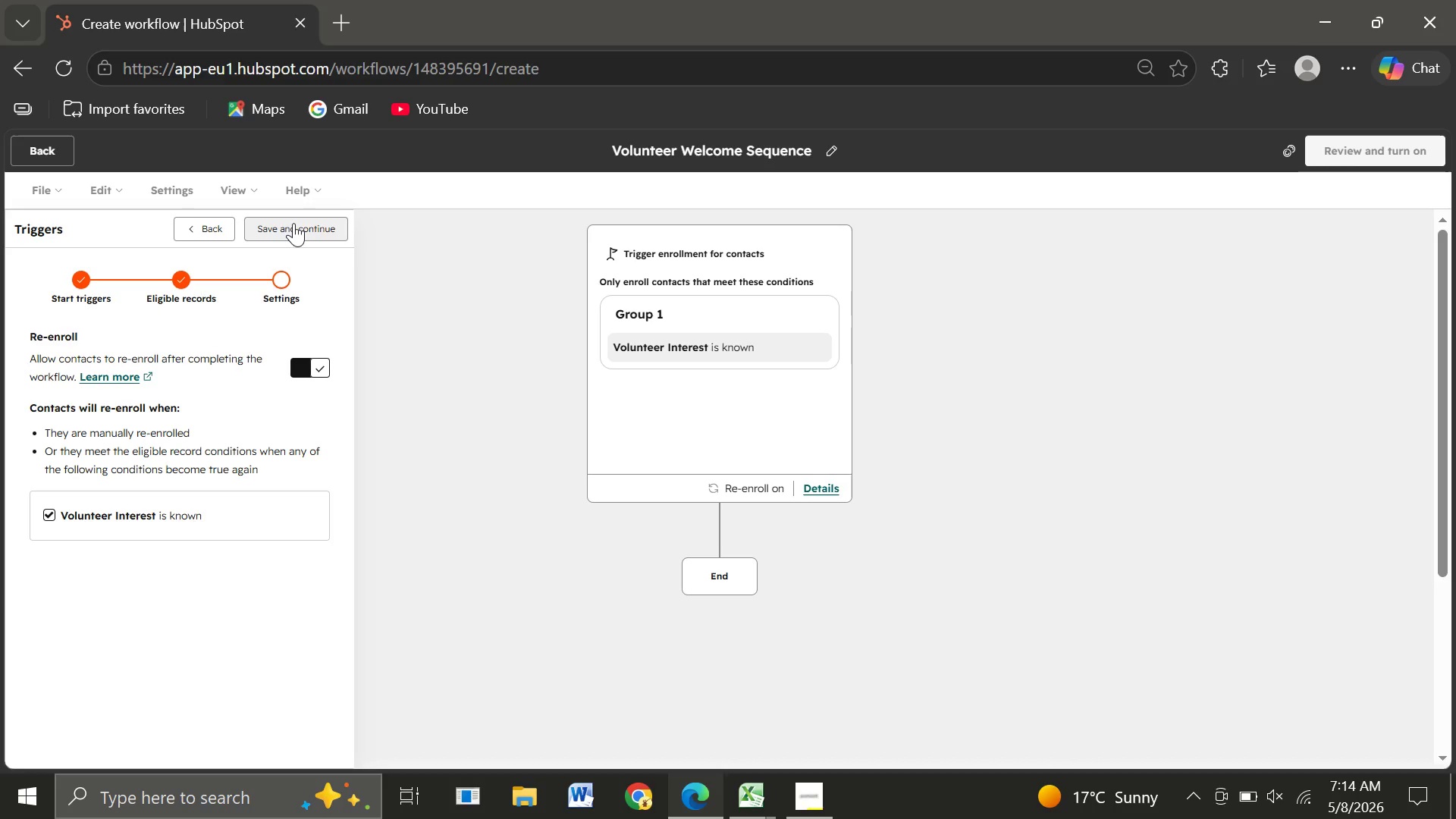 
left_click([293, 223])
 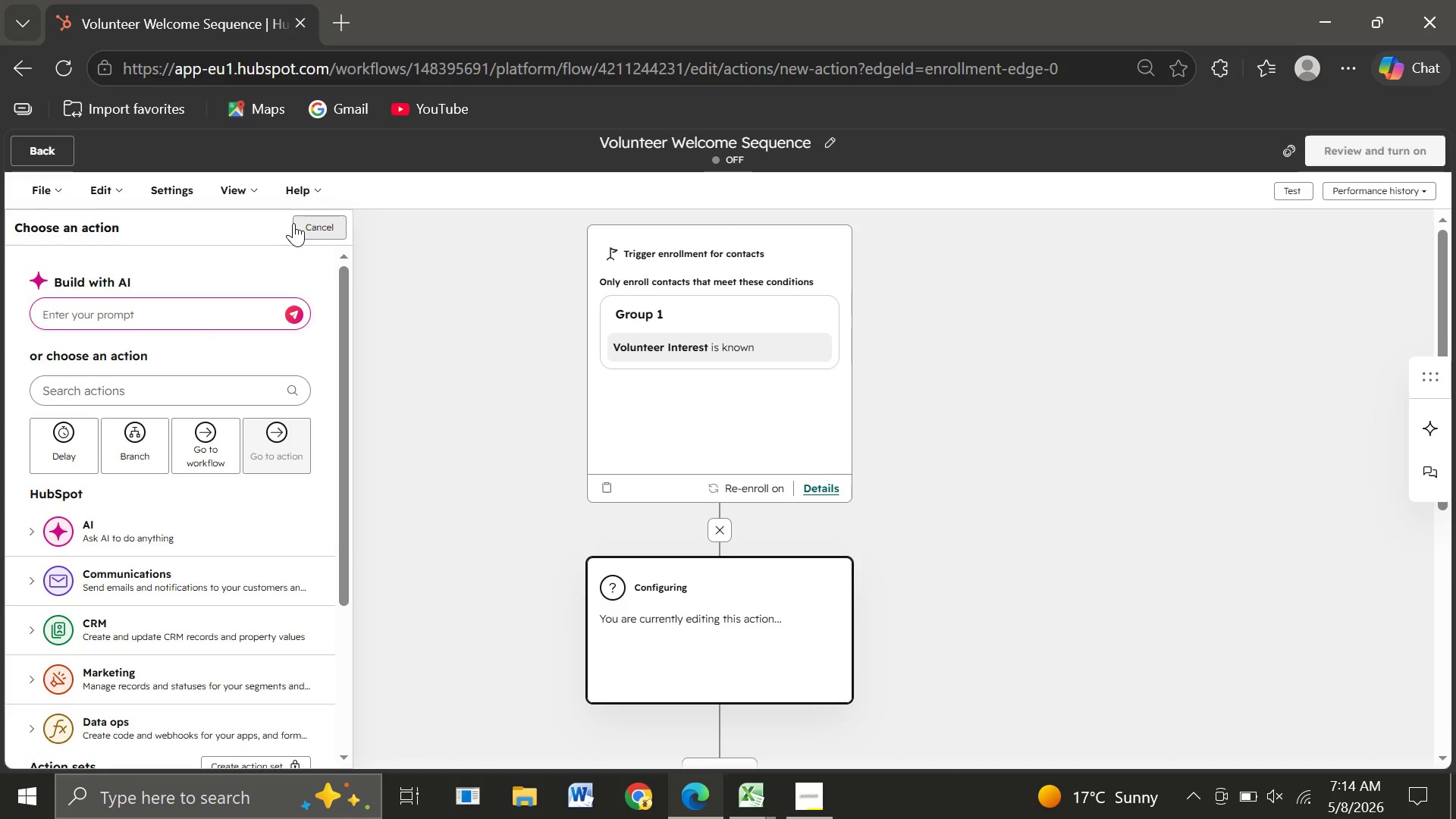 
wait(20.84)
 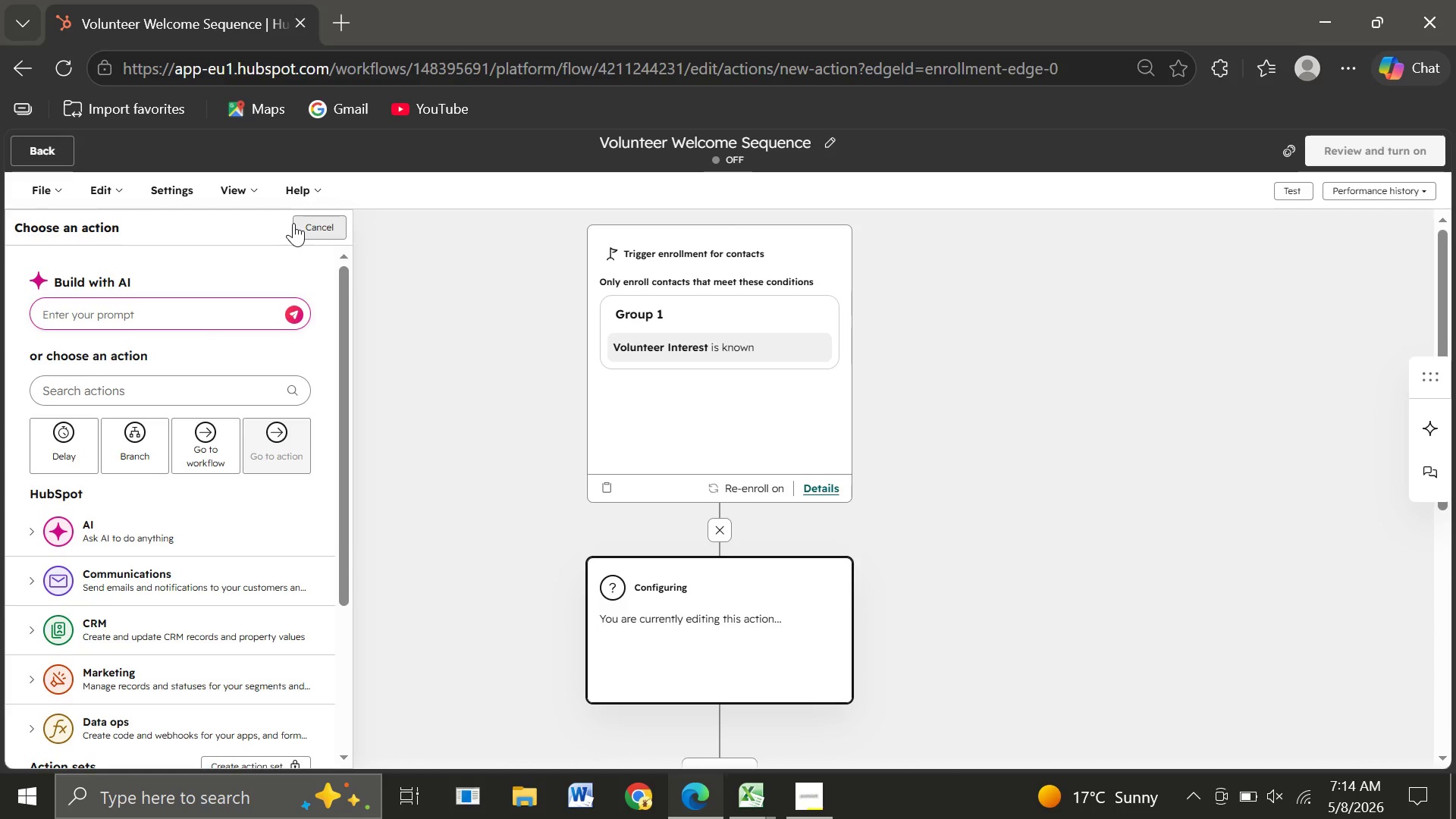 
left_click([47, 148])
 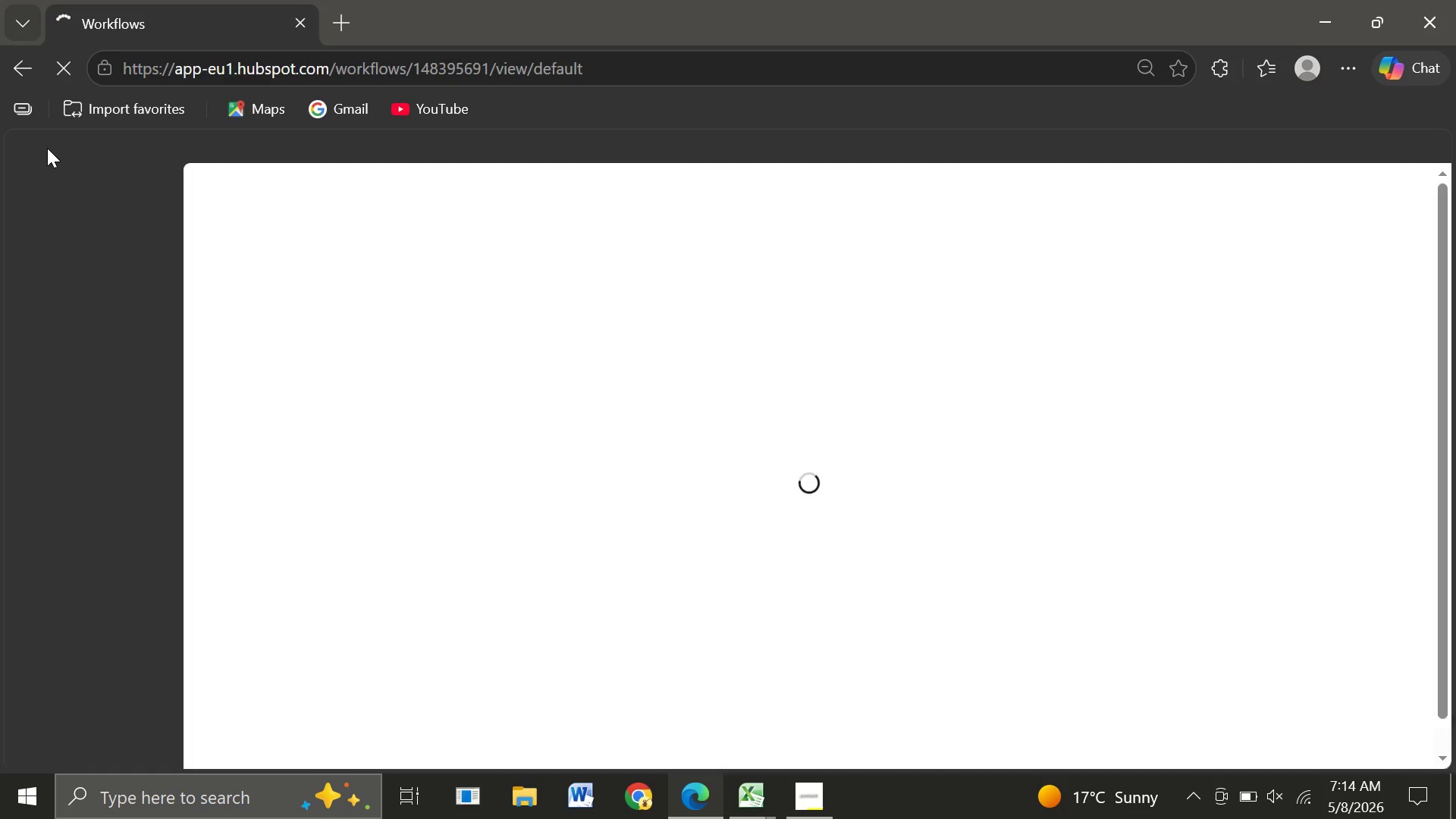 
wait(10.59)
 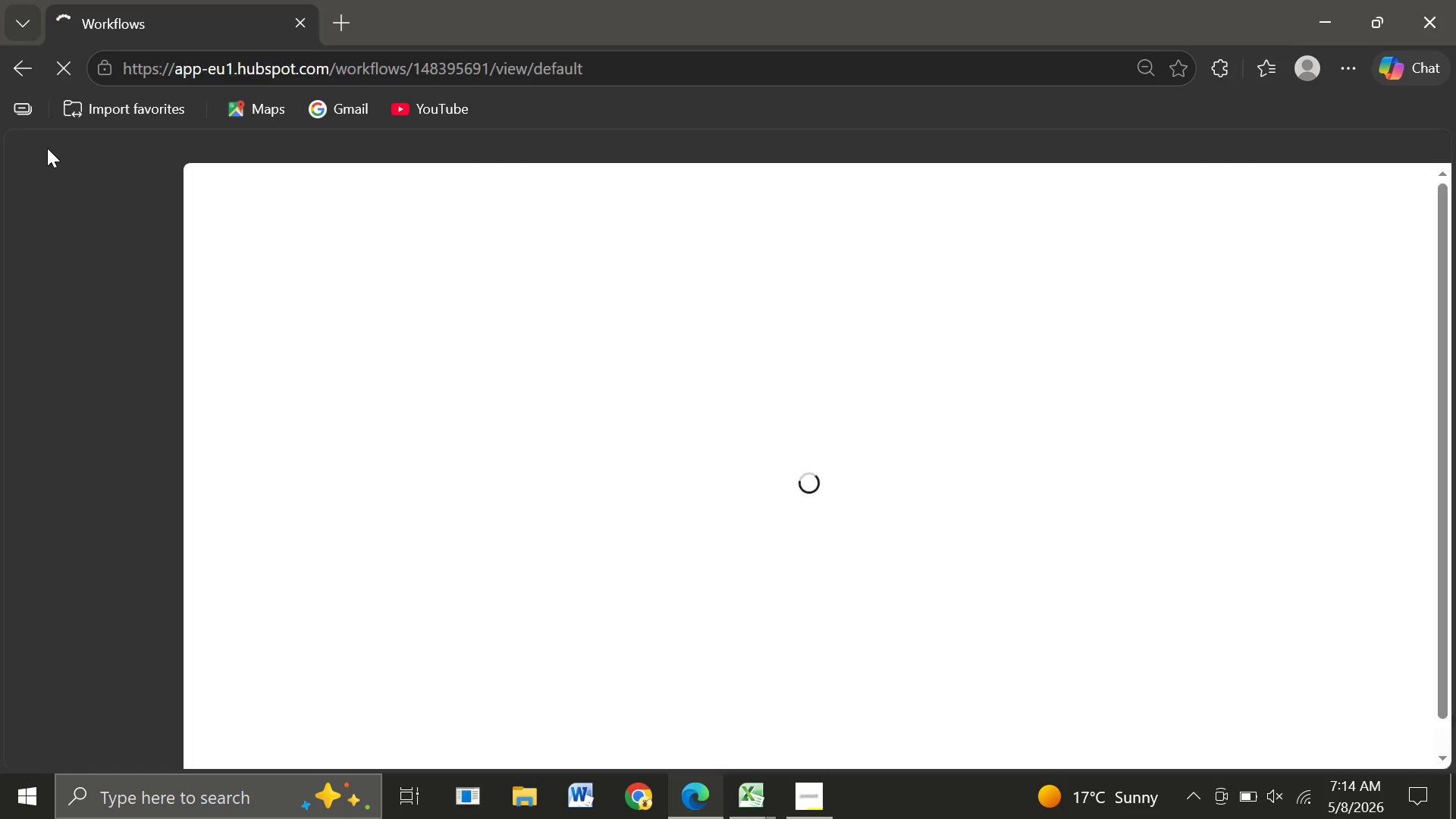 
left_click([94, 280])
 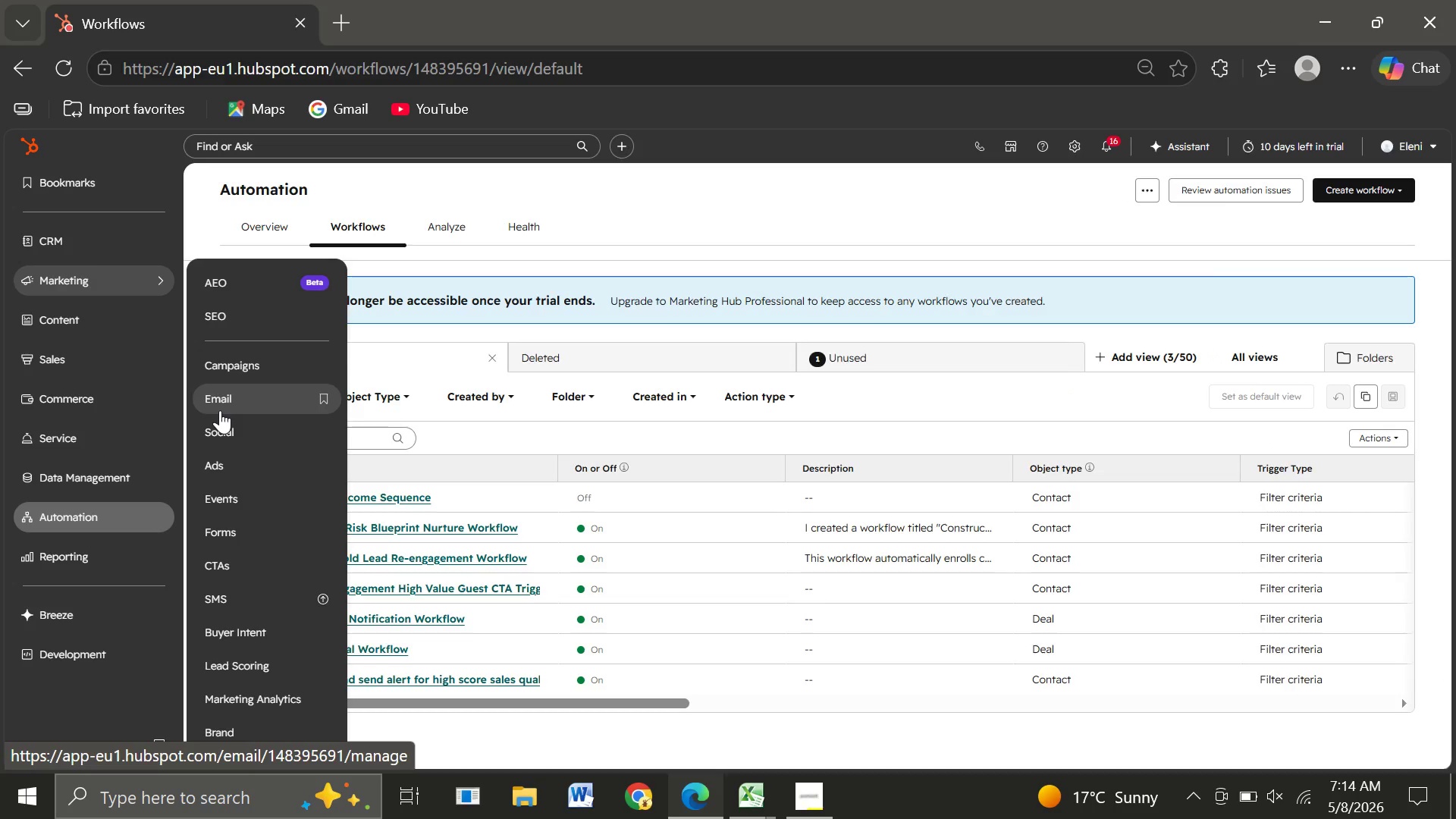 
left_click([220, 410])
 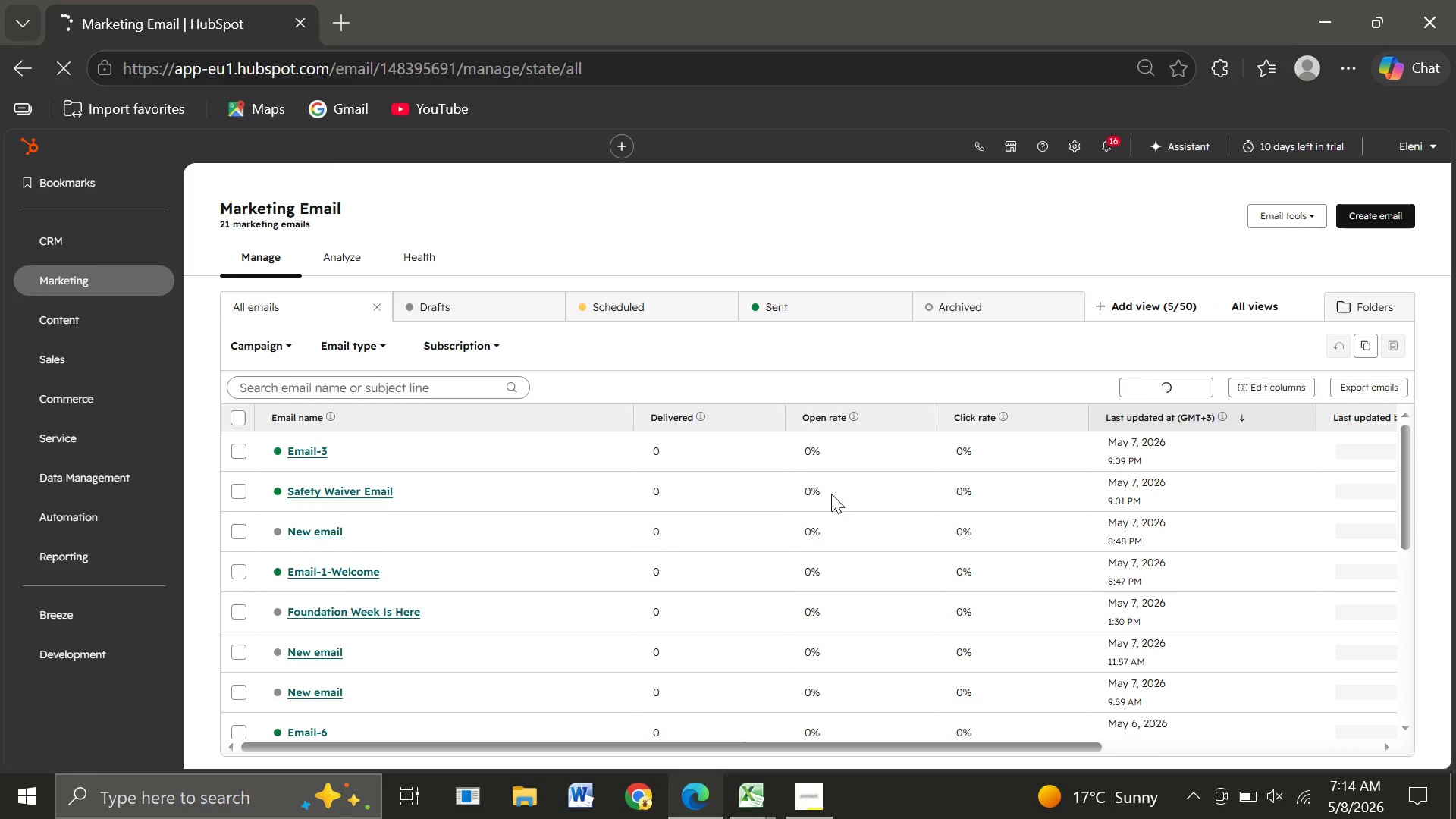 
wait(19.61)
 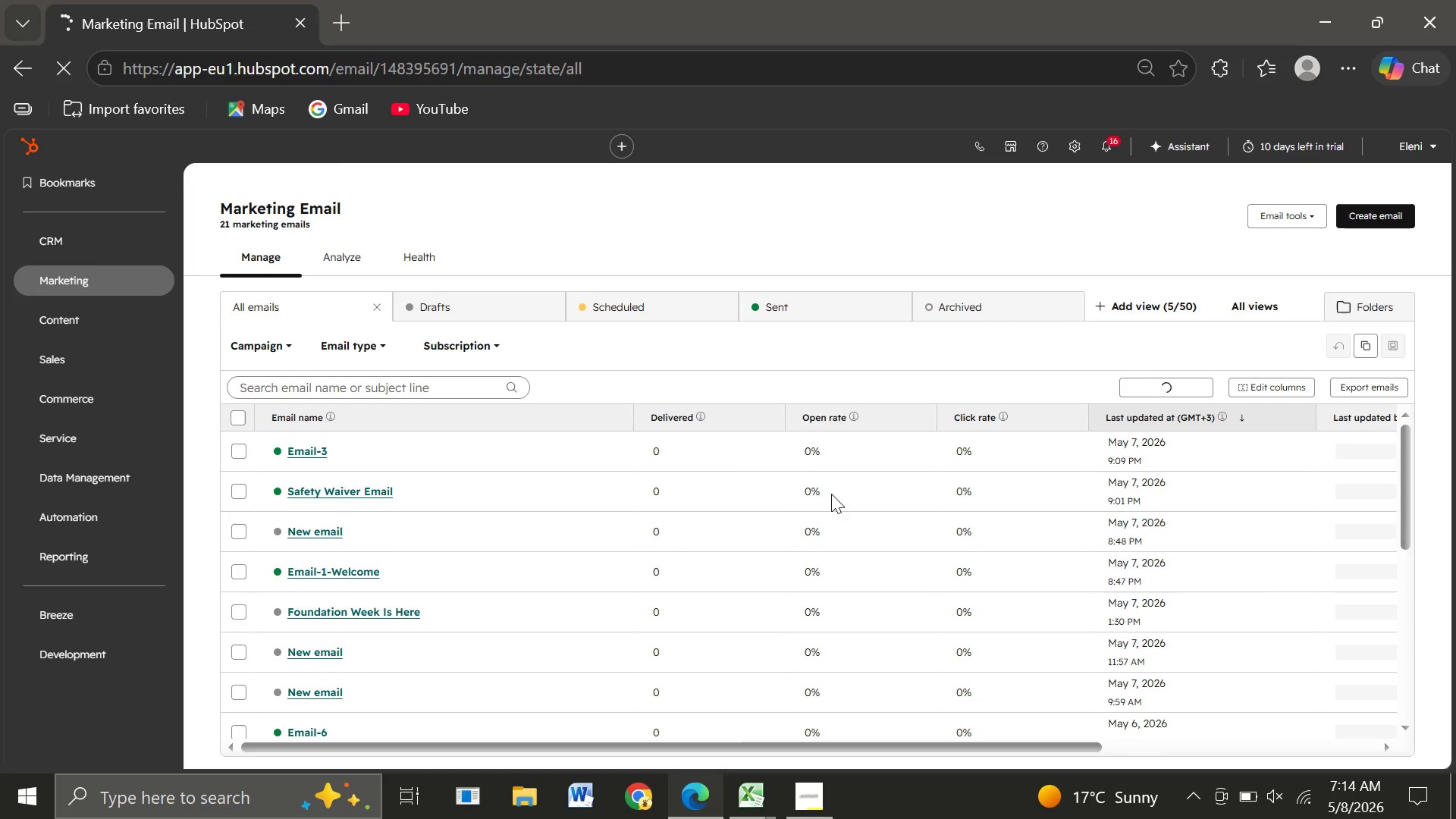 
left_click([597, 573])
 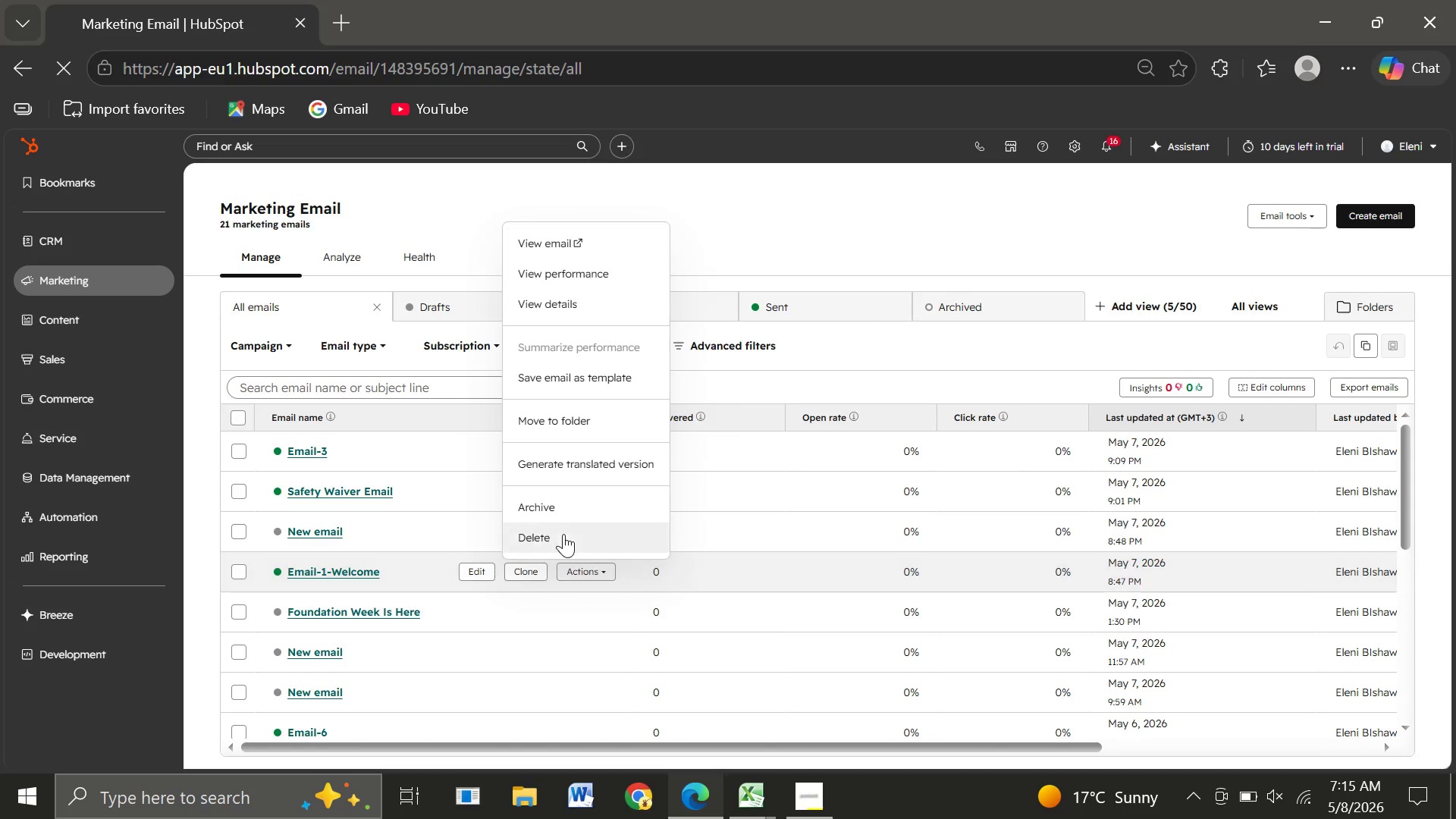 
left_click([562, 533])
 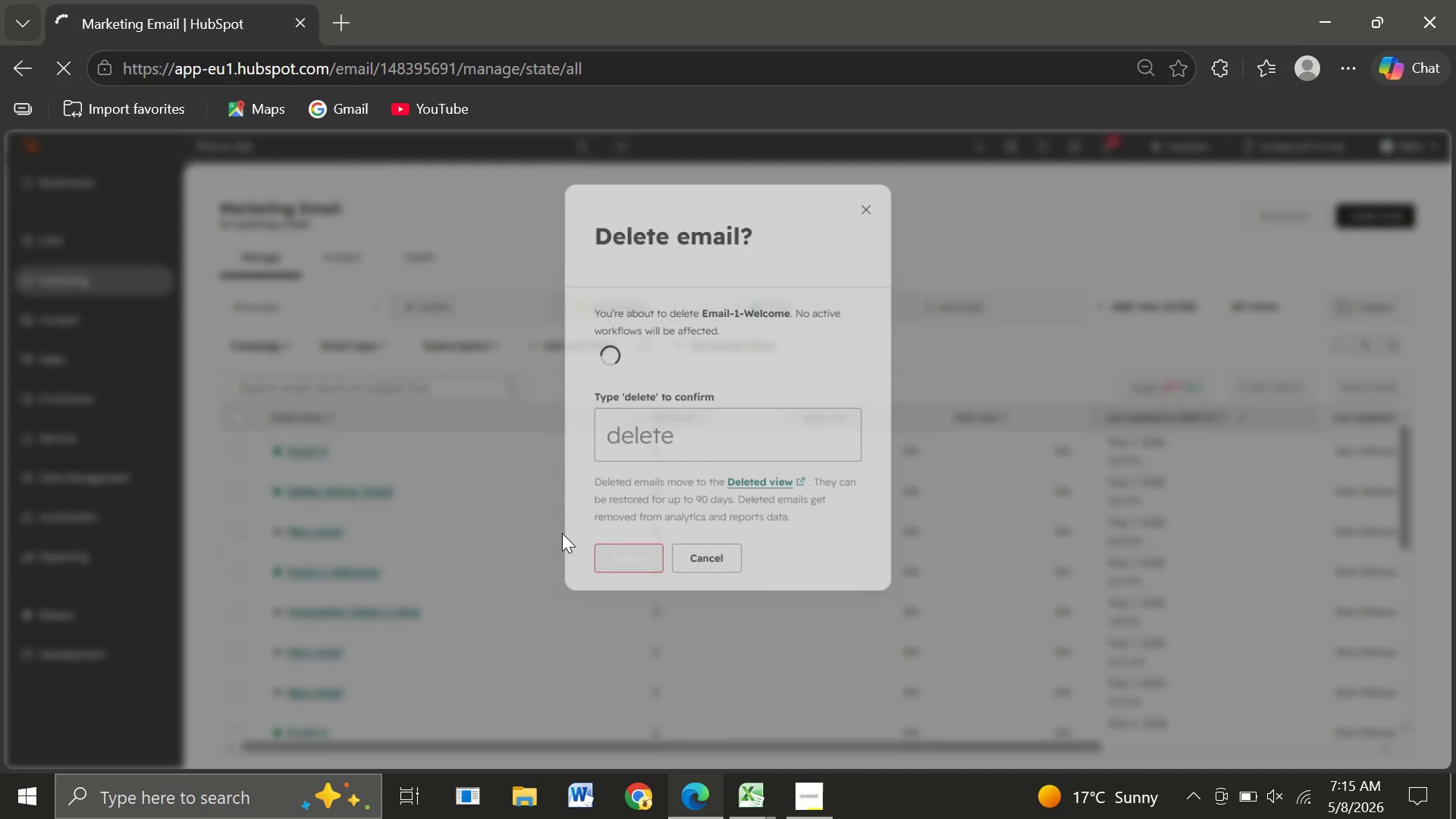 
left_click([695, 436])
 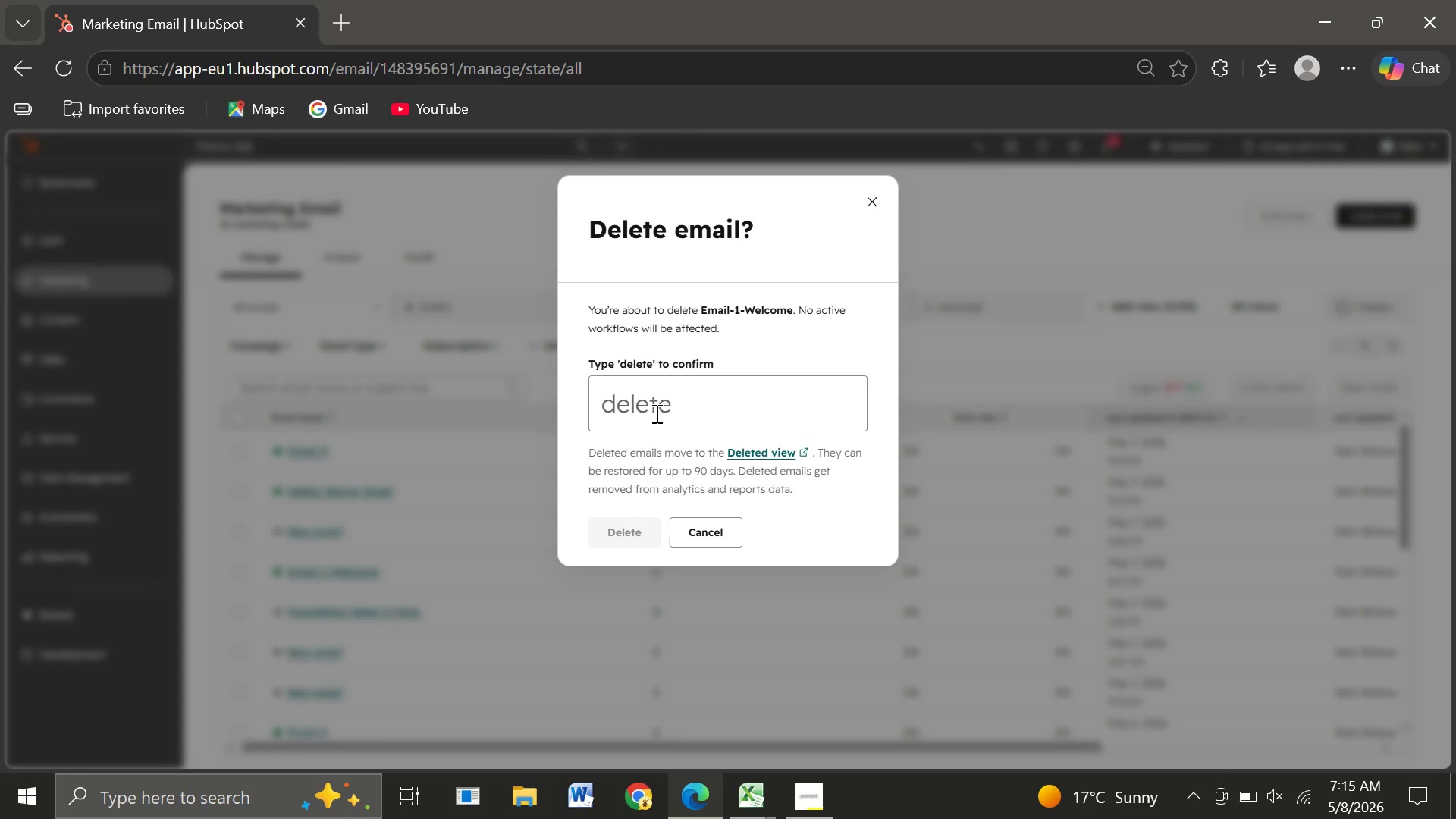 
left_click([655, 413])
 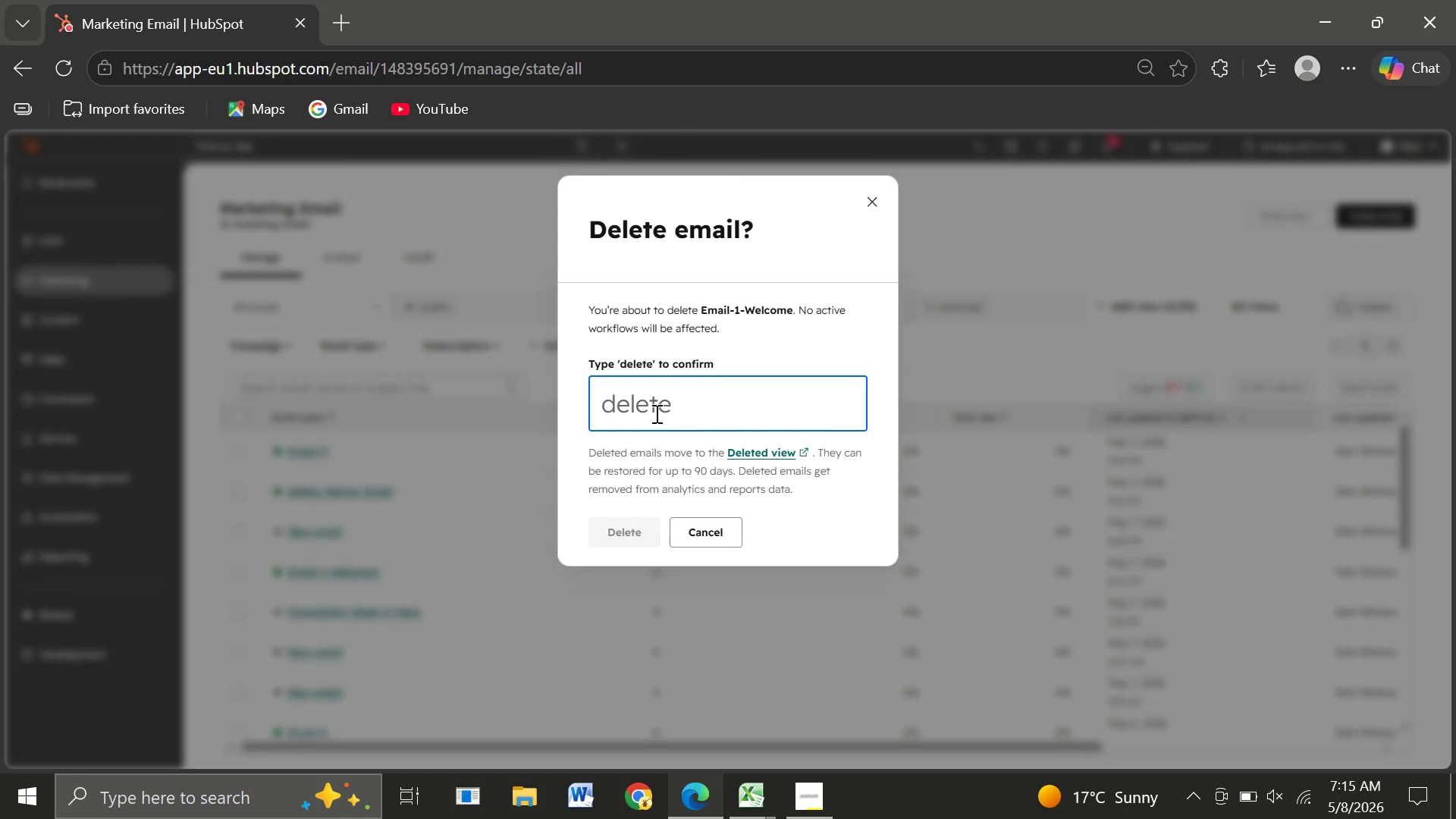 
type(delete)
 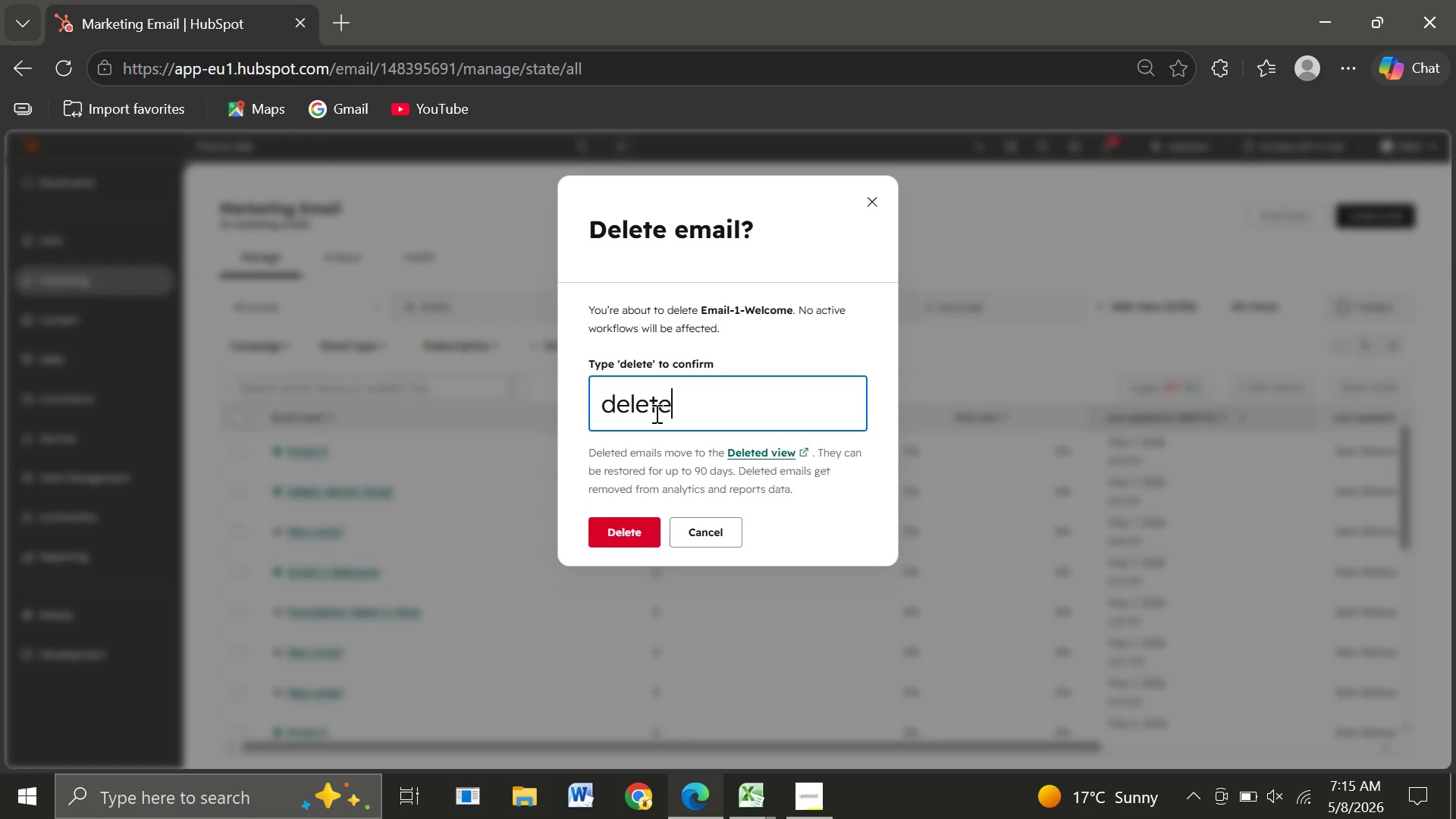 
key(Enter)
 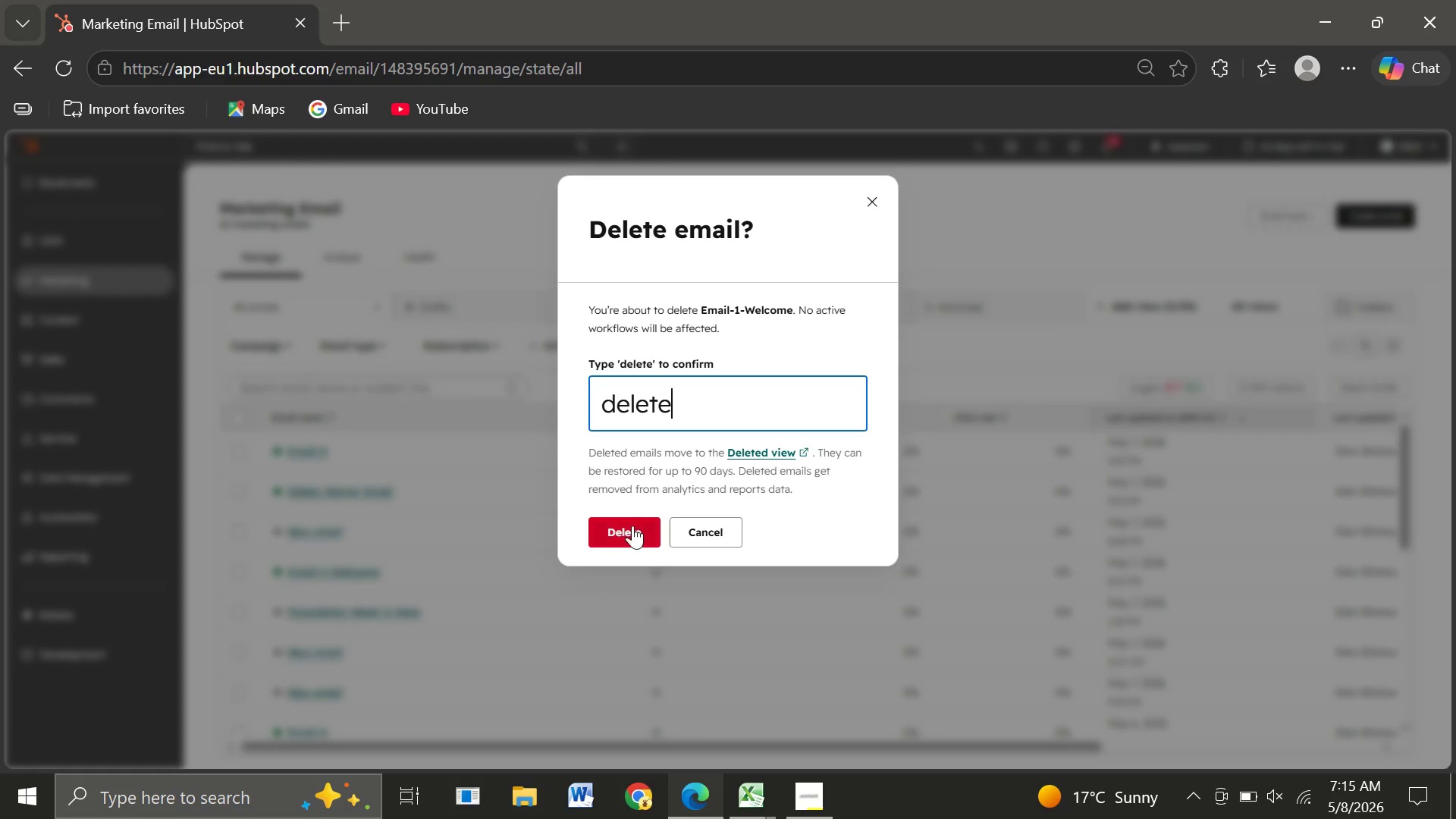 
left_click([632, 526])
 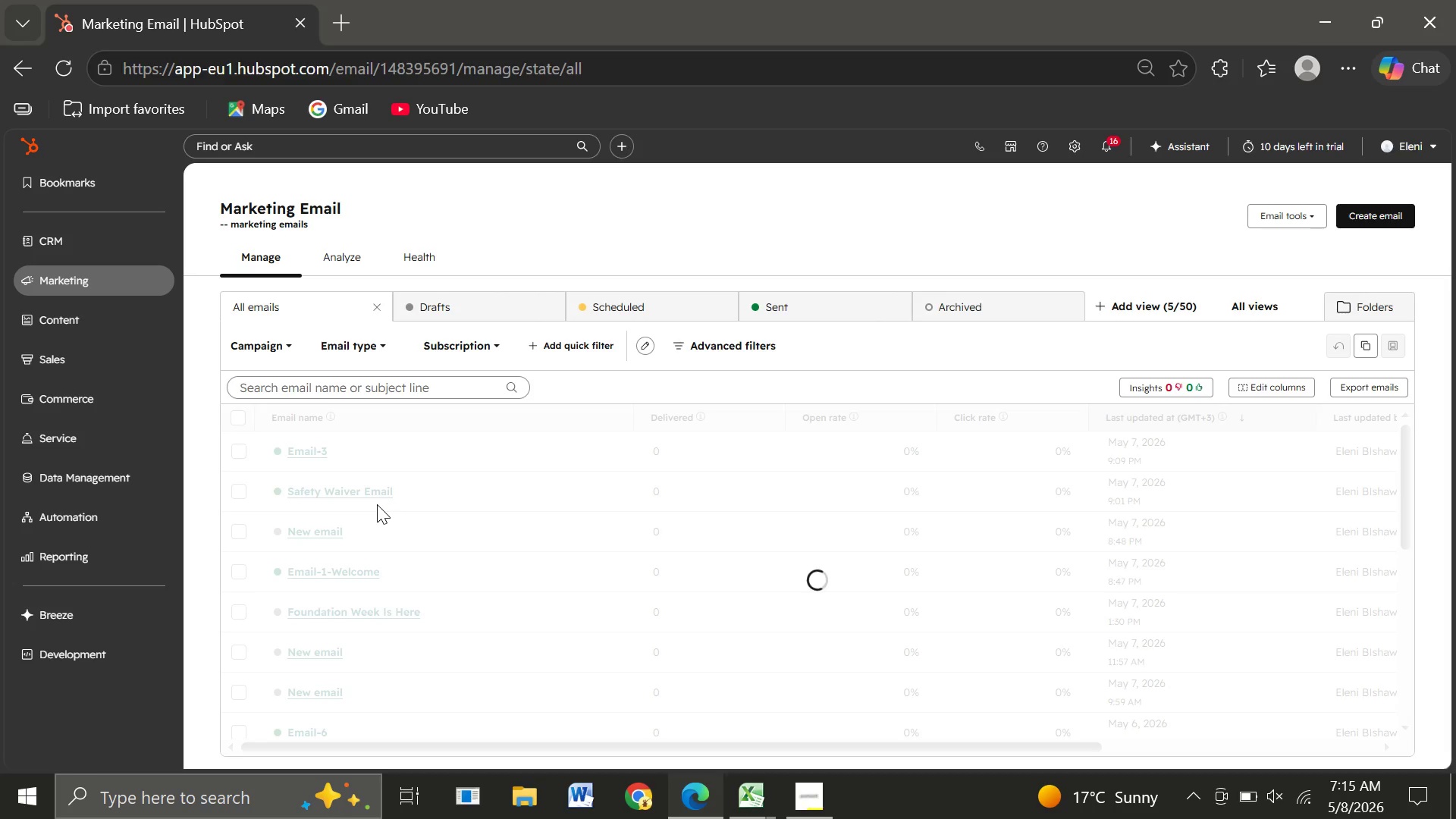 
wait(11.97)
 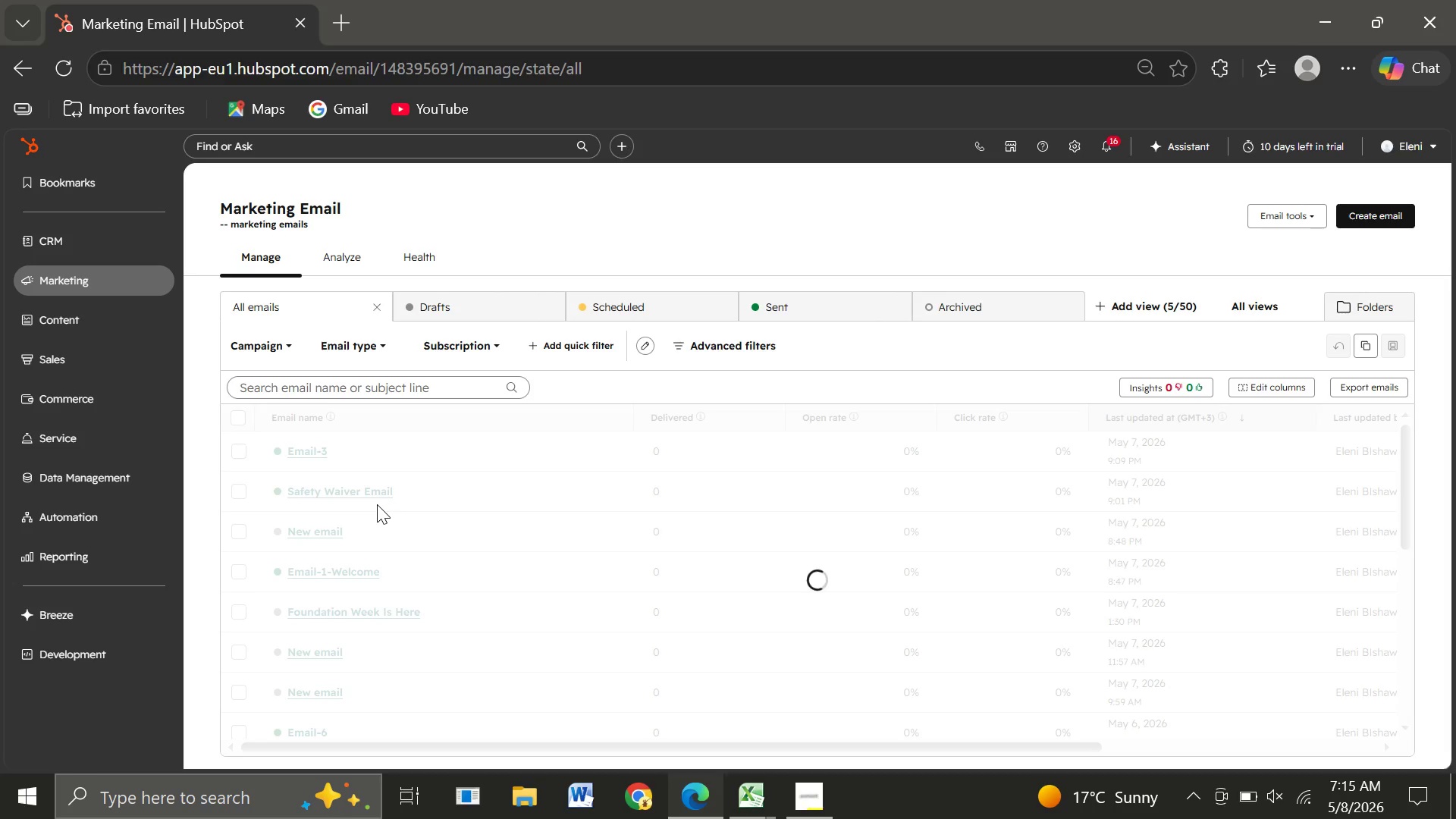 
left_click([238, 448])
 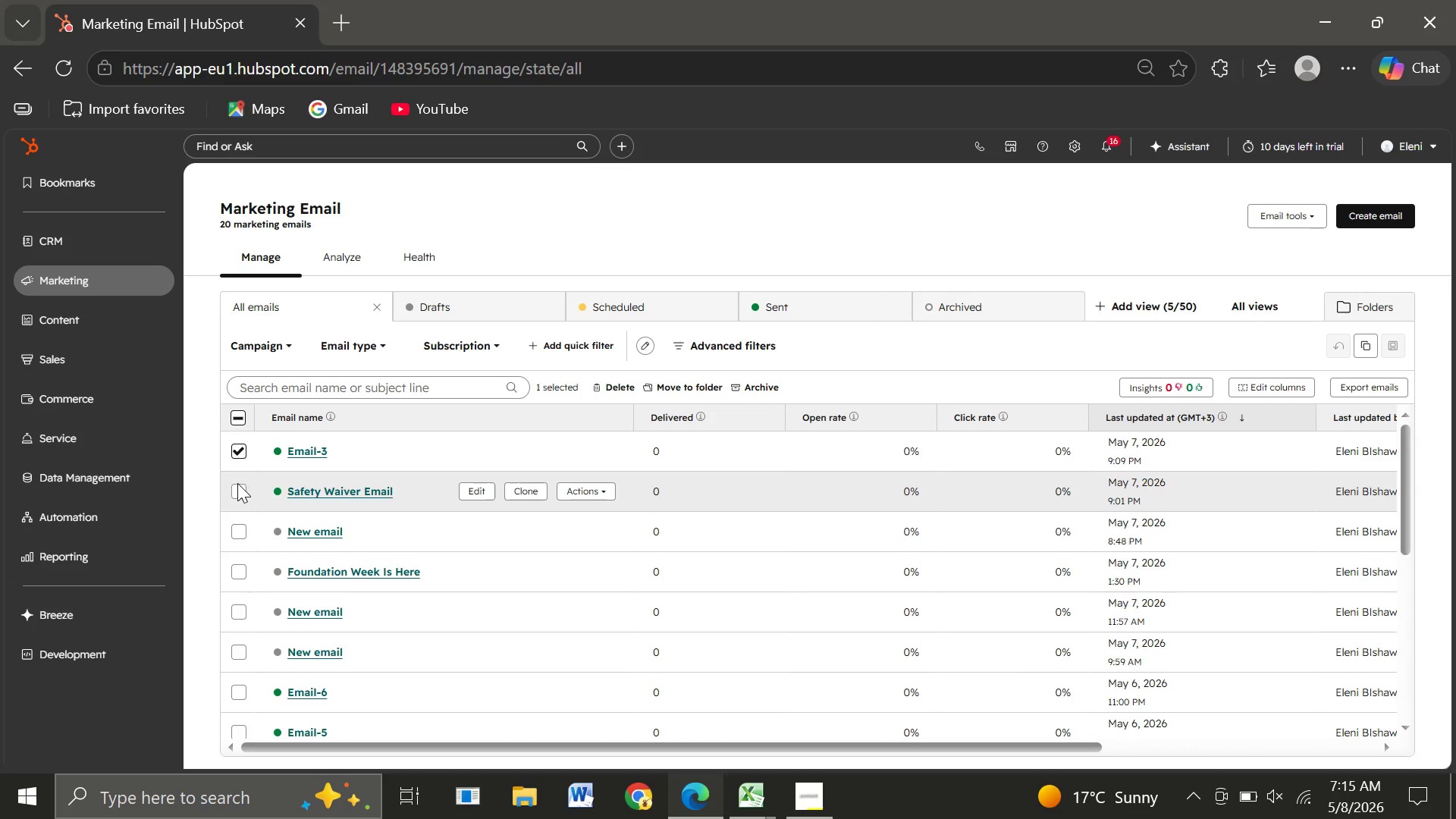 
left_click([237, 484])
 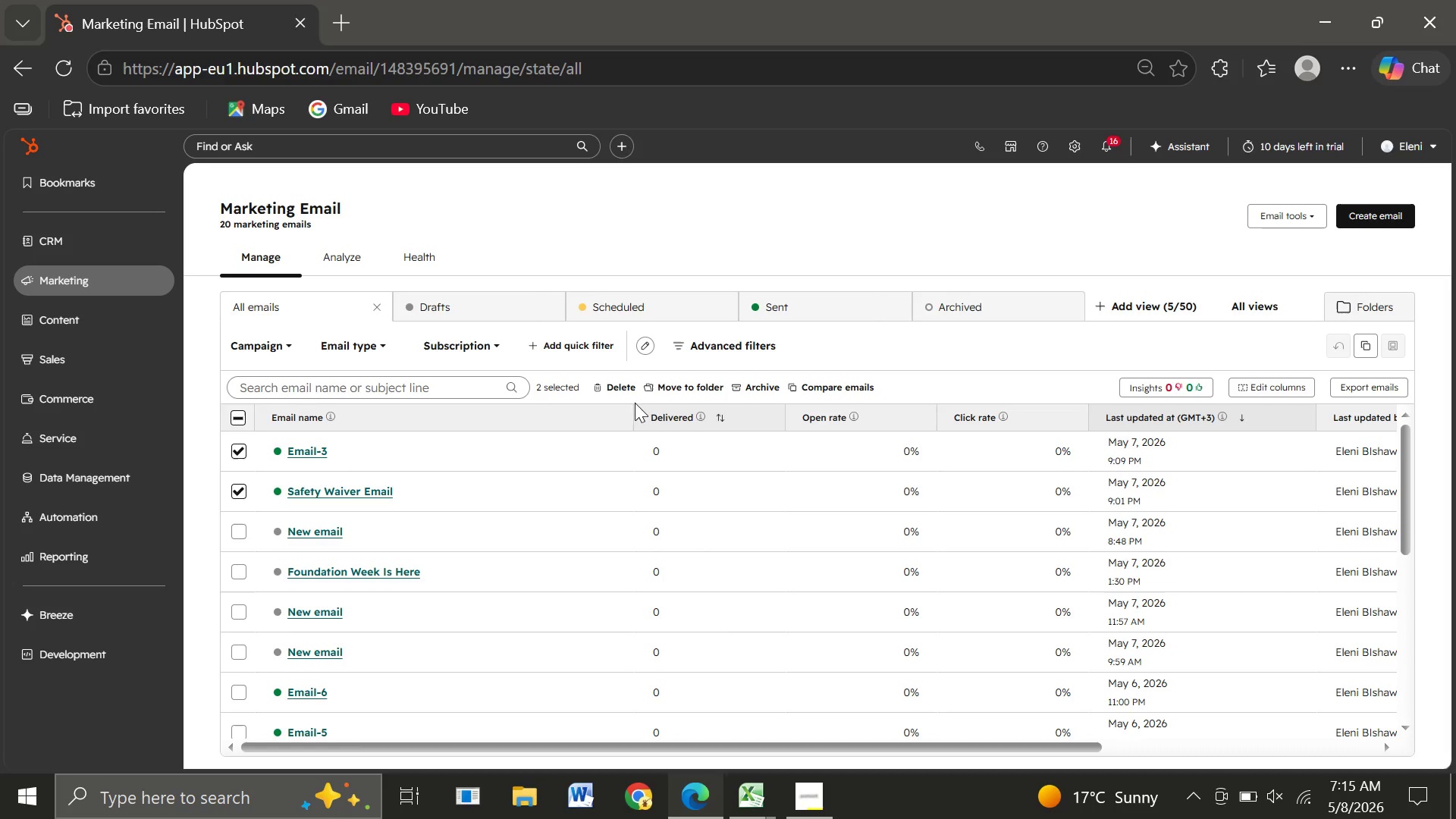 
left_click([613, 384])
 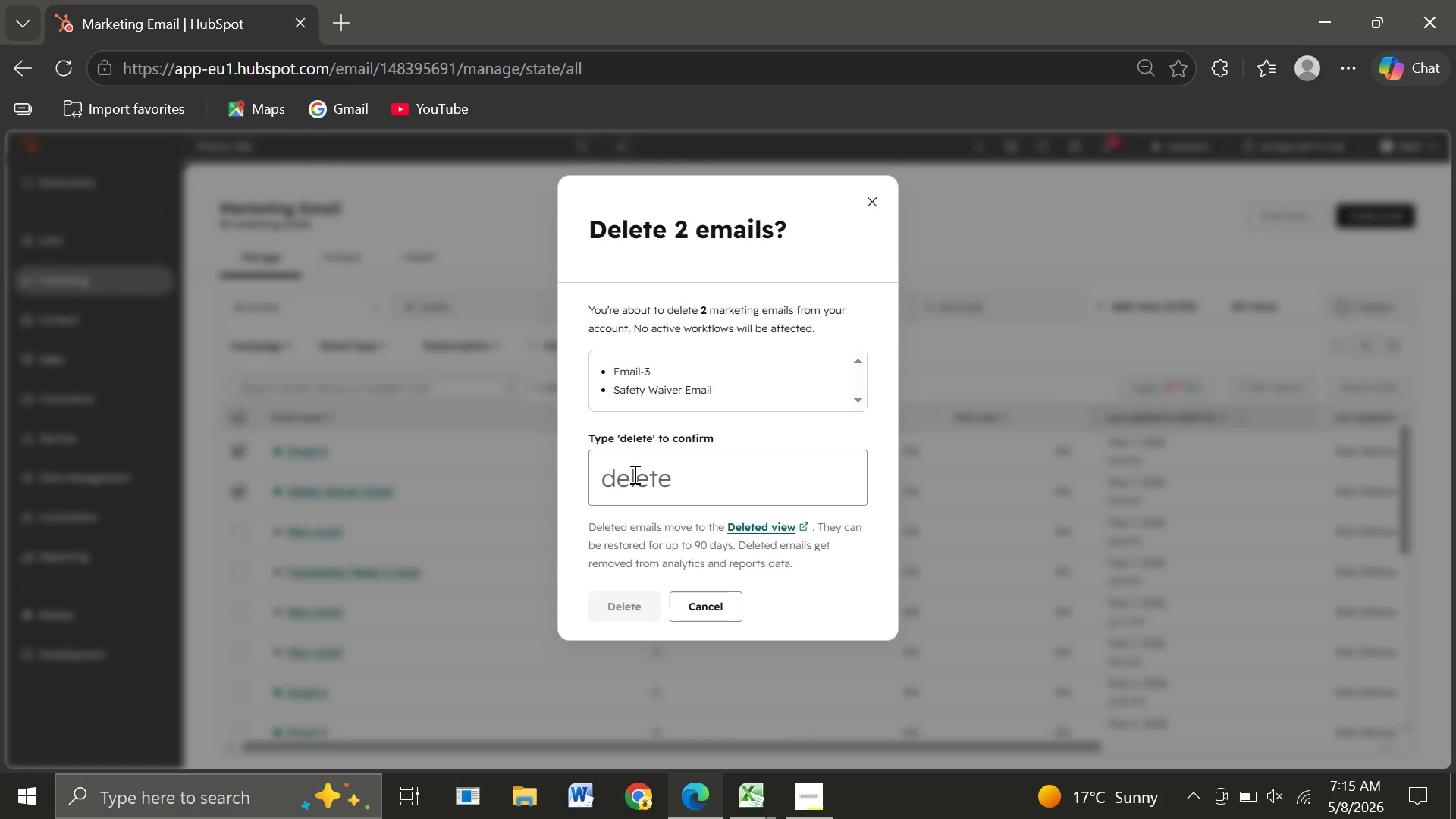 
left_click([633, 474])
 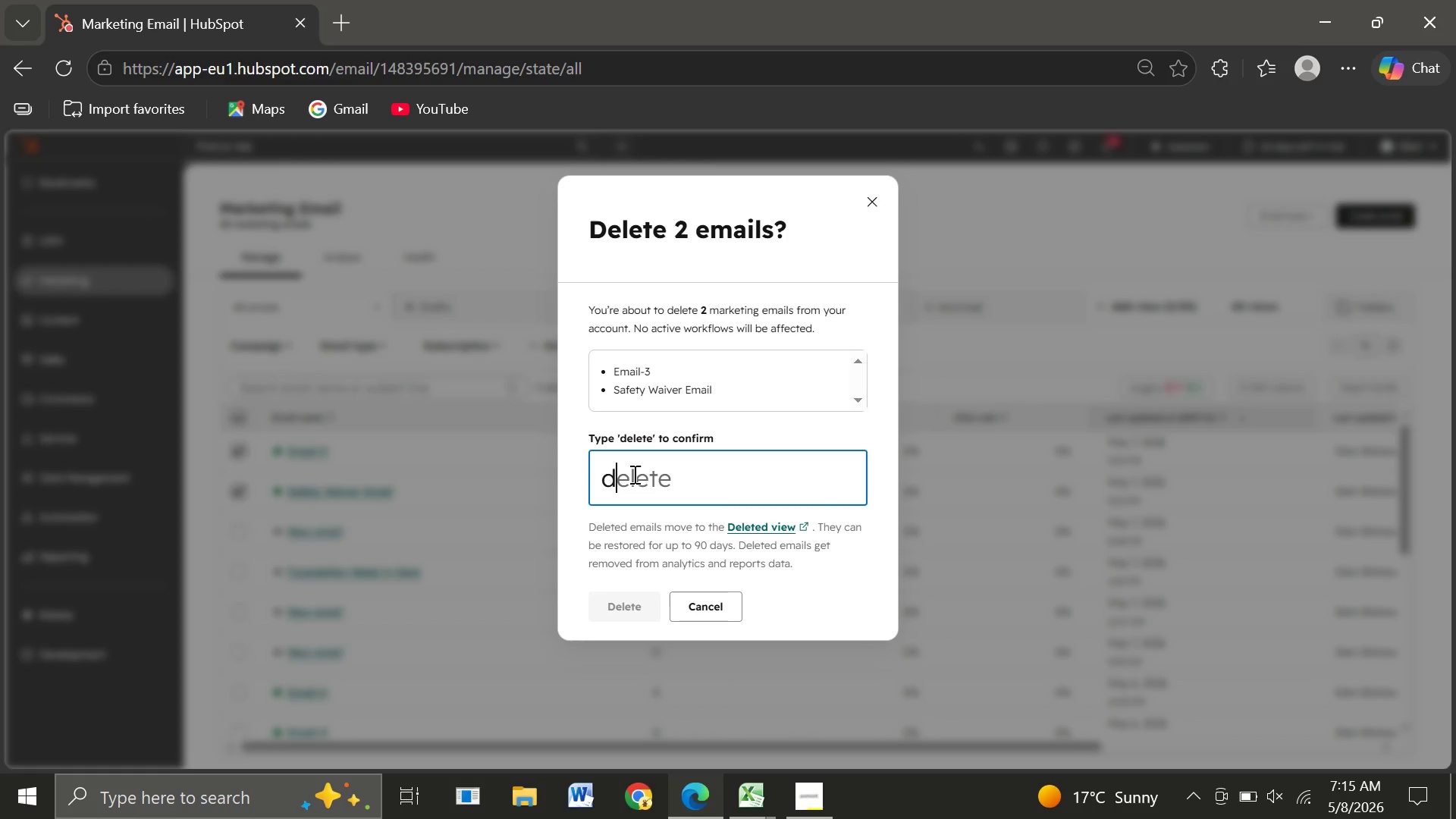 
type(delete)
 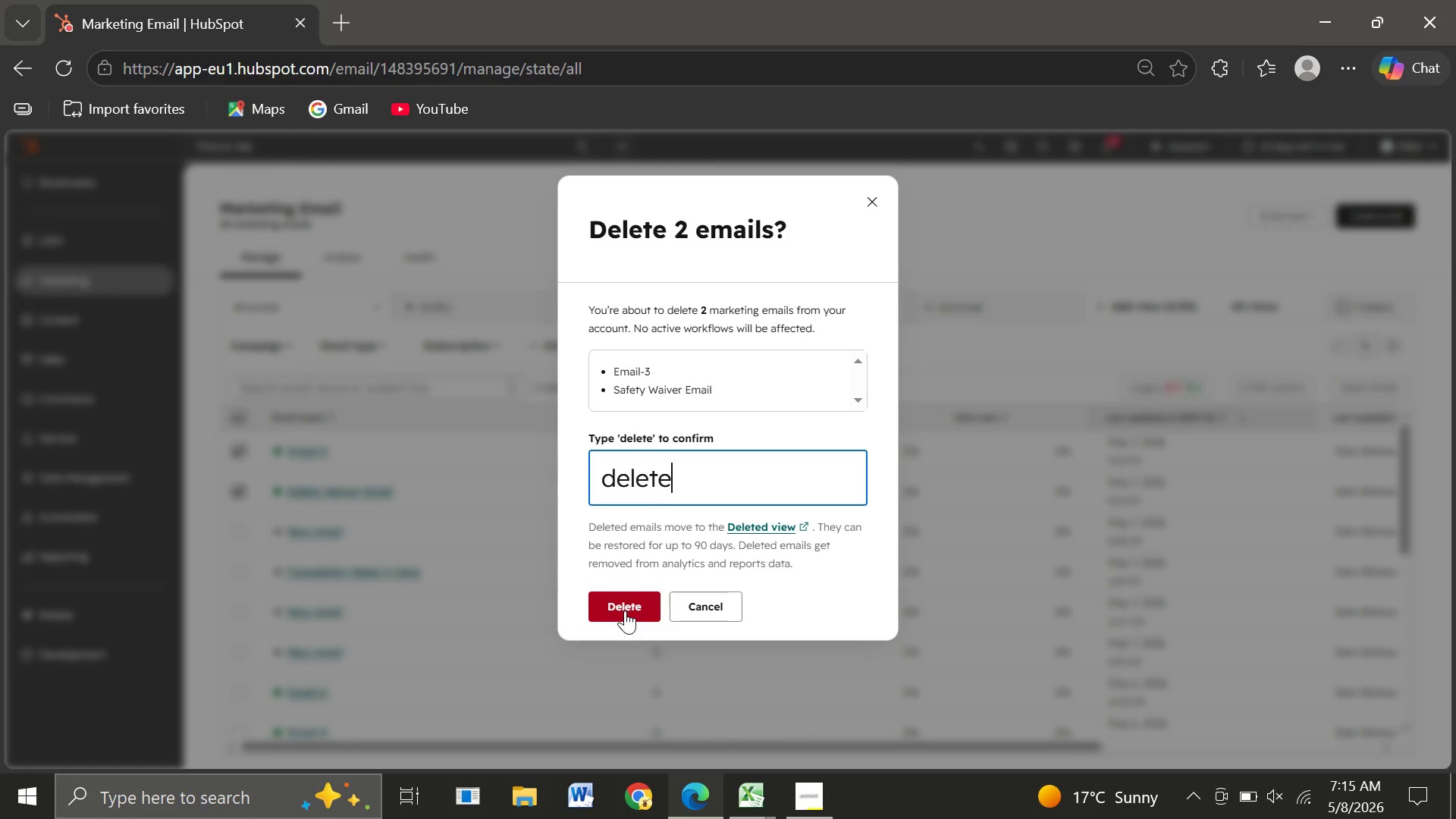 
left_click([625, 610])
 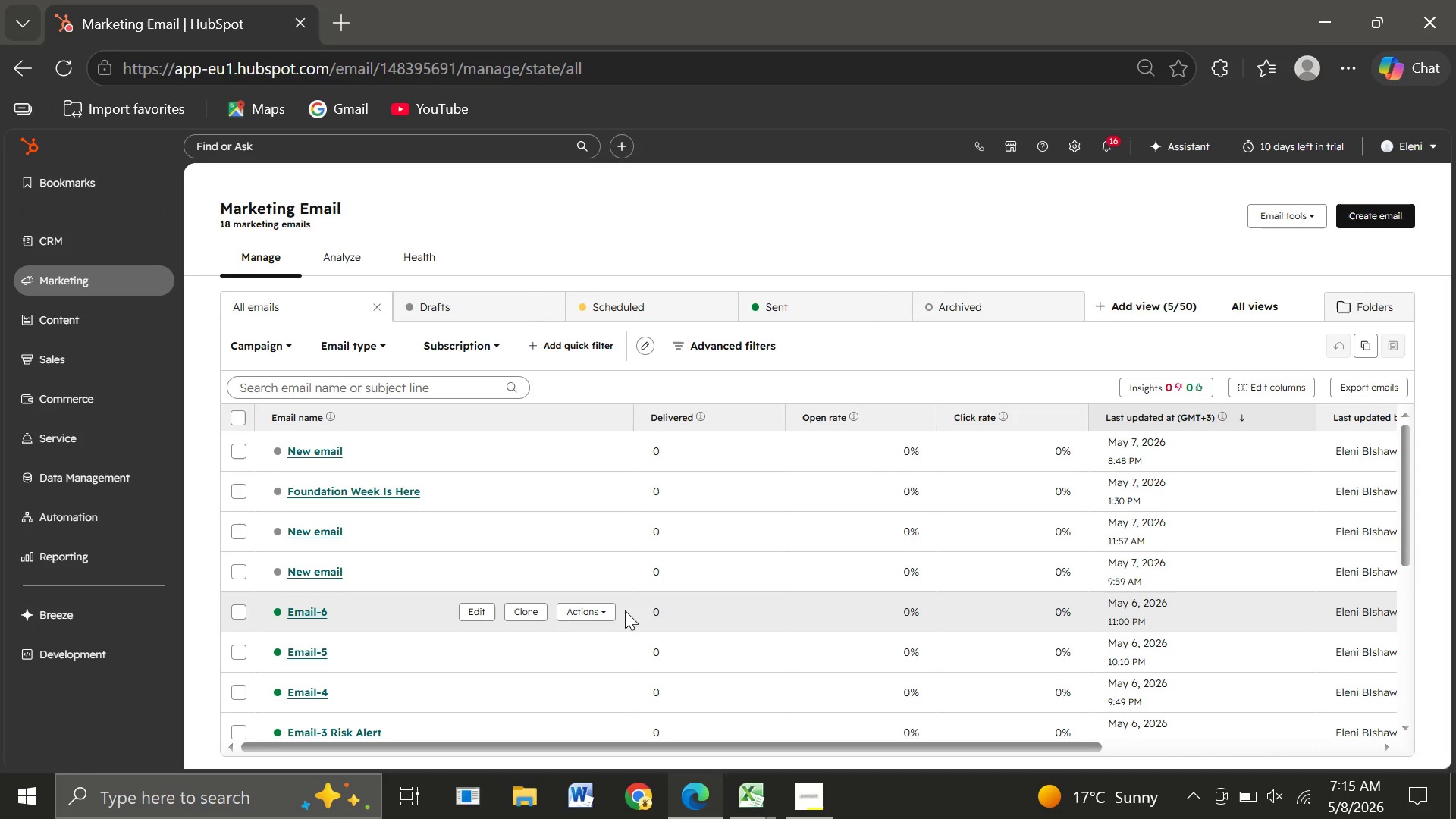 
wait(22.34)
 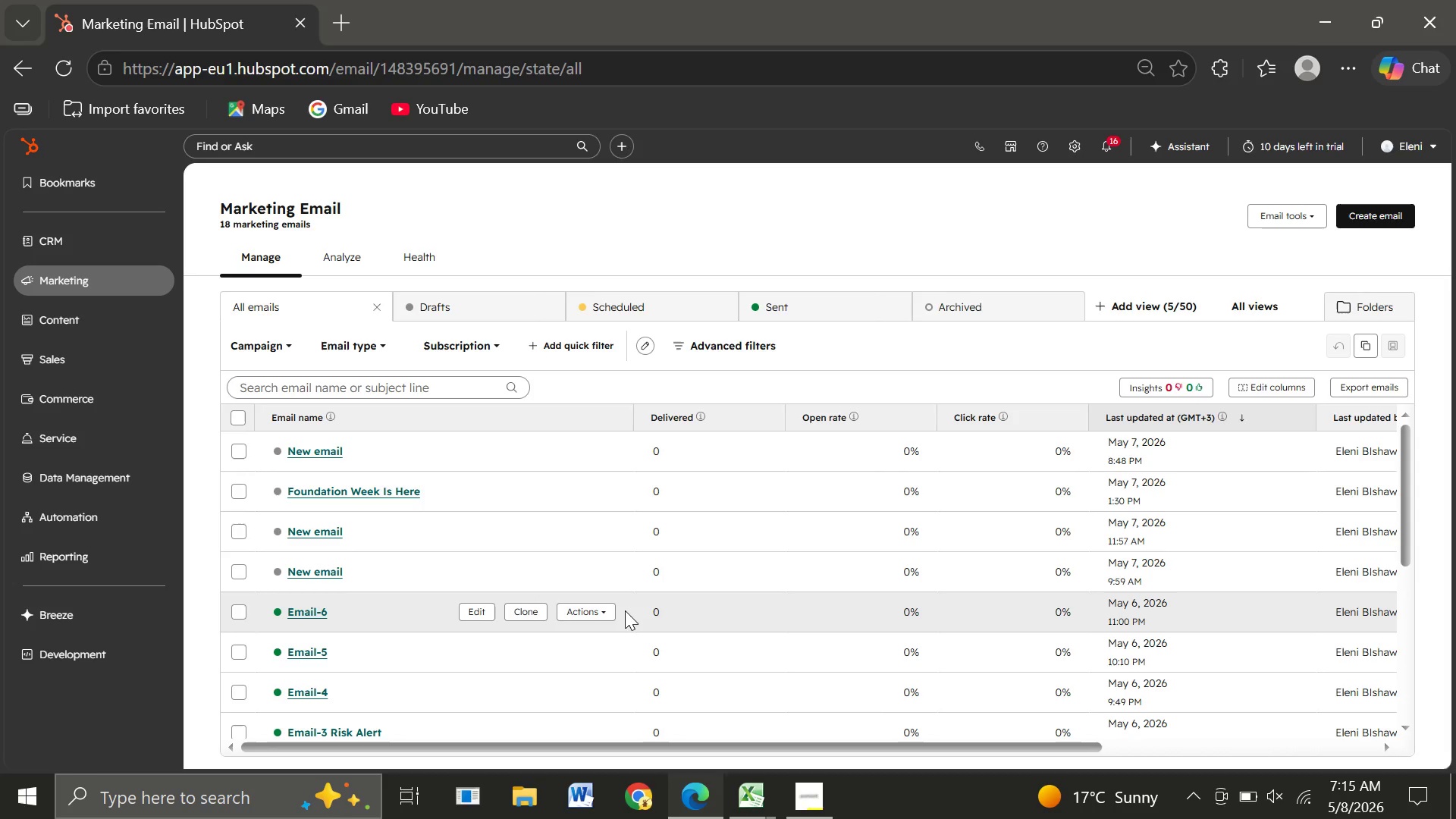 
left_click([1378, 224])
 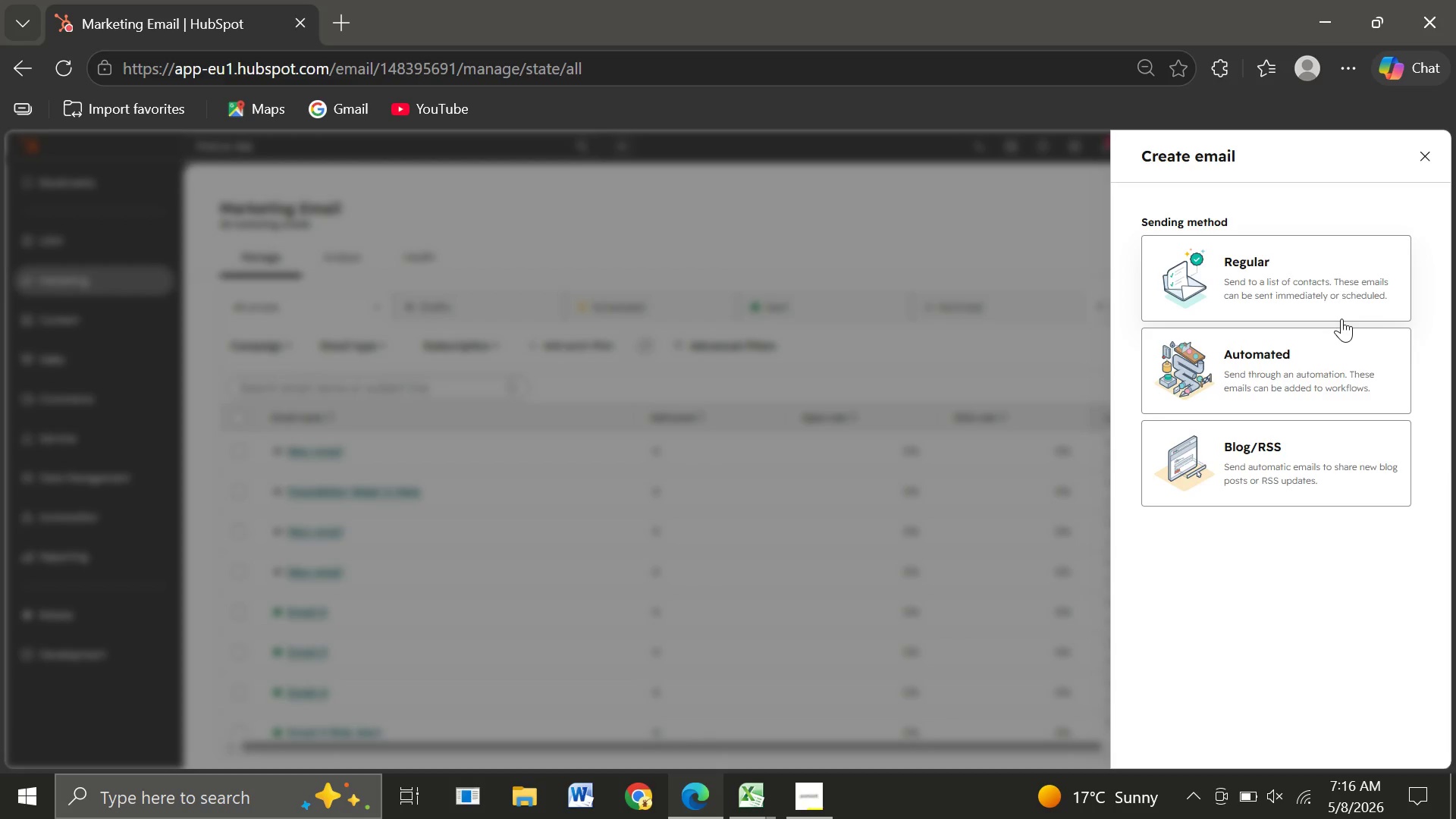 
left_click([1310, 384])
 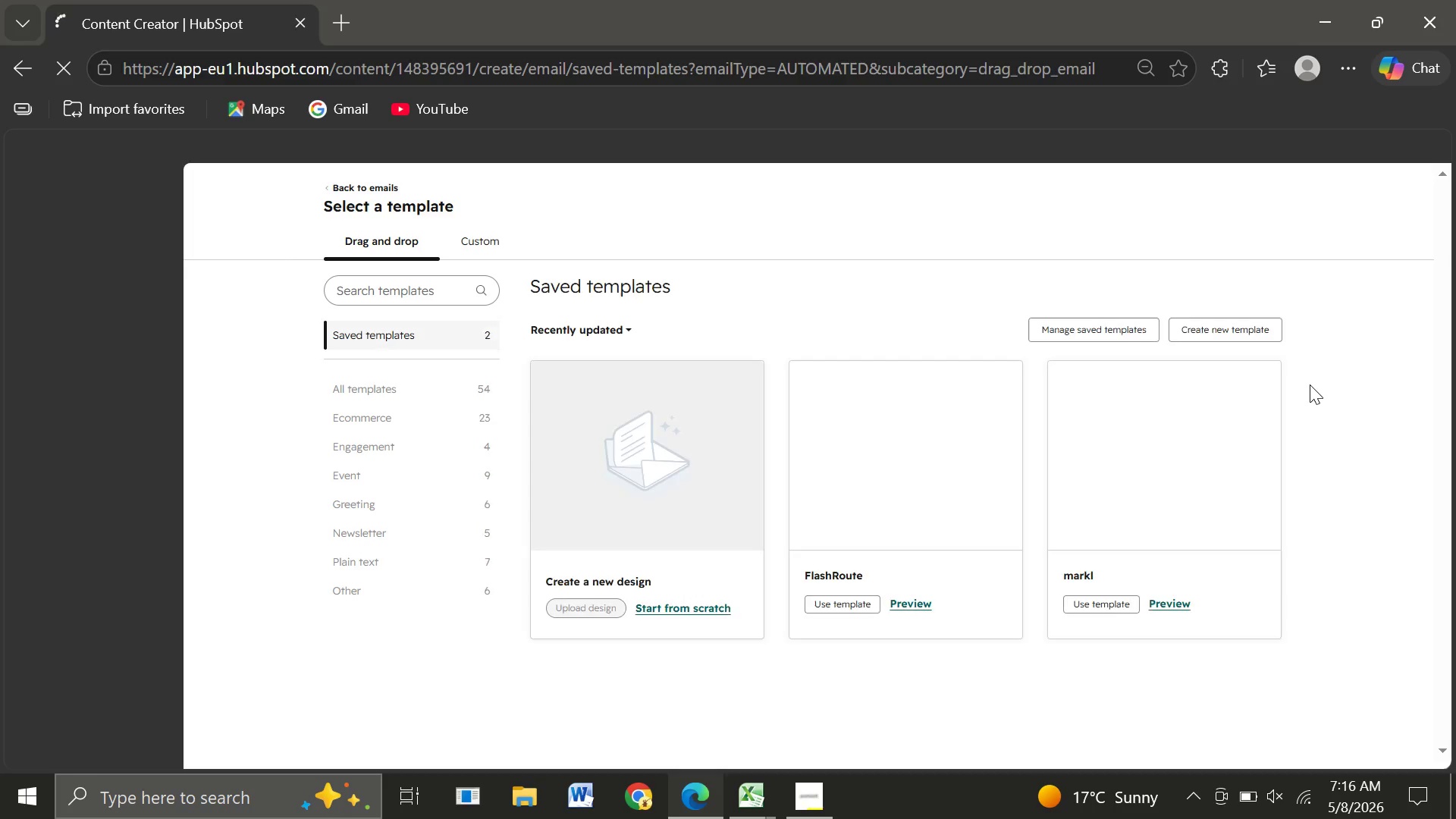 
wait(14.62)
 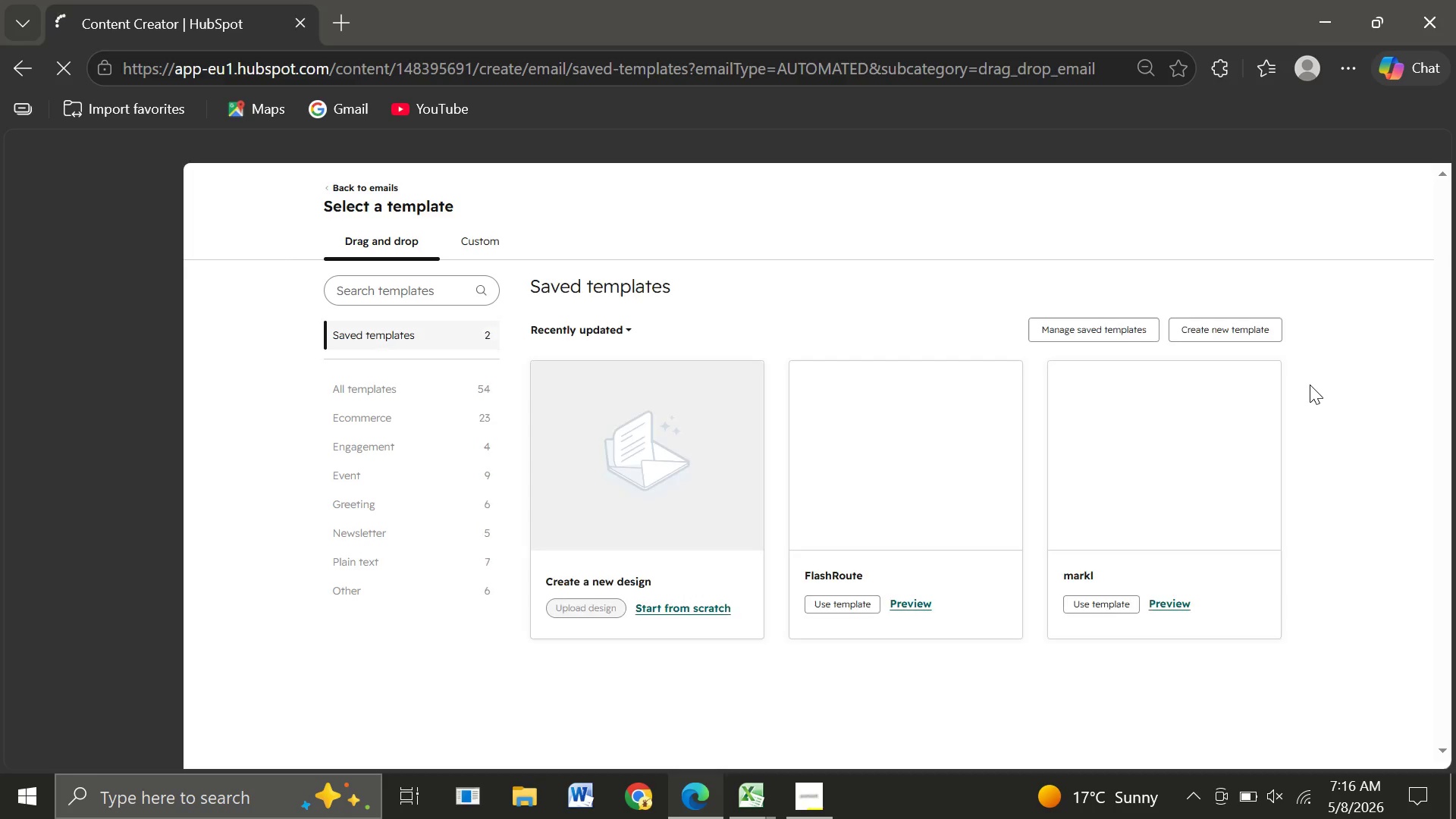 
left_click([903, 480])
 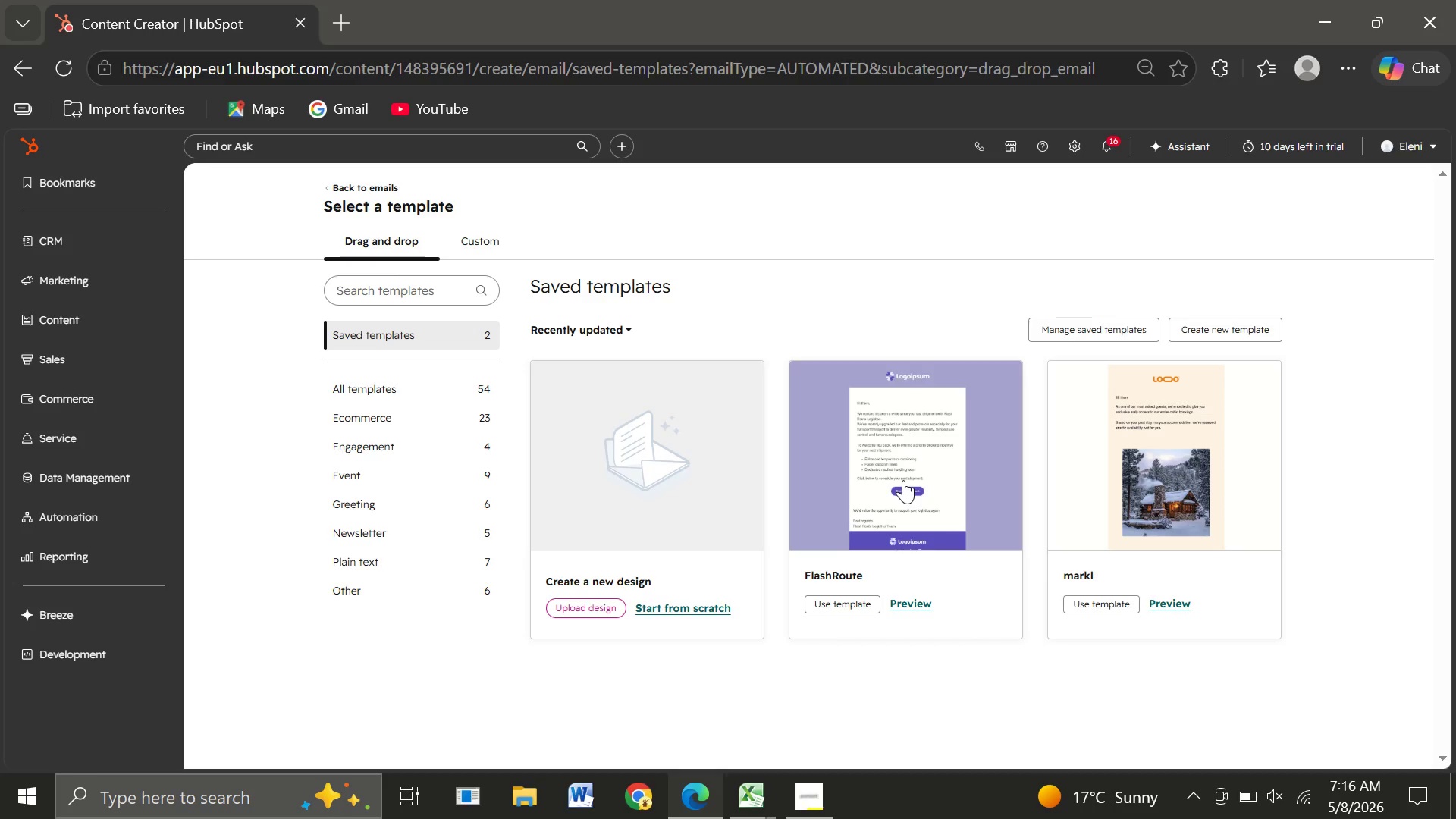 
wait(10.64)
 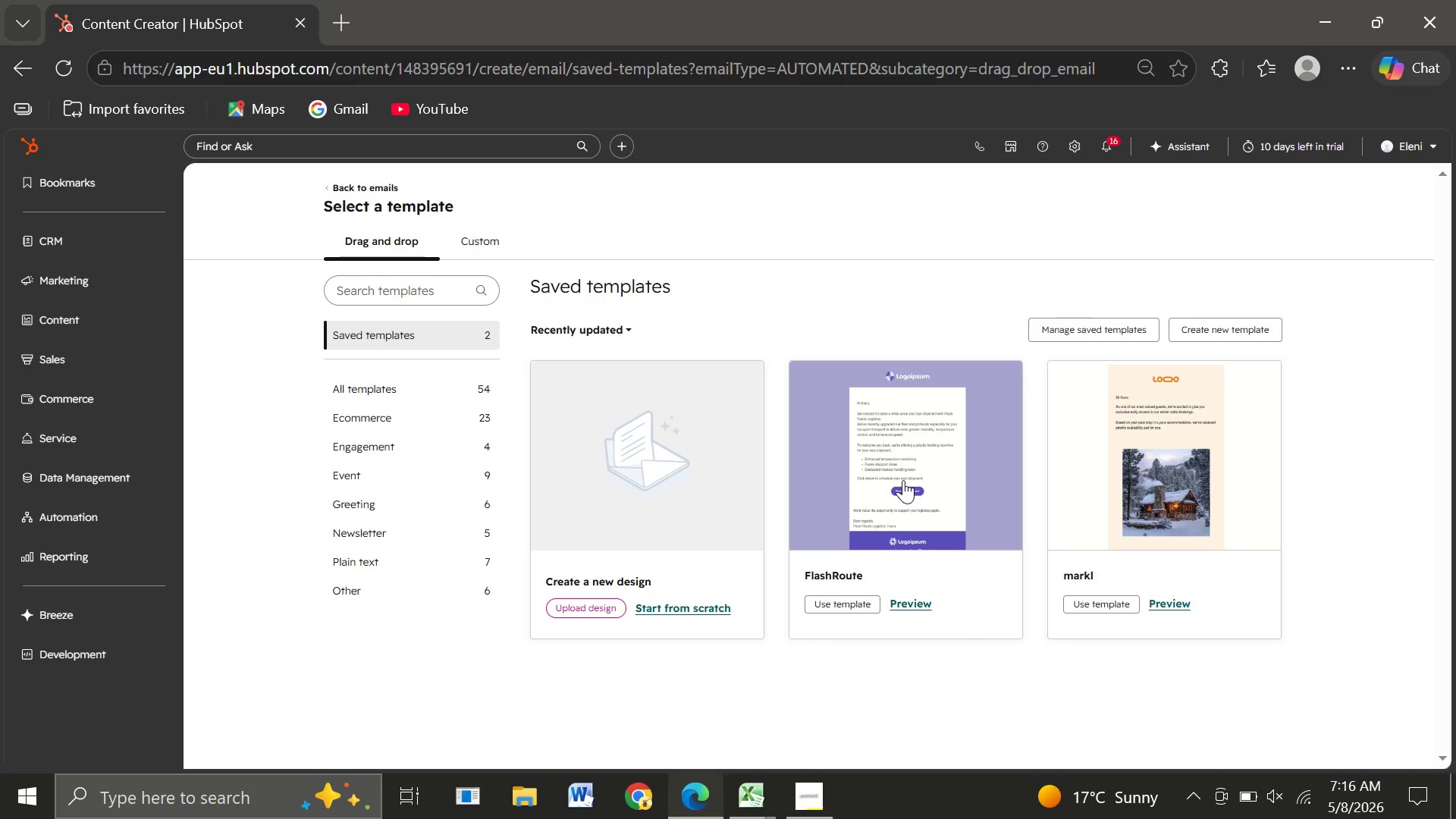 
left_click([896, 458])
 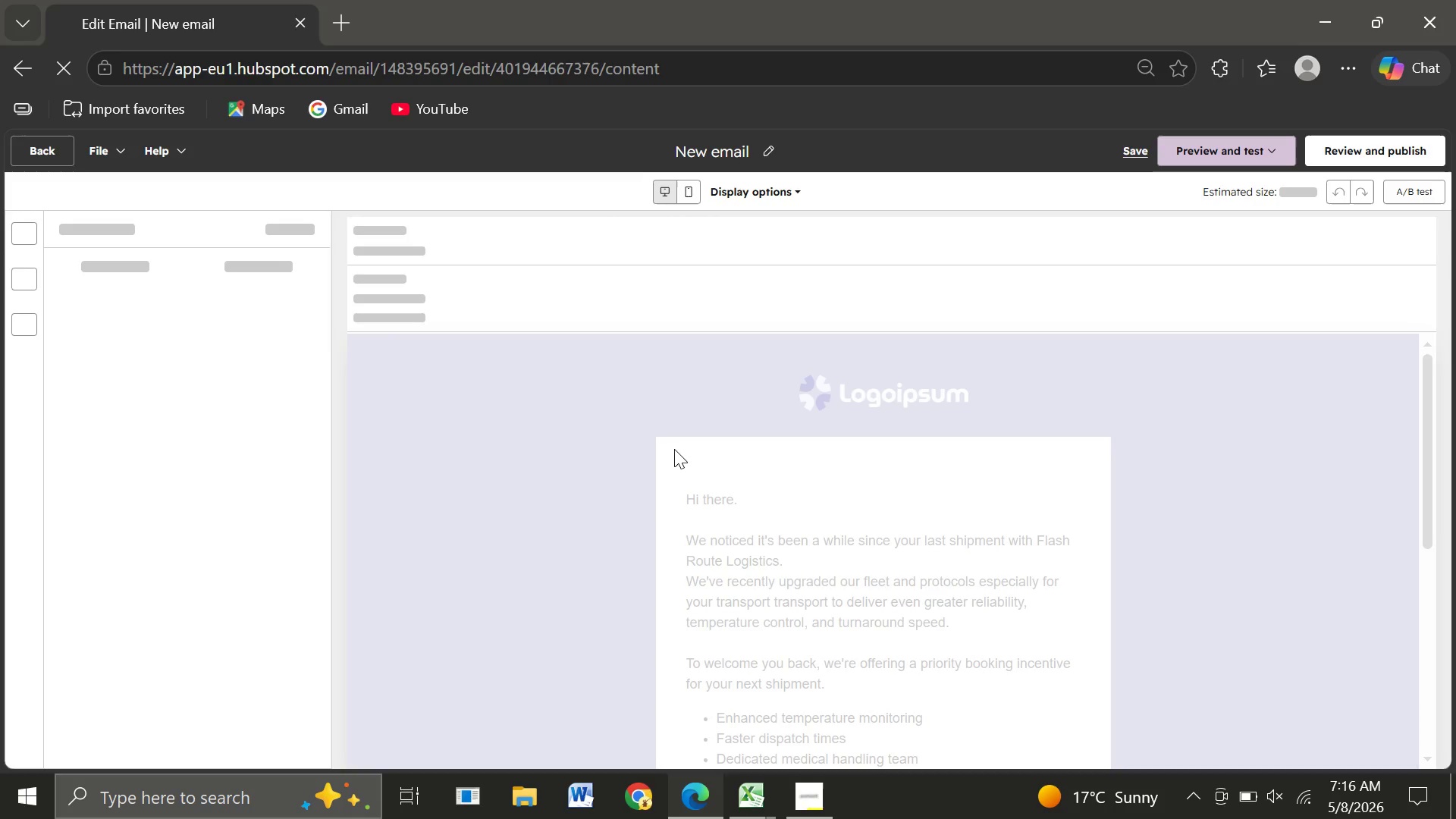 
wait(33.33)
 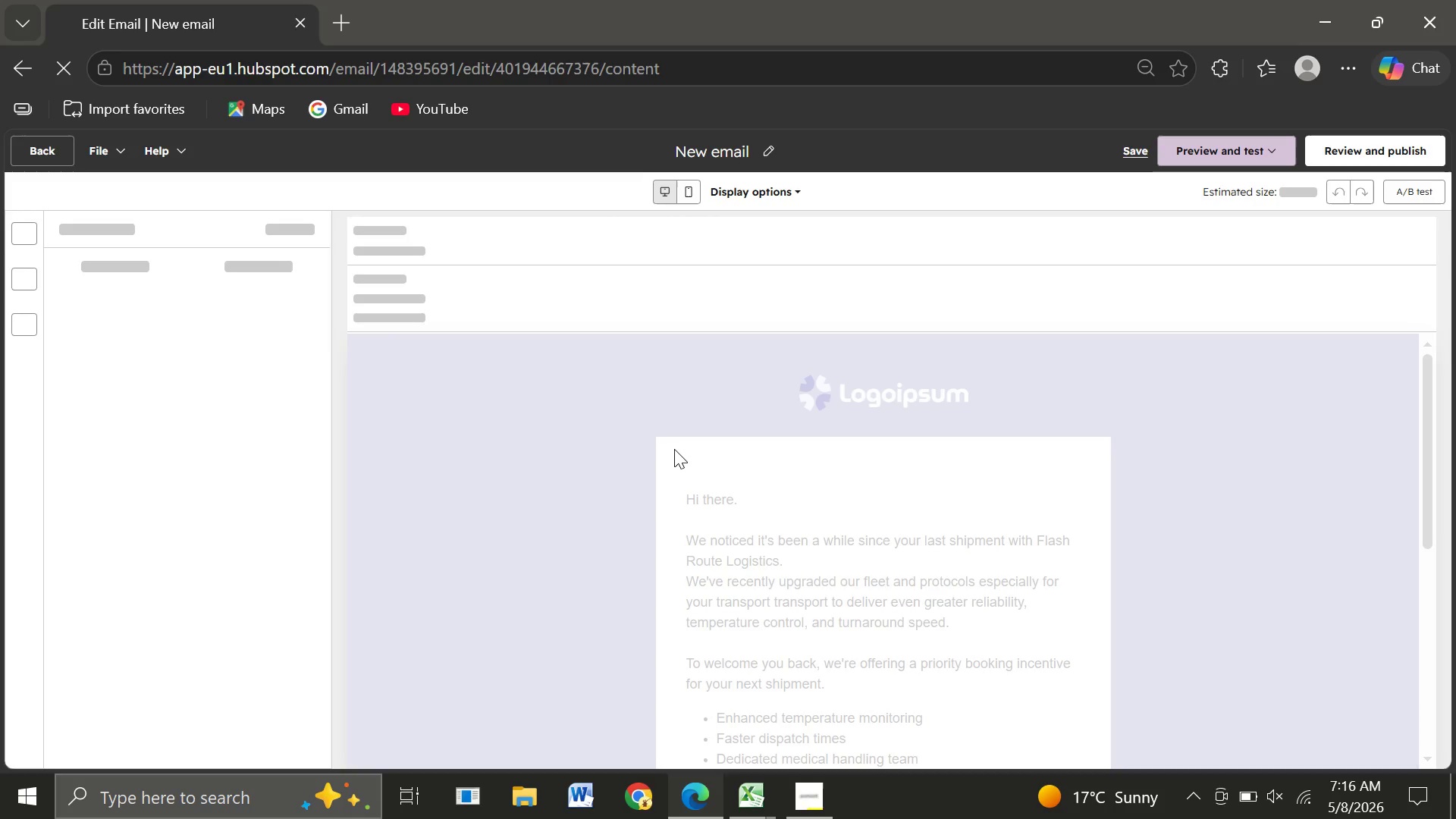 
left_click([765, 143])
 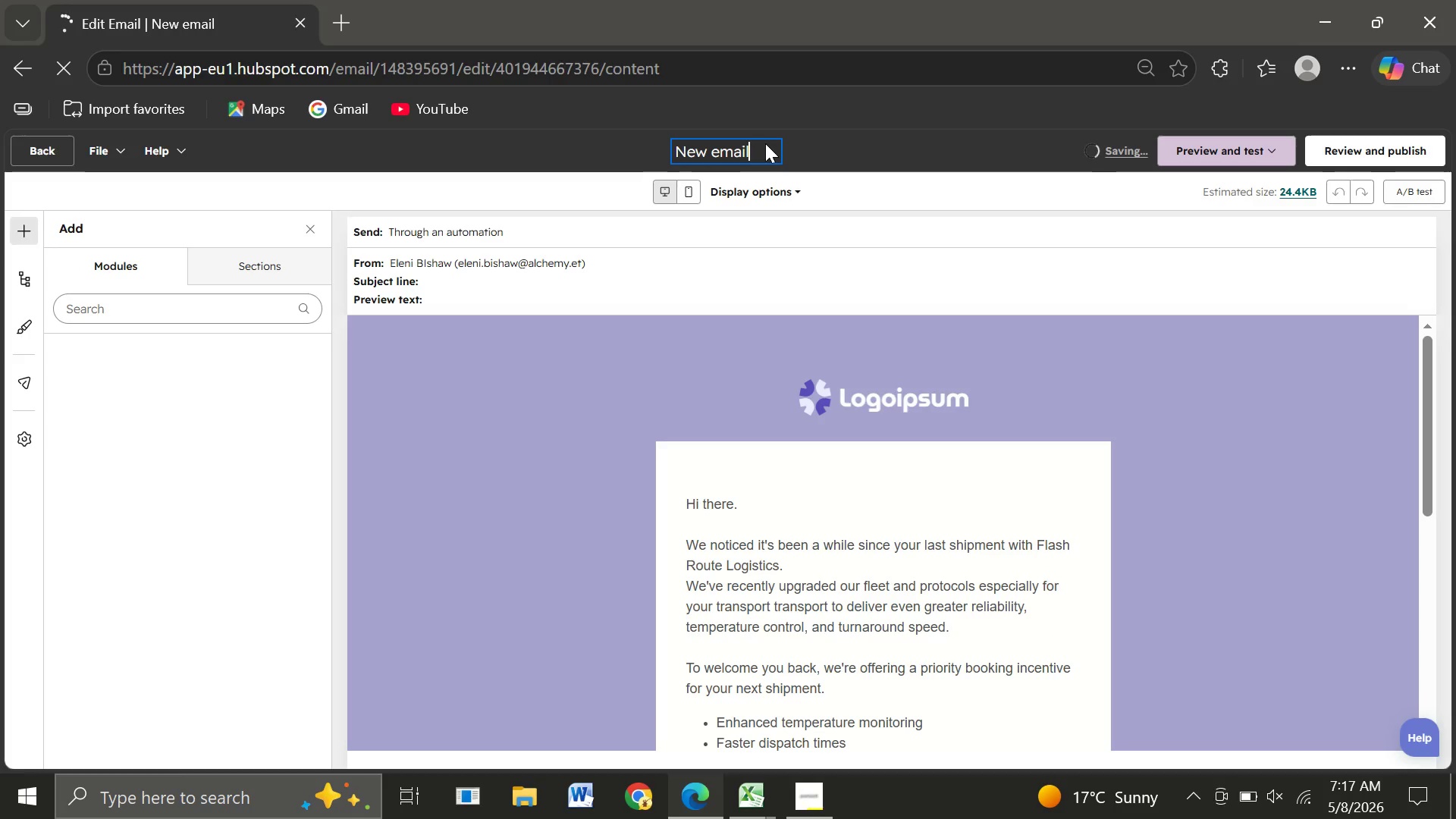 
hold_key(key=Backspace, duration=1.44)
 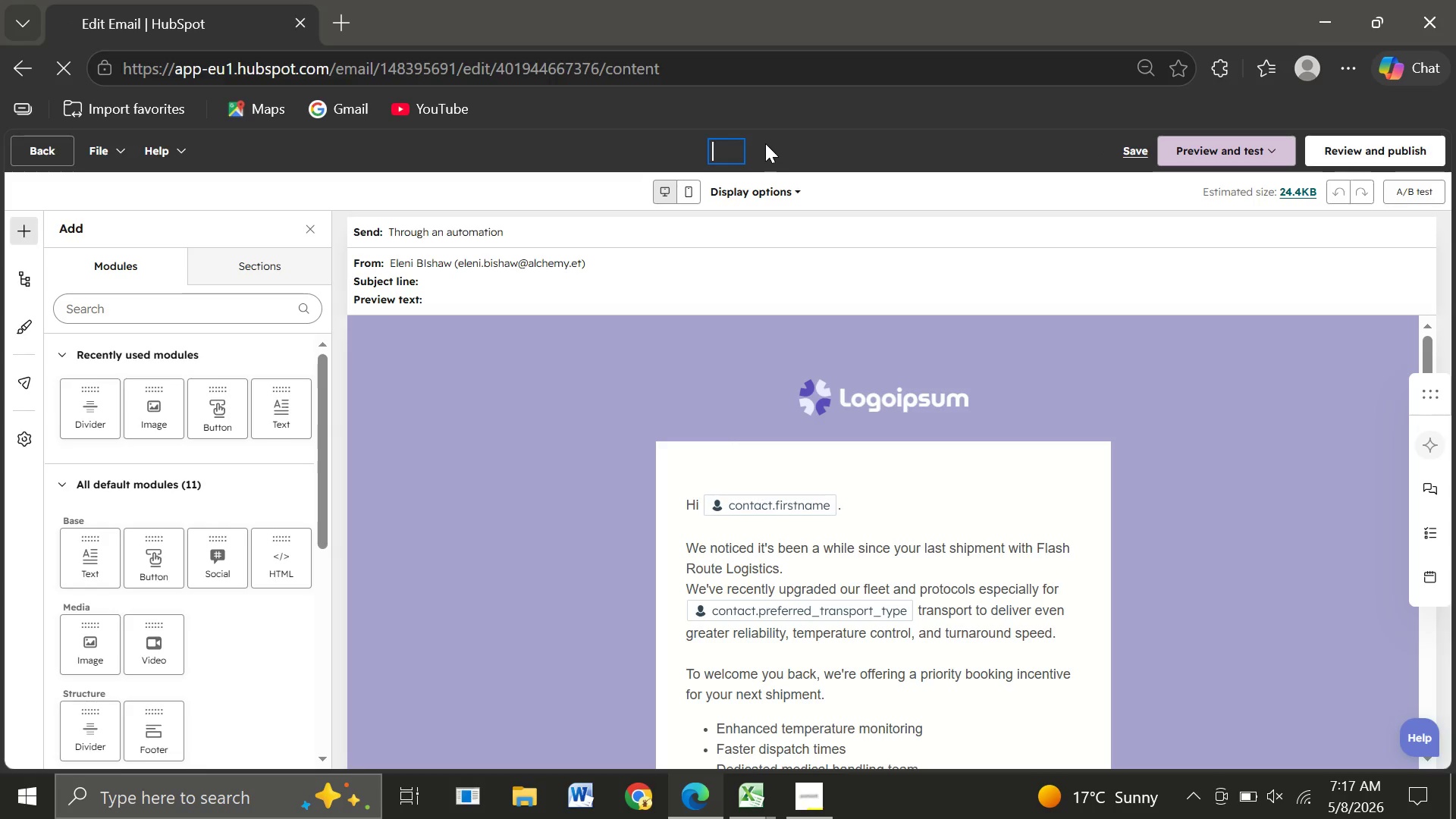 
key(Backspace)
type(Email-1)
 